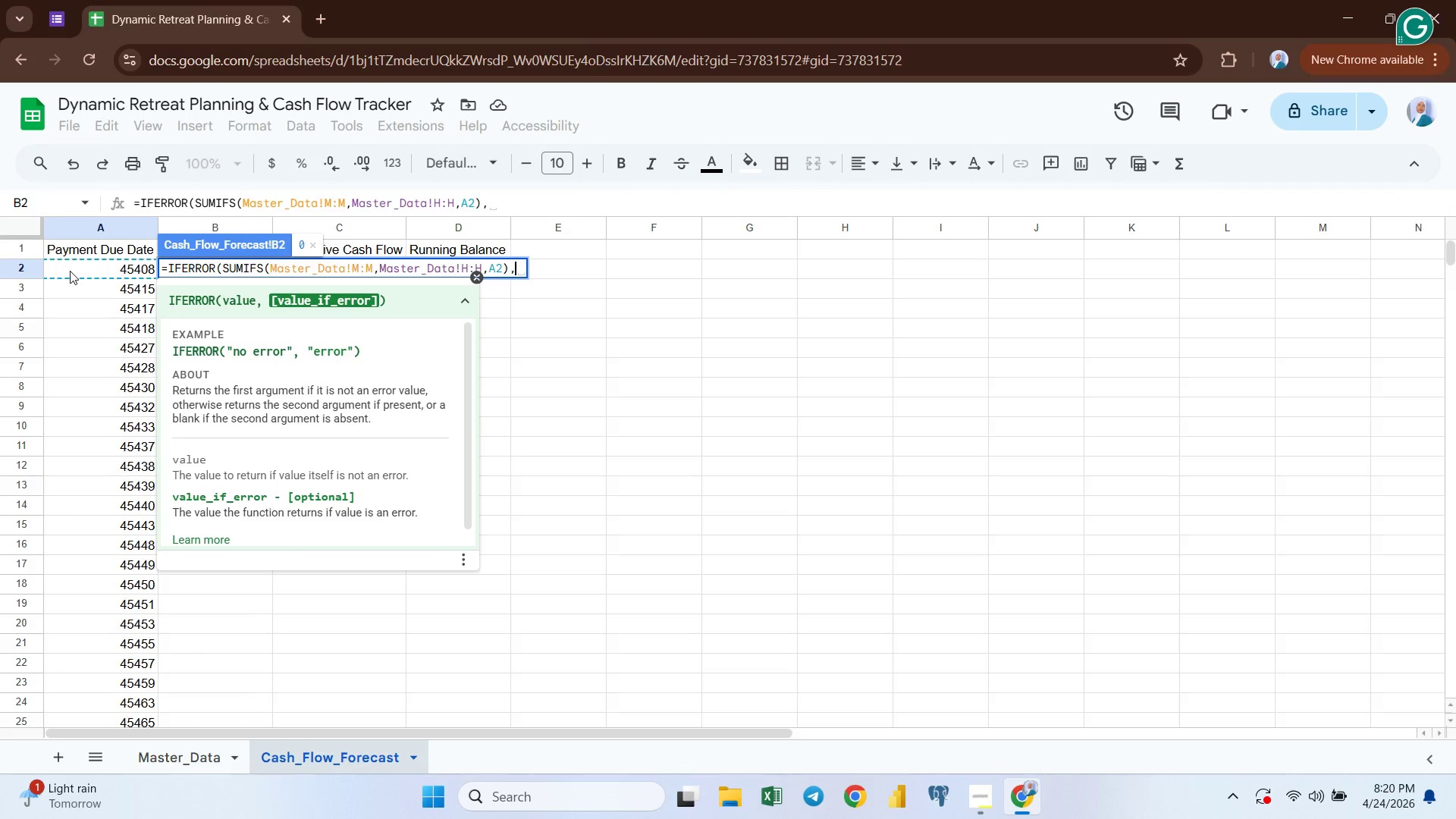 
key(Shift+Quote)
 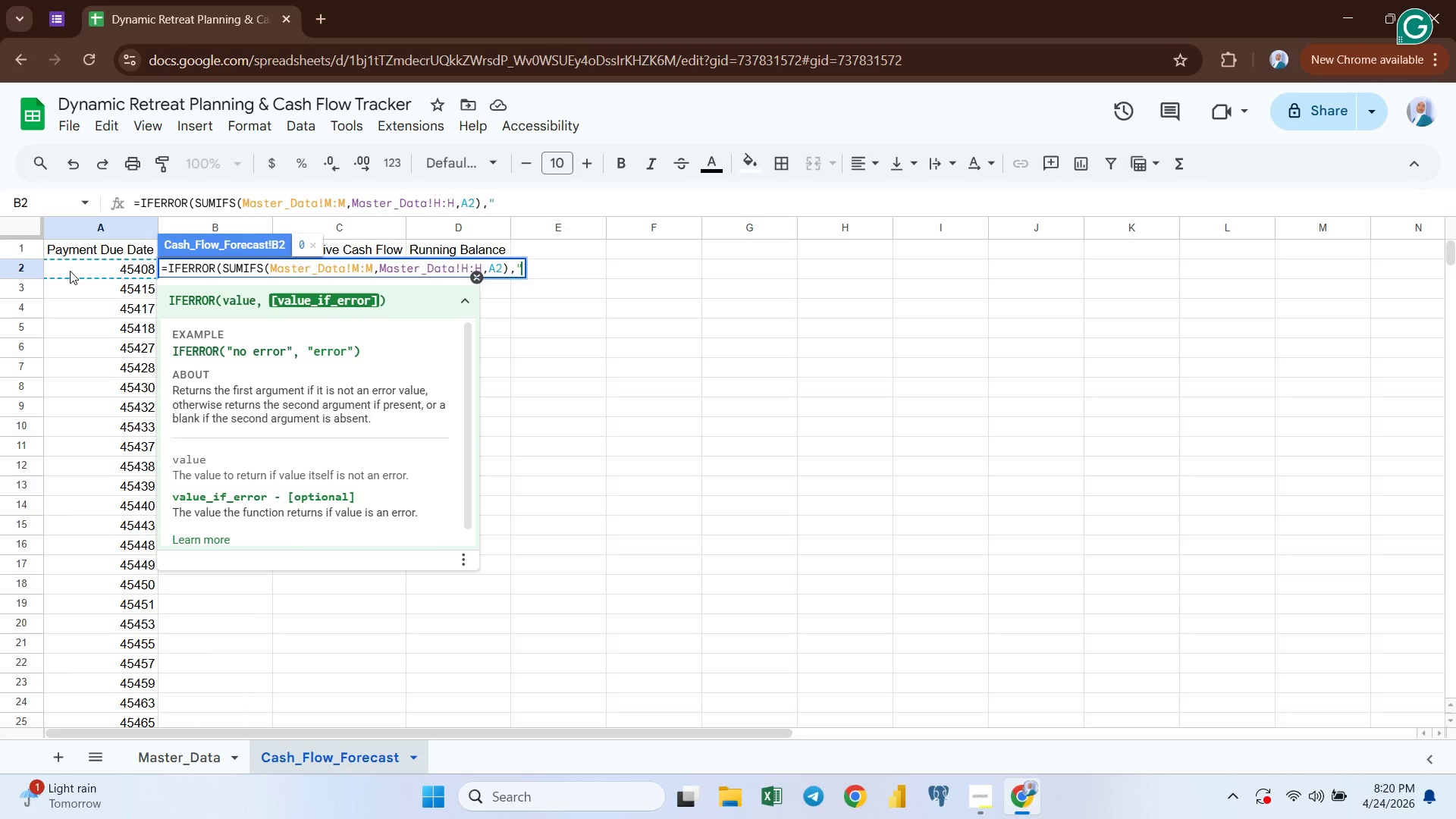 
key(Shift+Quote)
 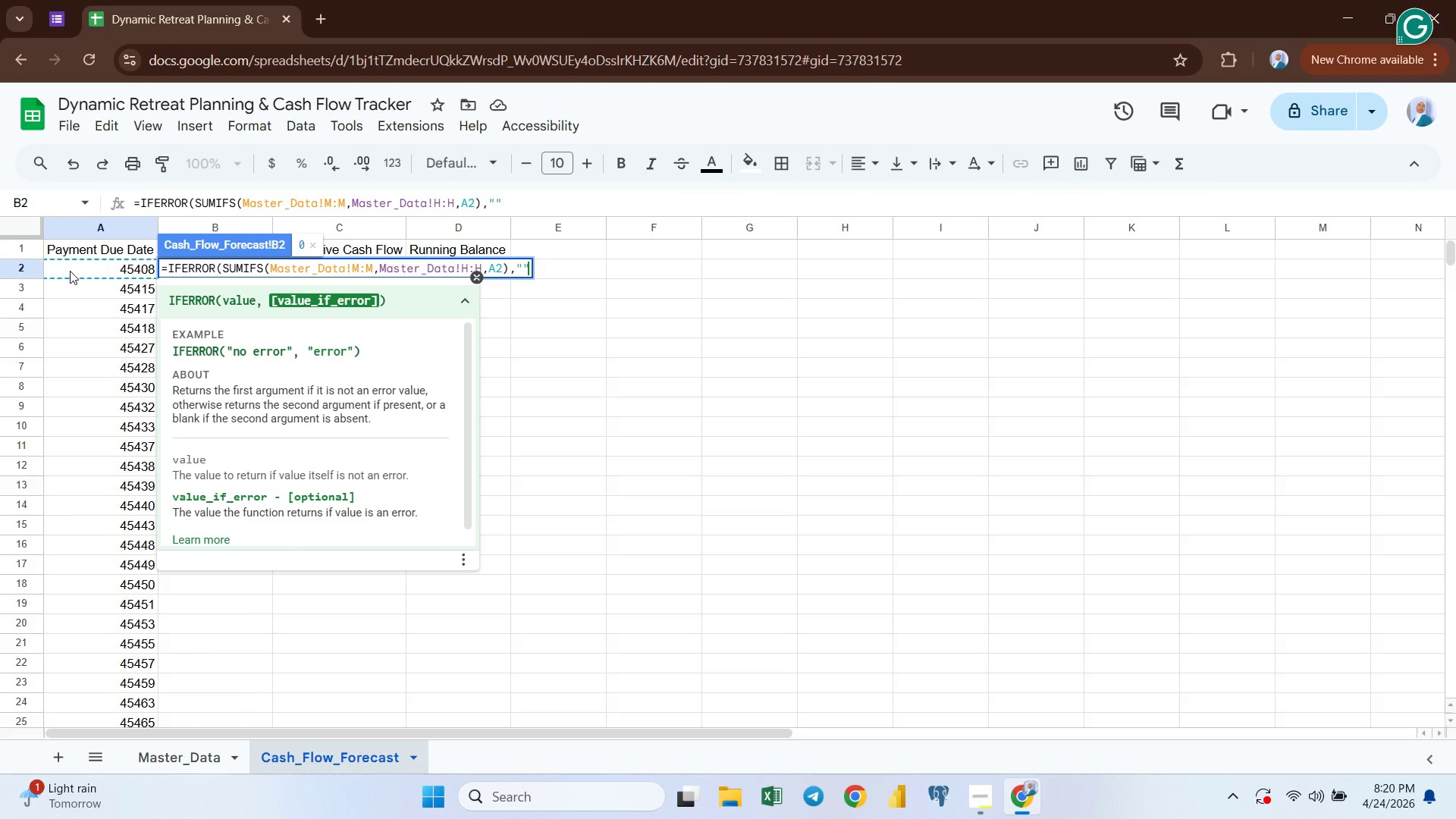 
key(ArrowLeft)
 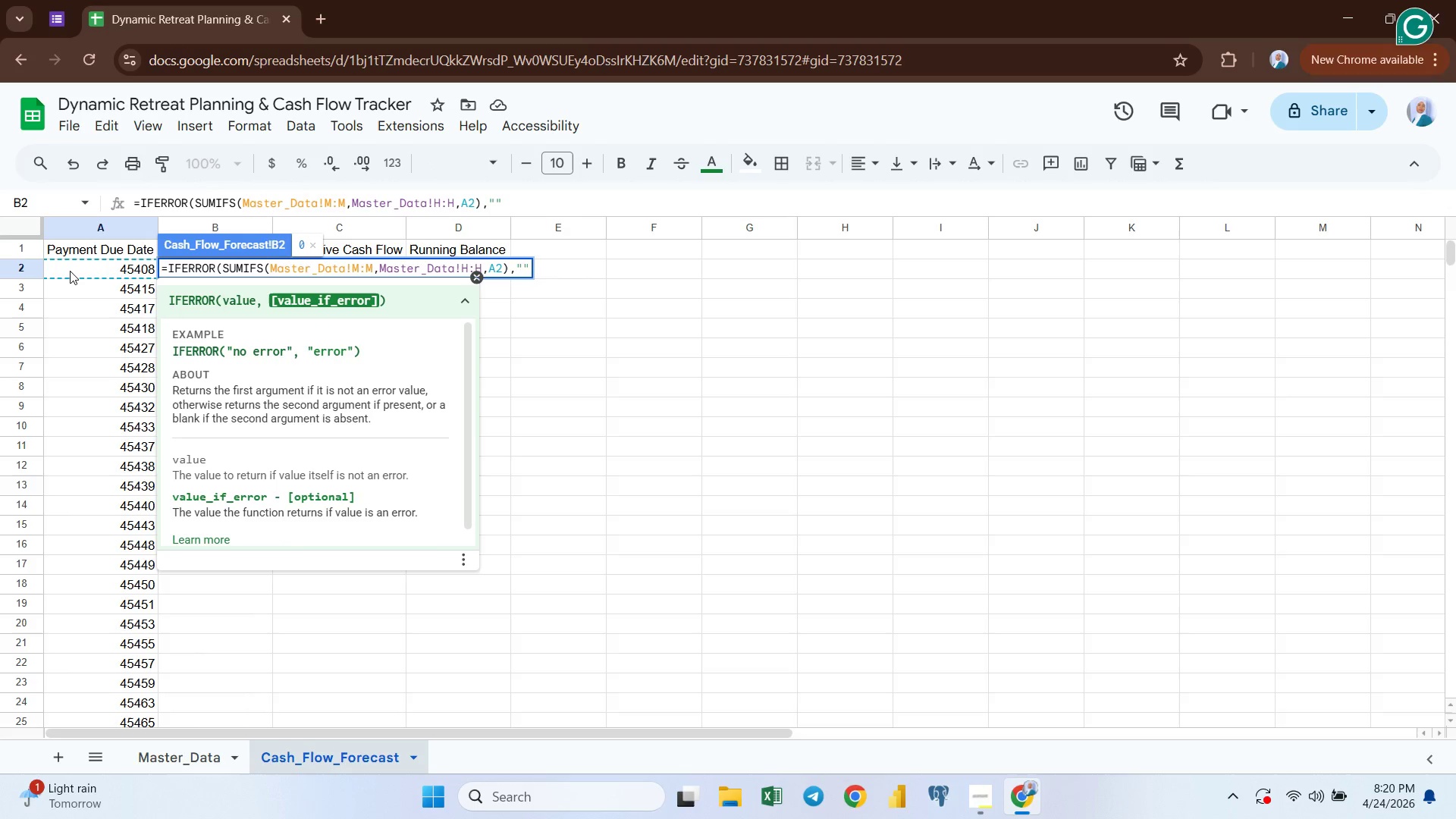 
key(N)
 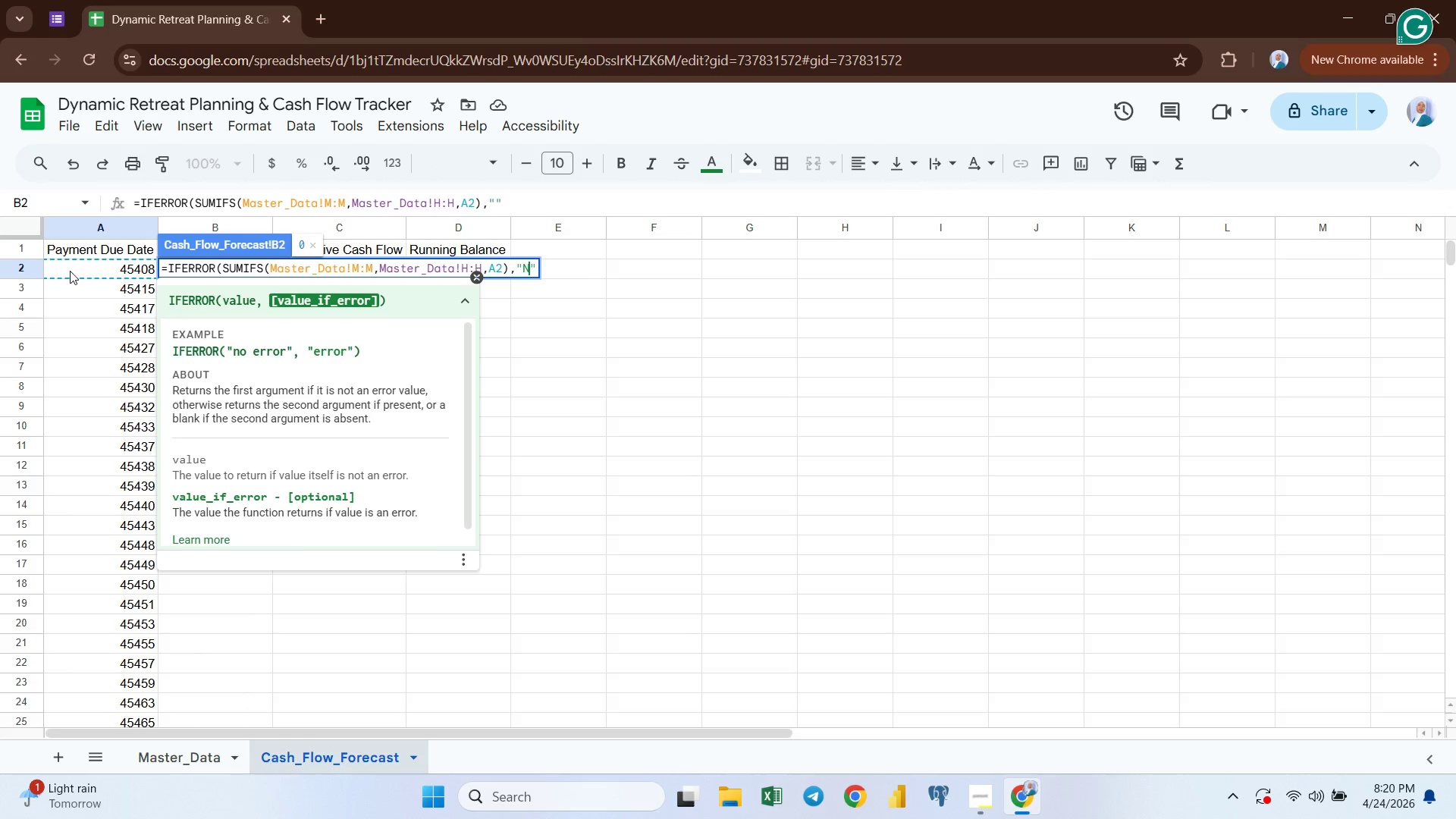 
key(CapsLock)
 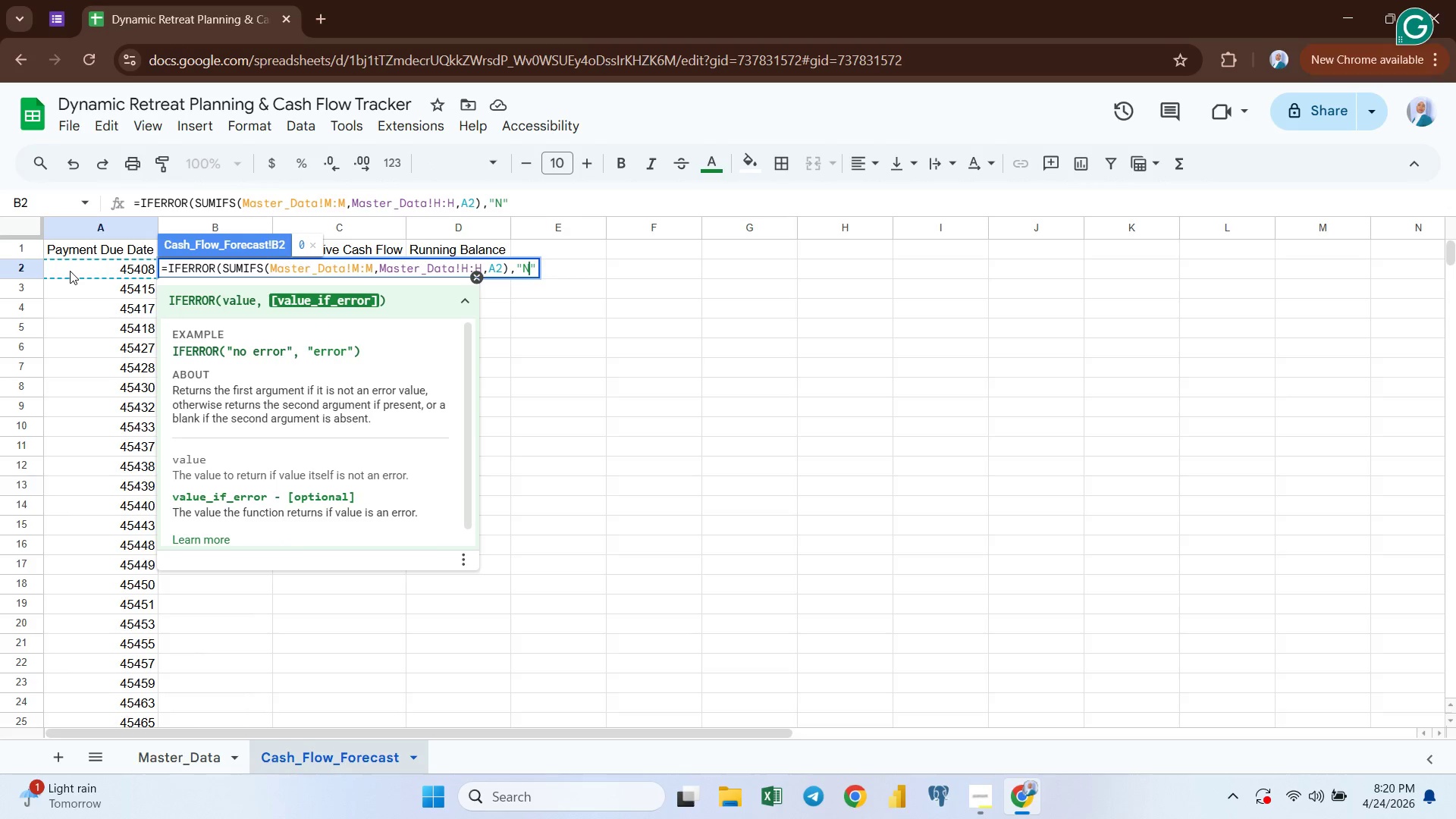 
key(O)
 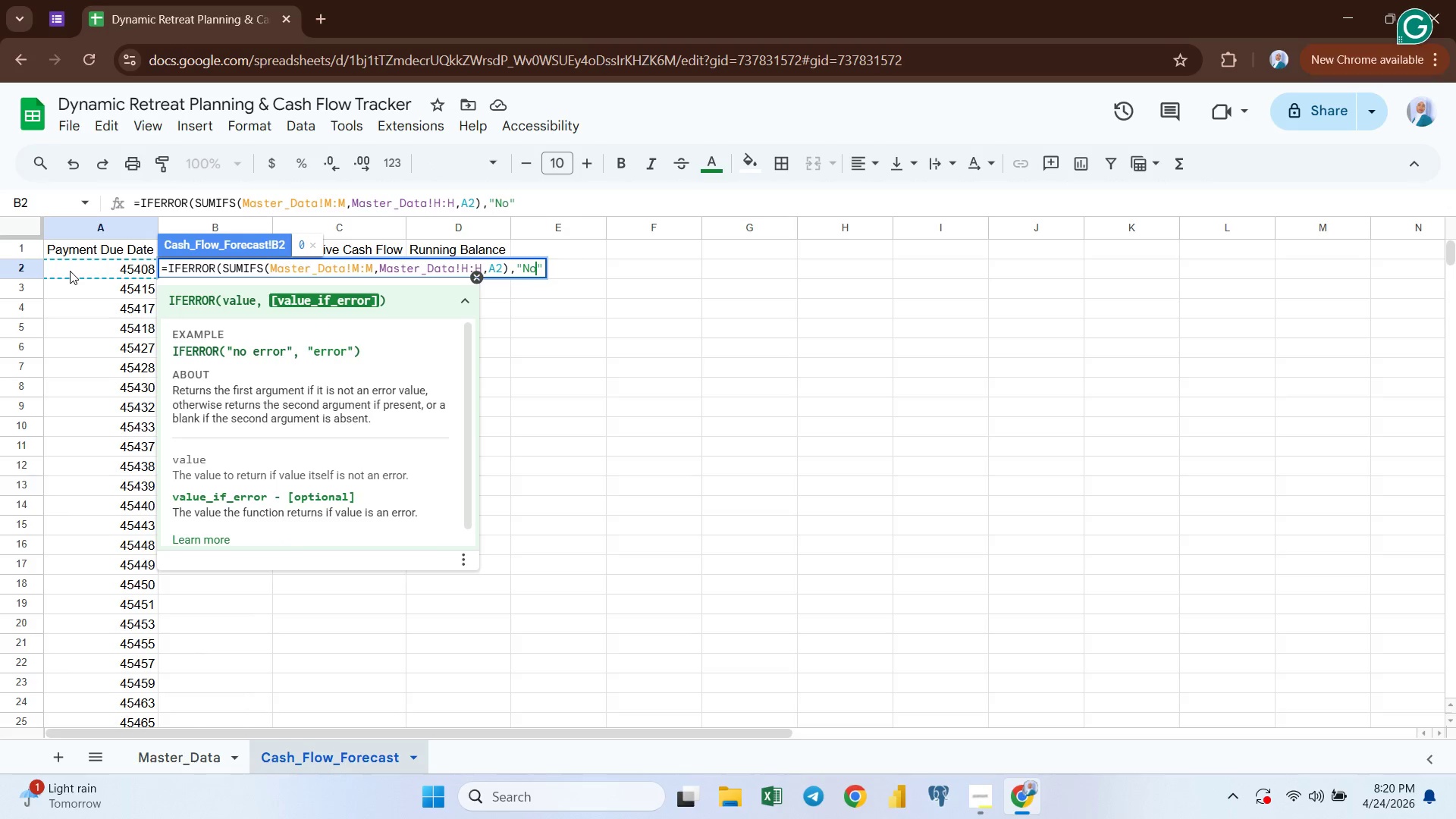 
key(Space)
 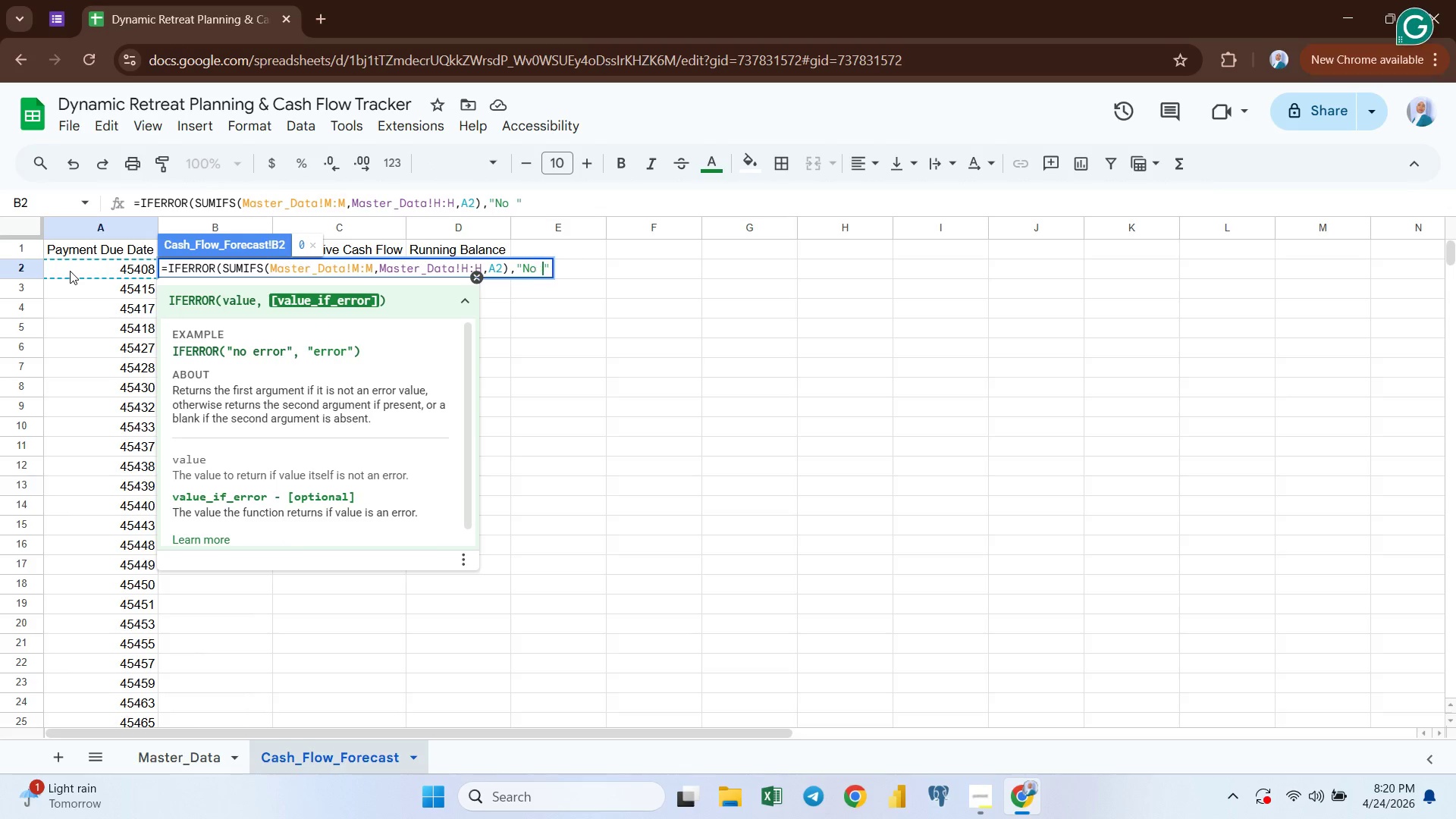 
key(CapsLock)
 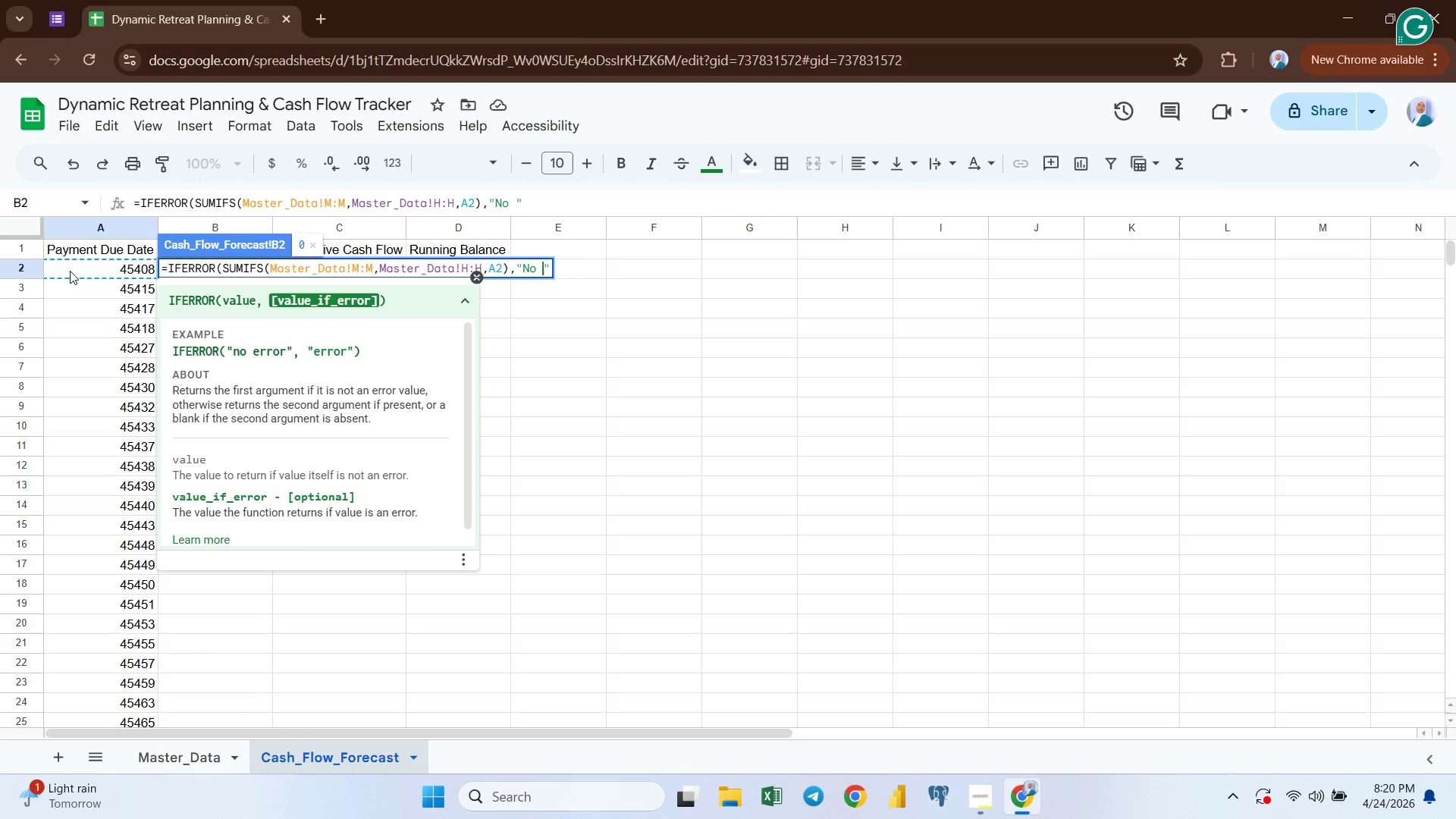 
key(Control+V)
 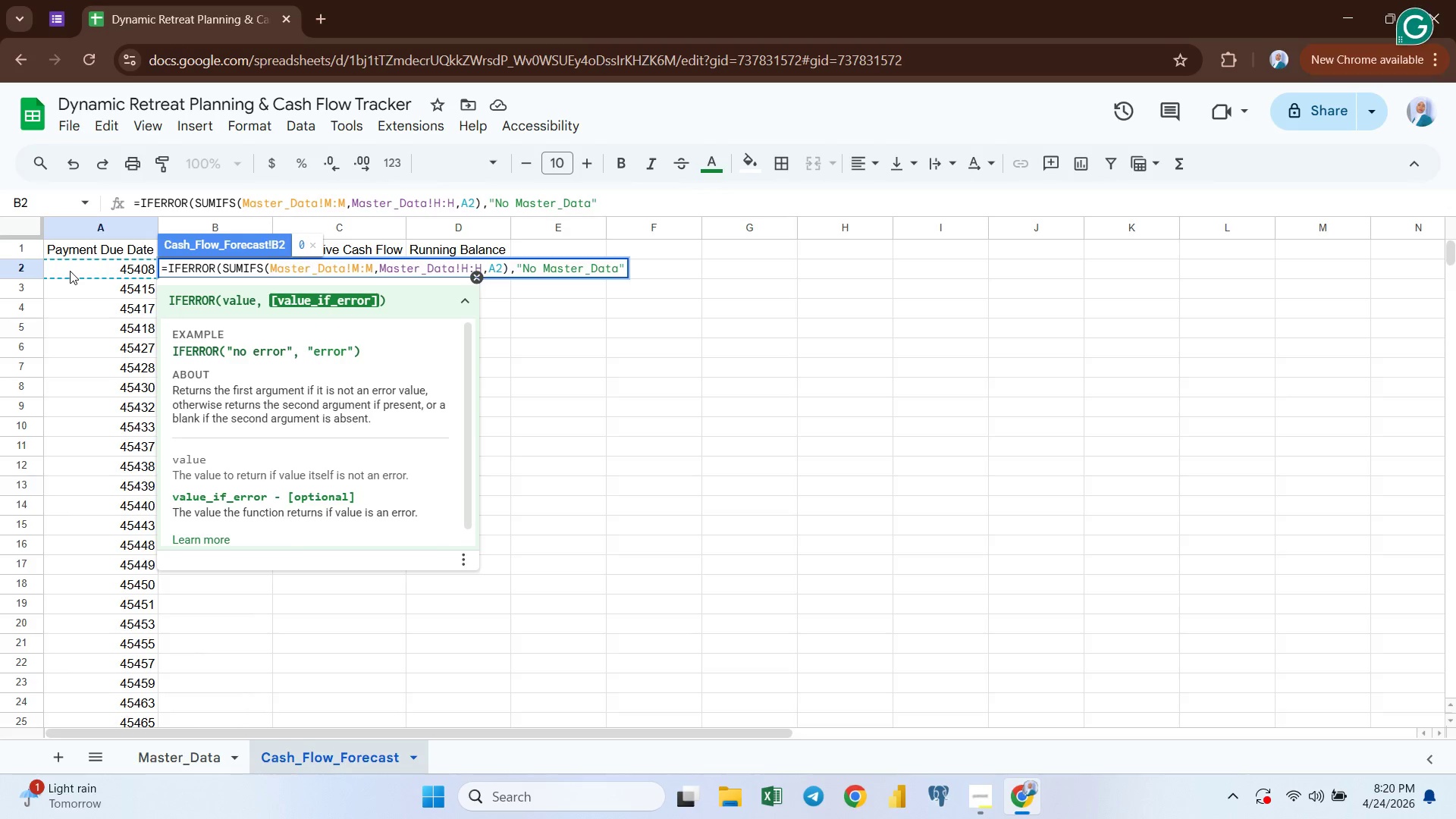 
type( Available)
 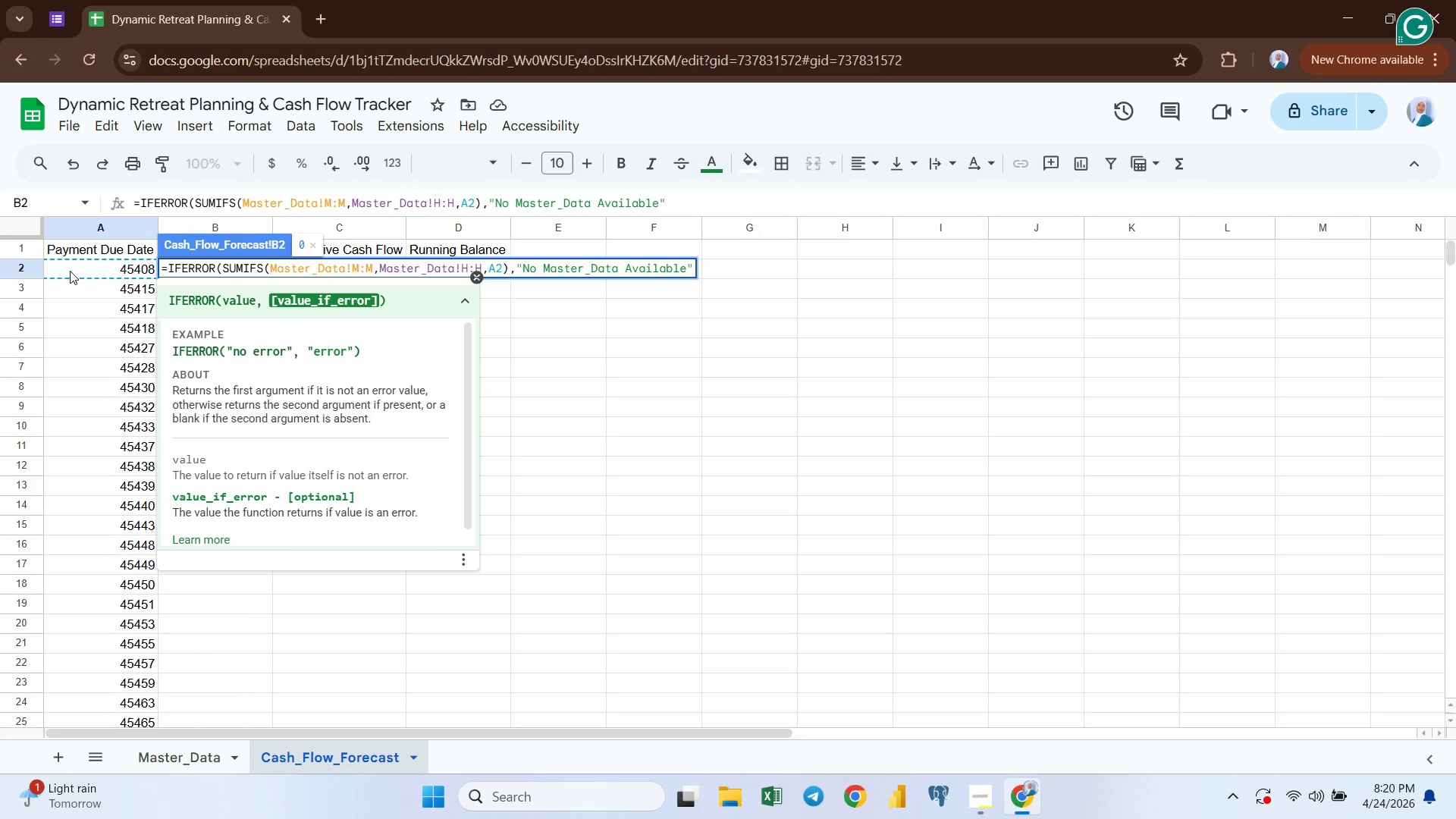 
key(Enter)
 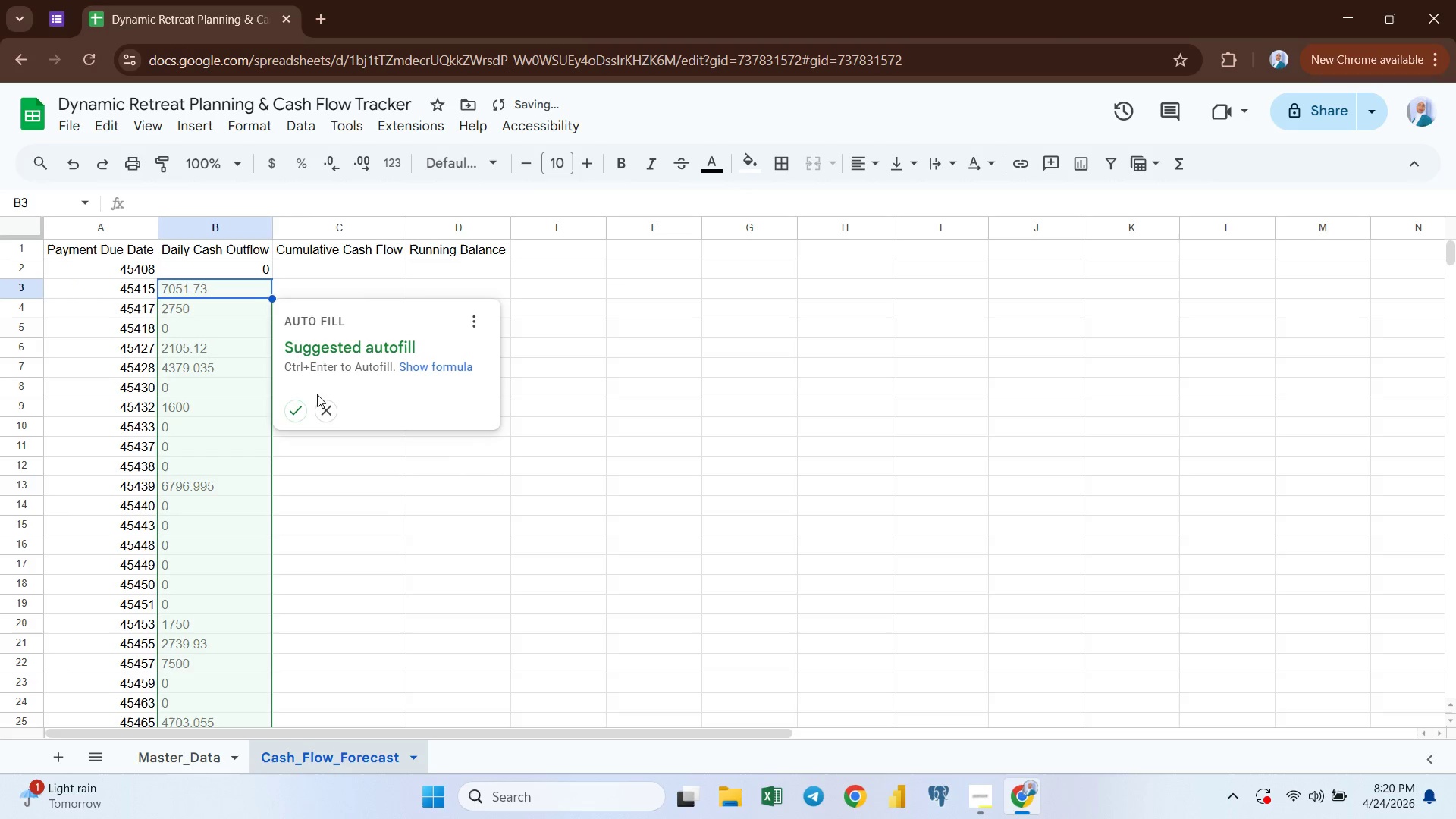 
left_click([289, 413])
 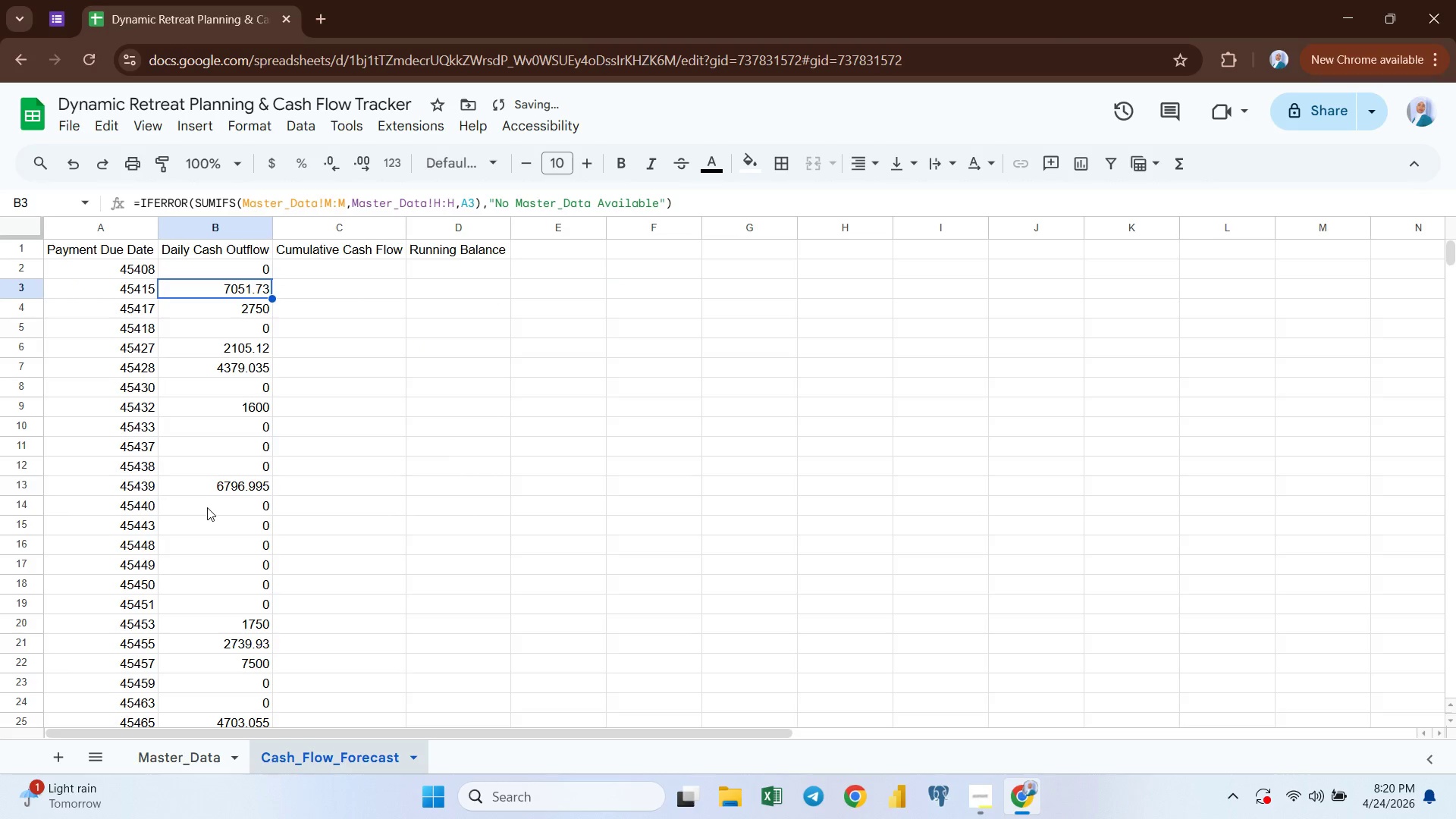 
scroll: coordinate [203, 508], scroll_direction: up, amount: 3.0
 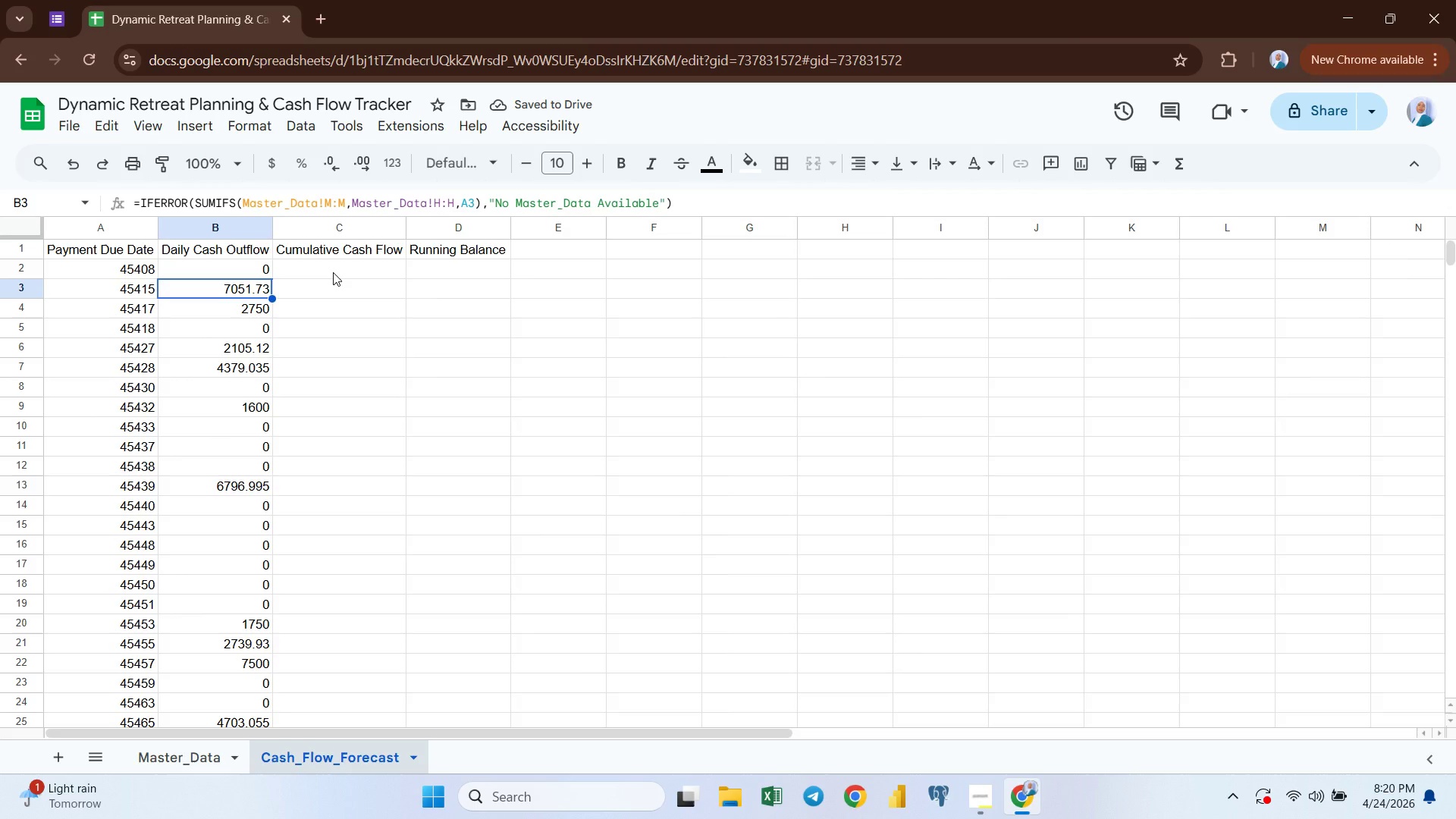 
left_click([333, 272])
 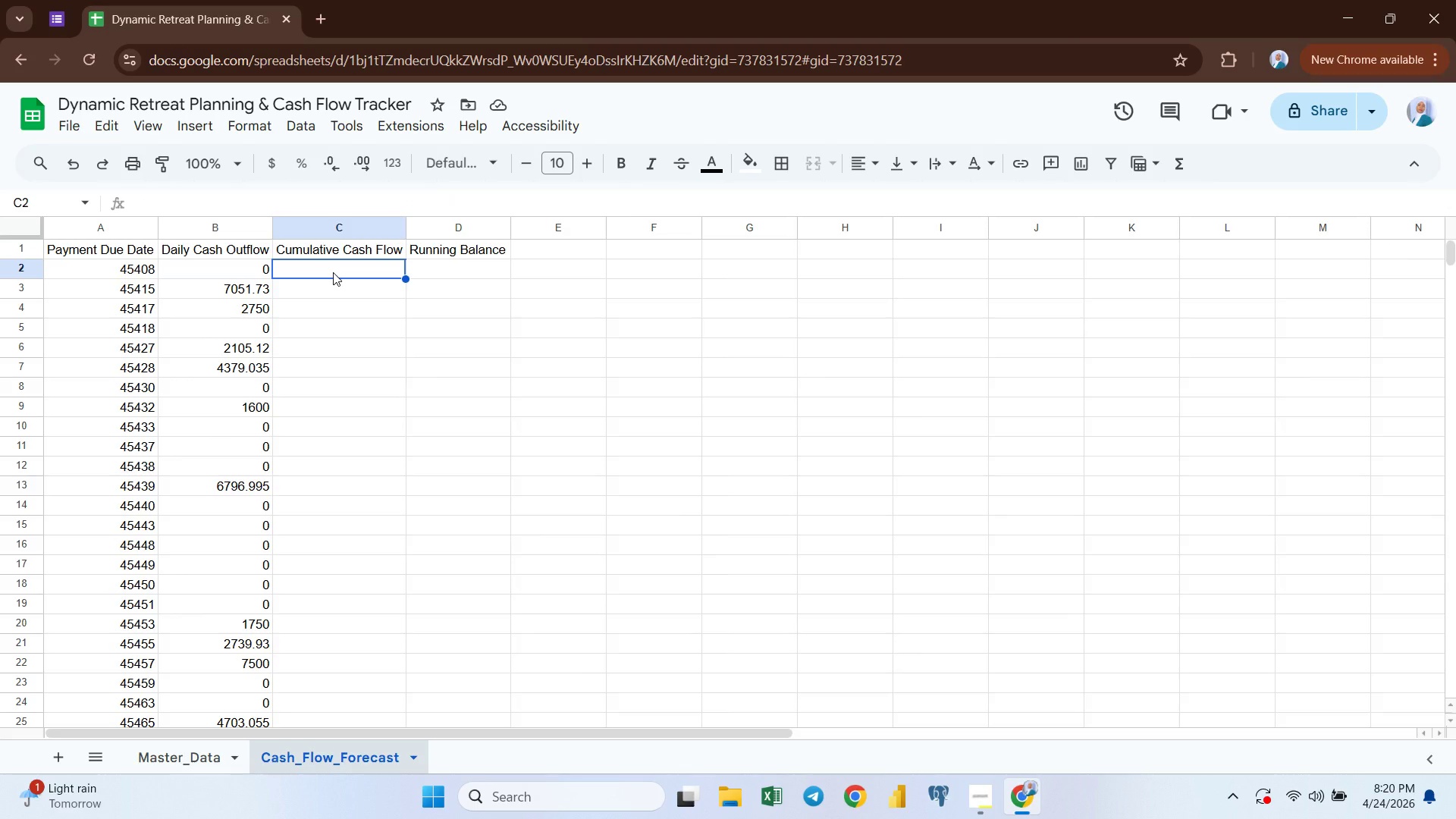 
wait(6.52)
 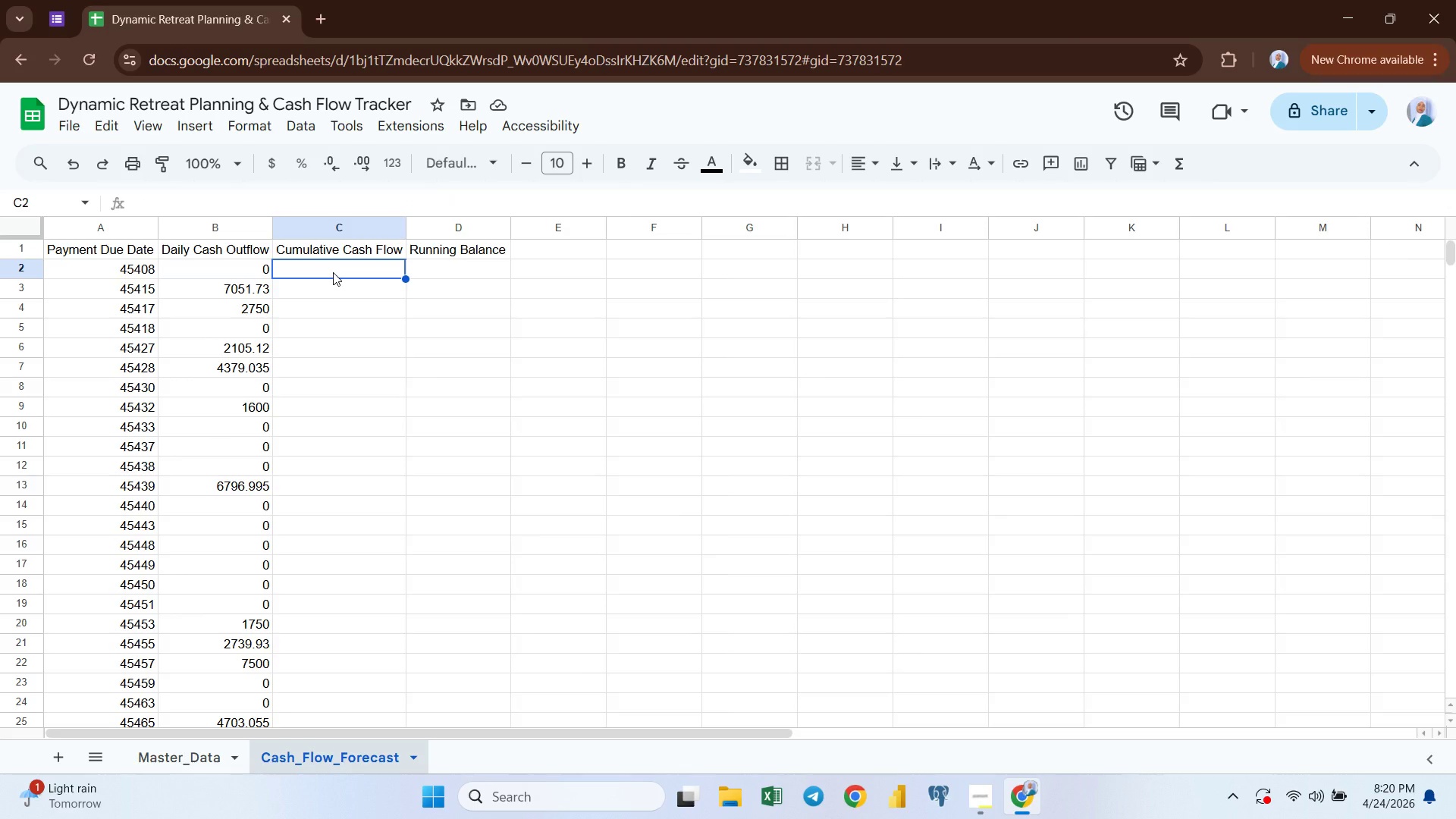 
type(=)
key(Backspace)
type(IFER)
key(Backspace)
key(Backspace)
key(Backspace)
key(Backspace)
type(=IFE)
 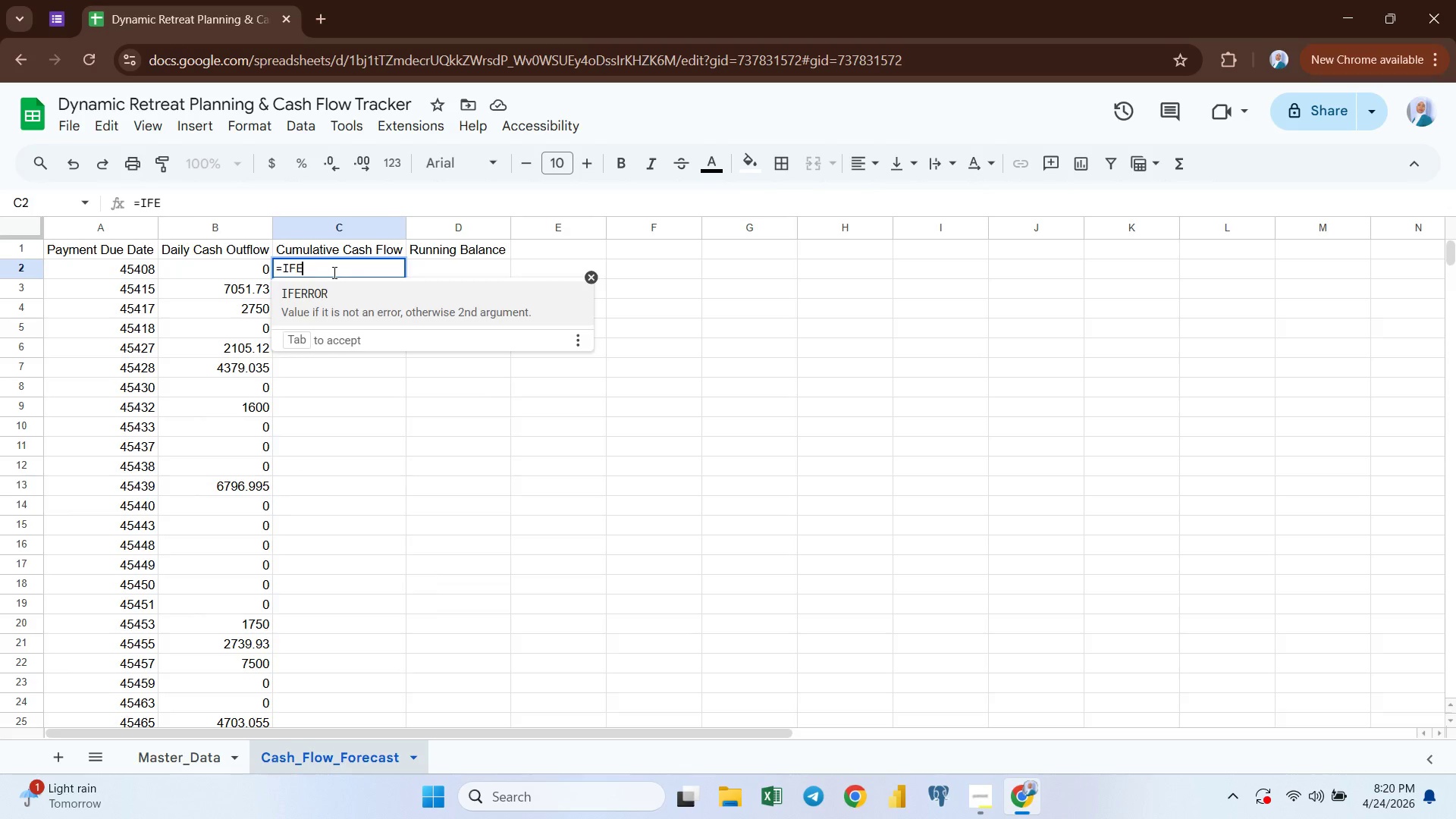 
key(Enter)
 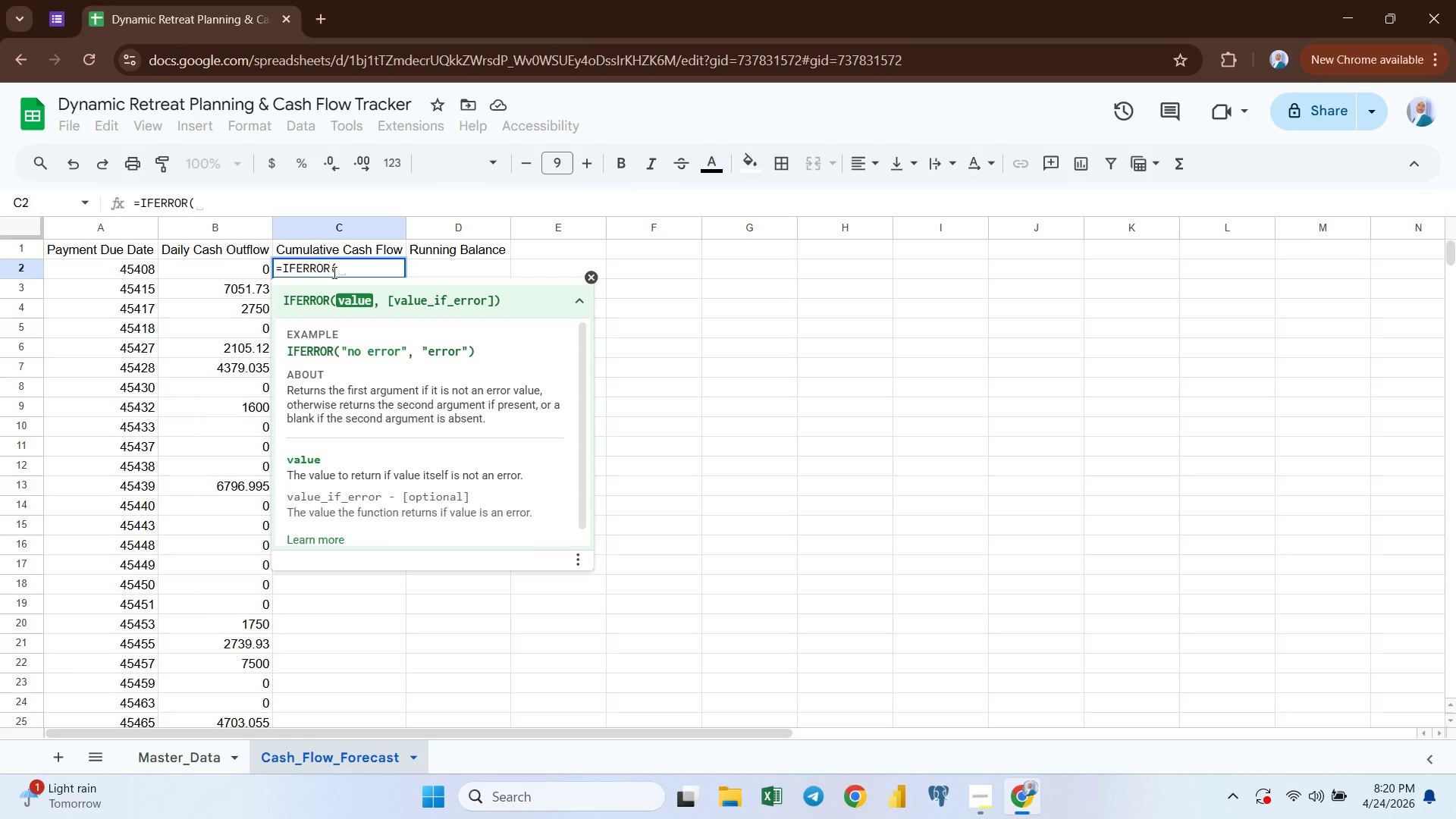 
type(SUM)
 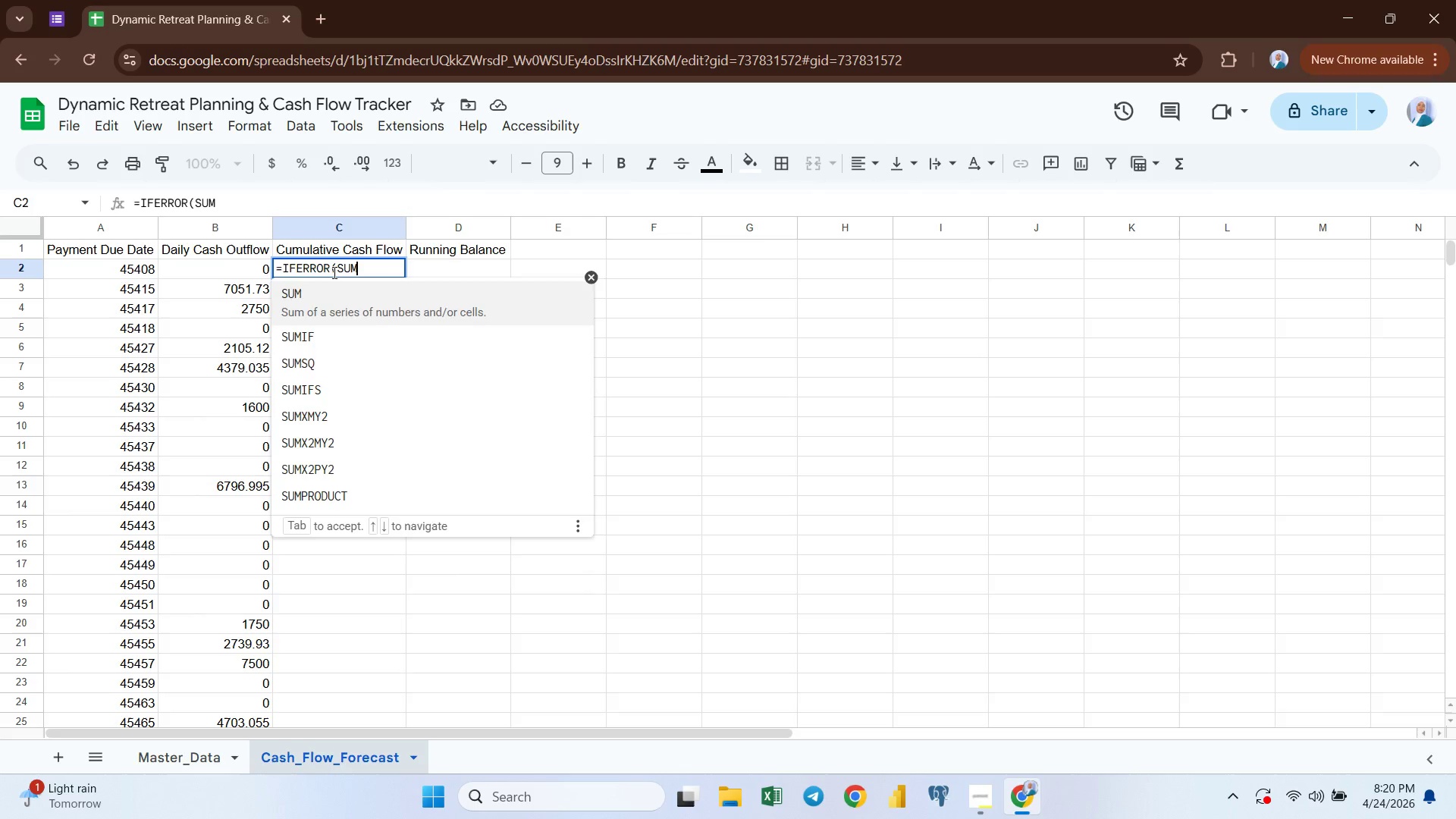 
key(Enter)
 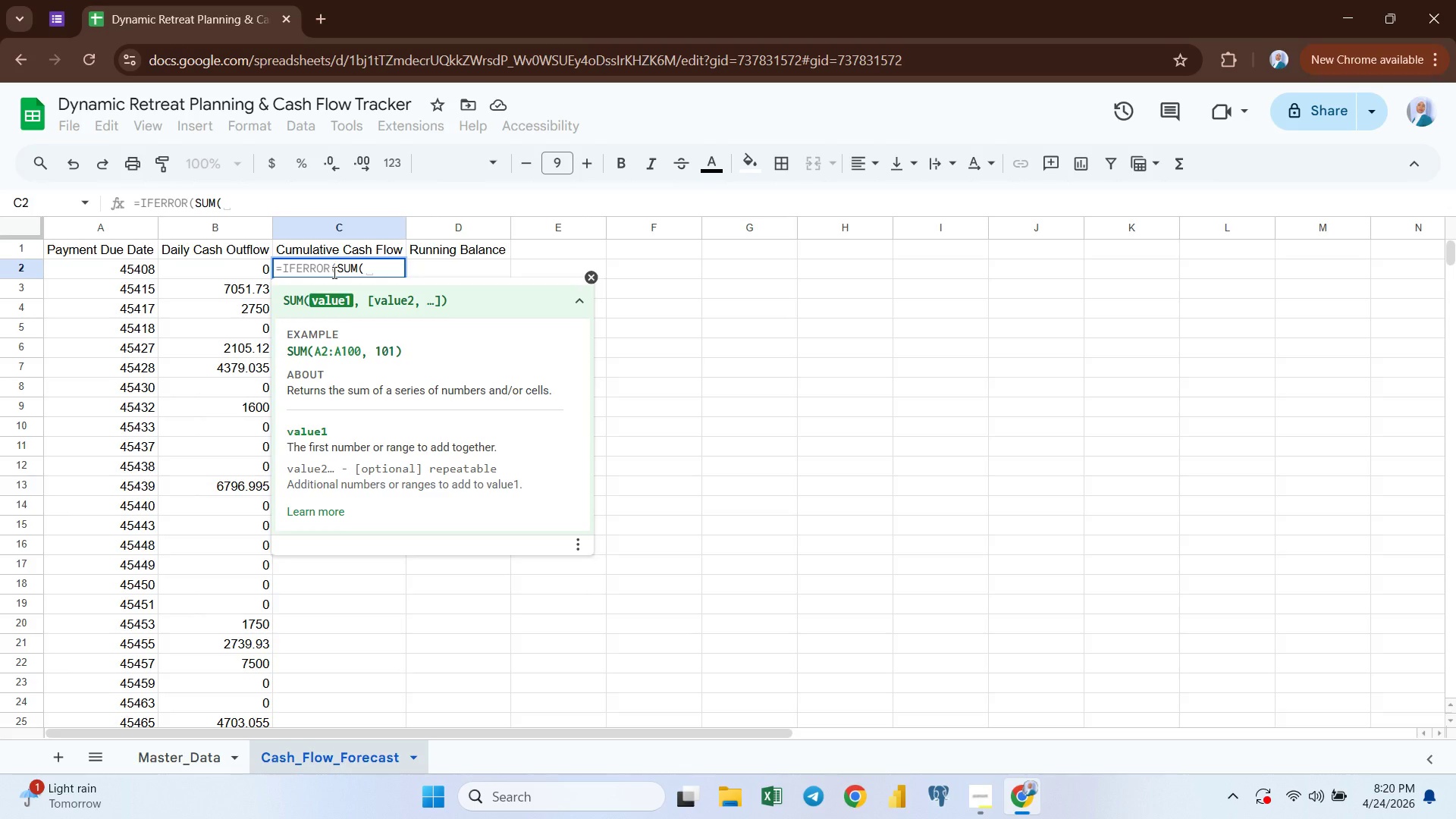 
key(Shift+ShiftRight)
 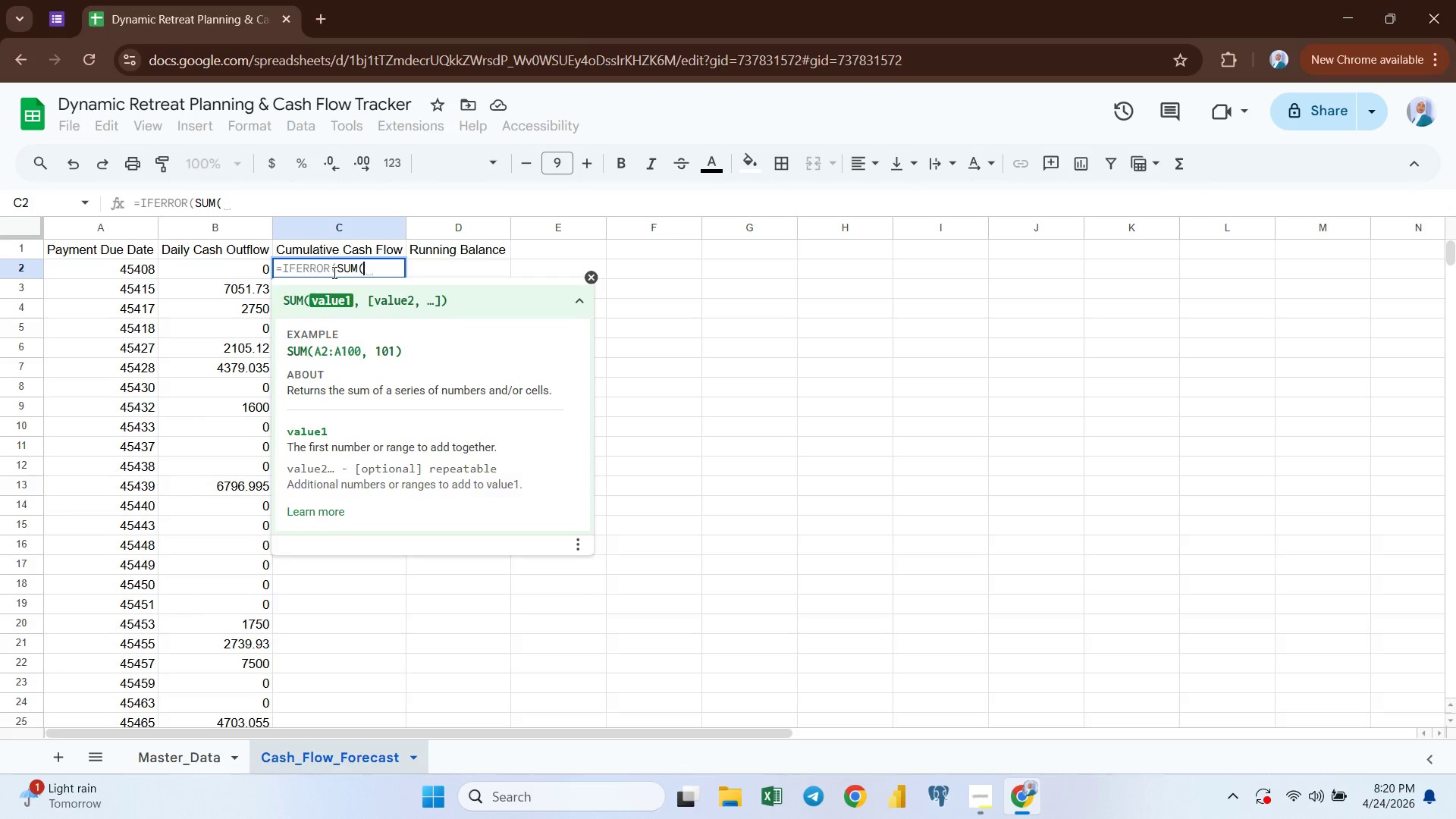 
key(Shift+4)
 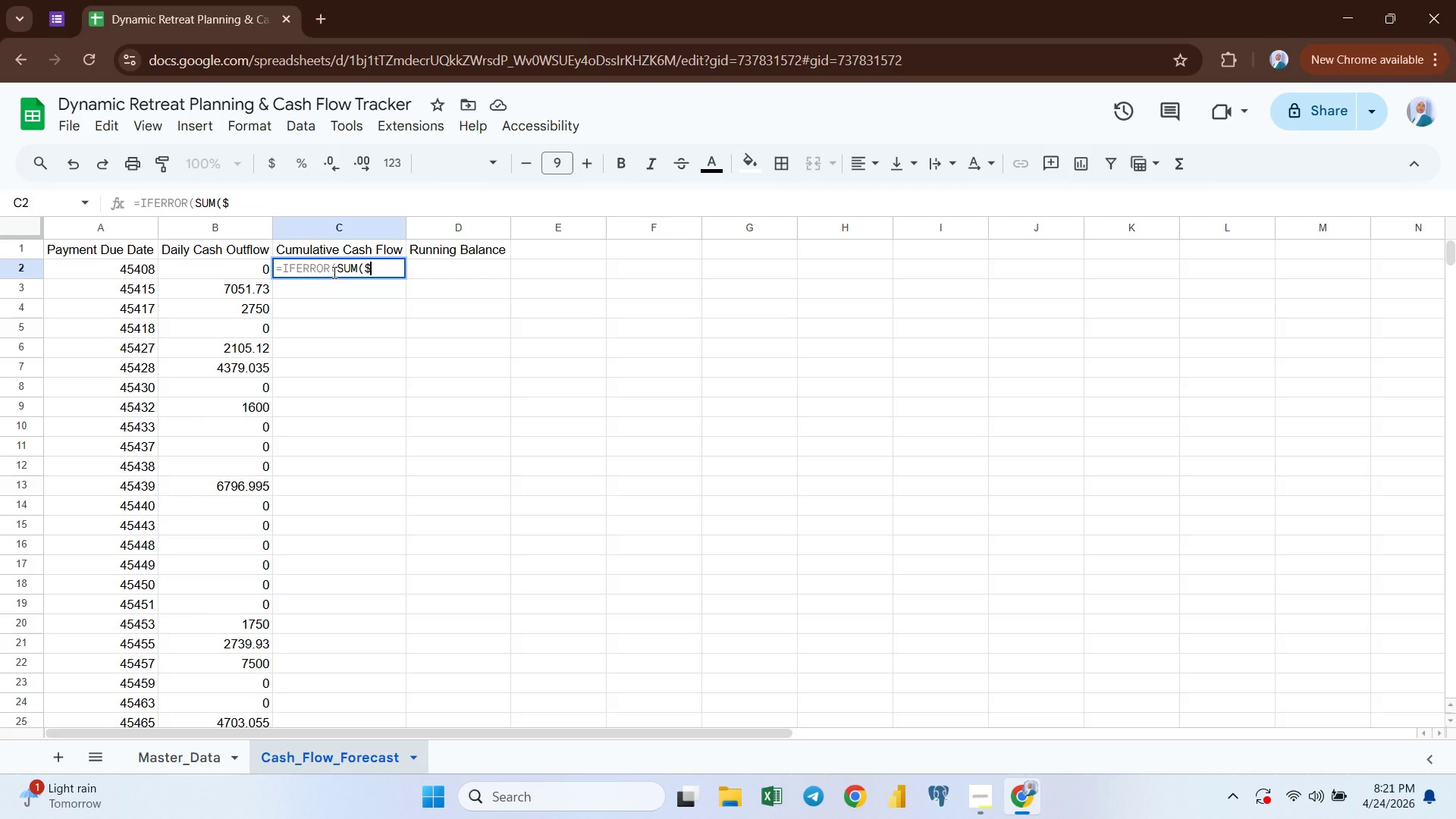 
type(B$2)
 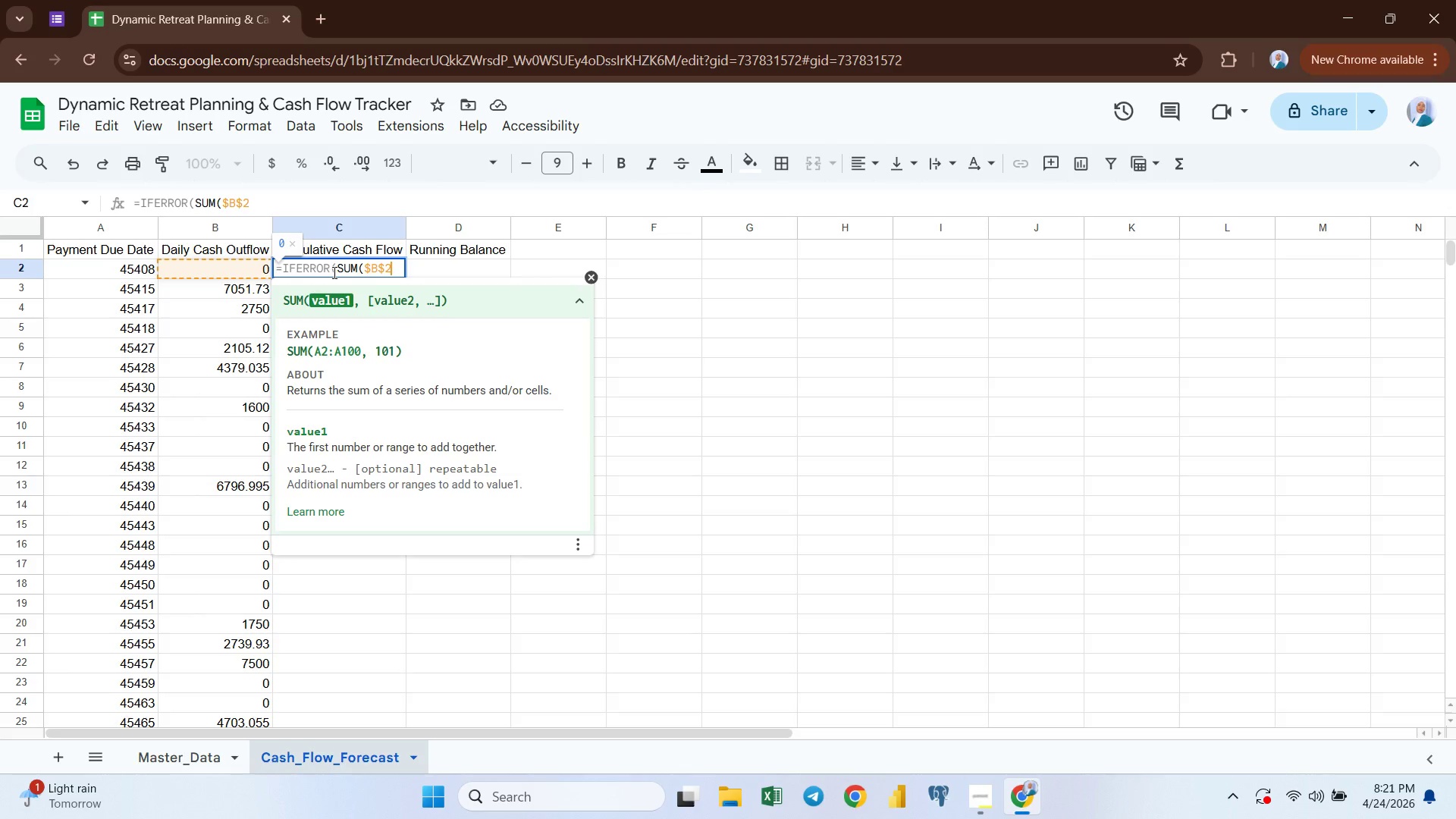 
key(Shift+Semicolon)
 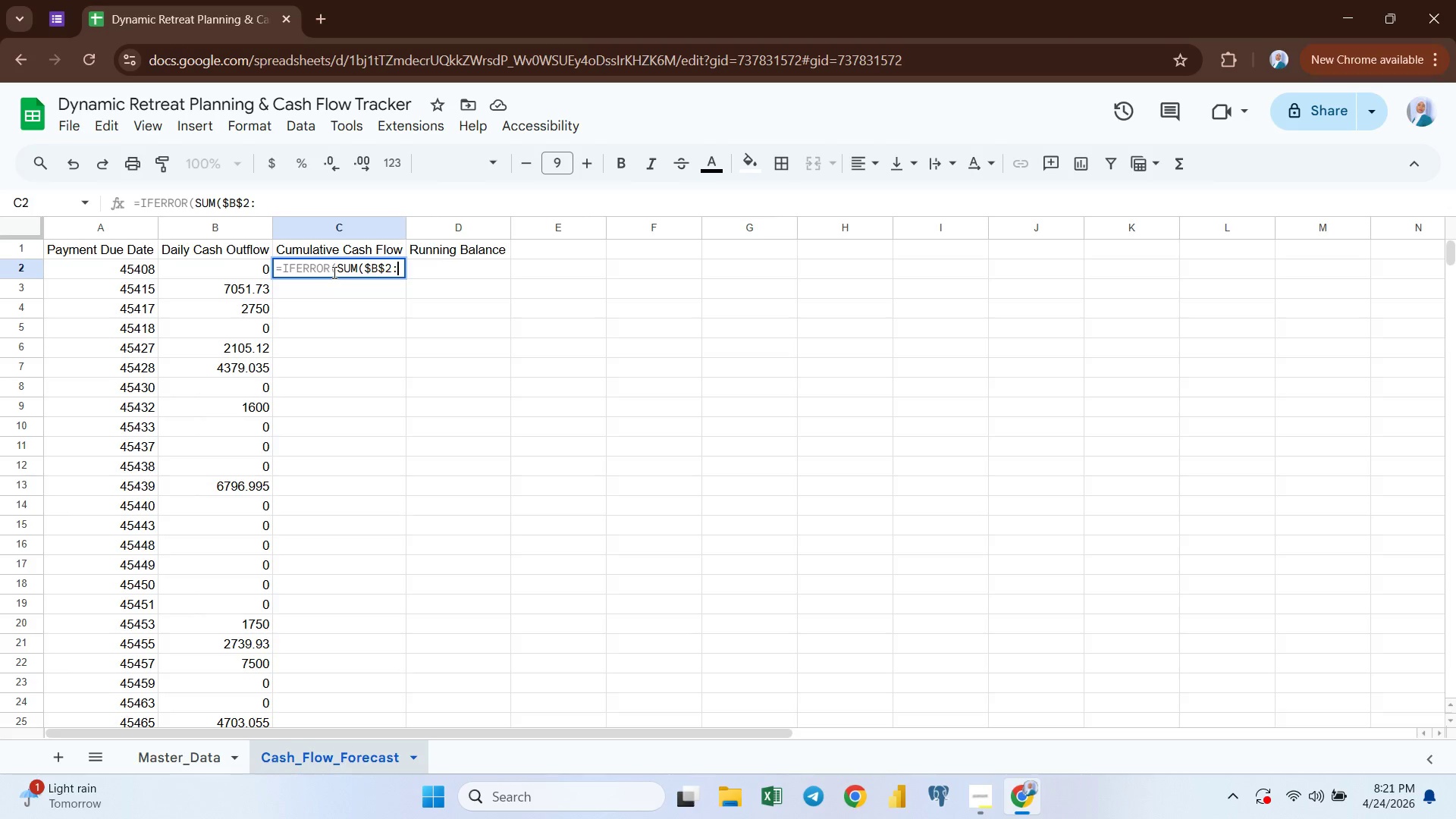 
type(B2)
 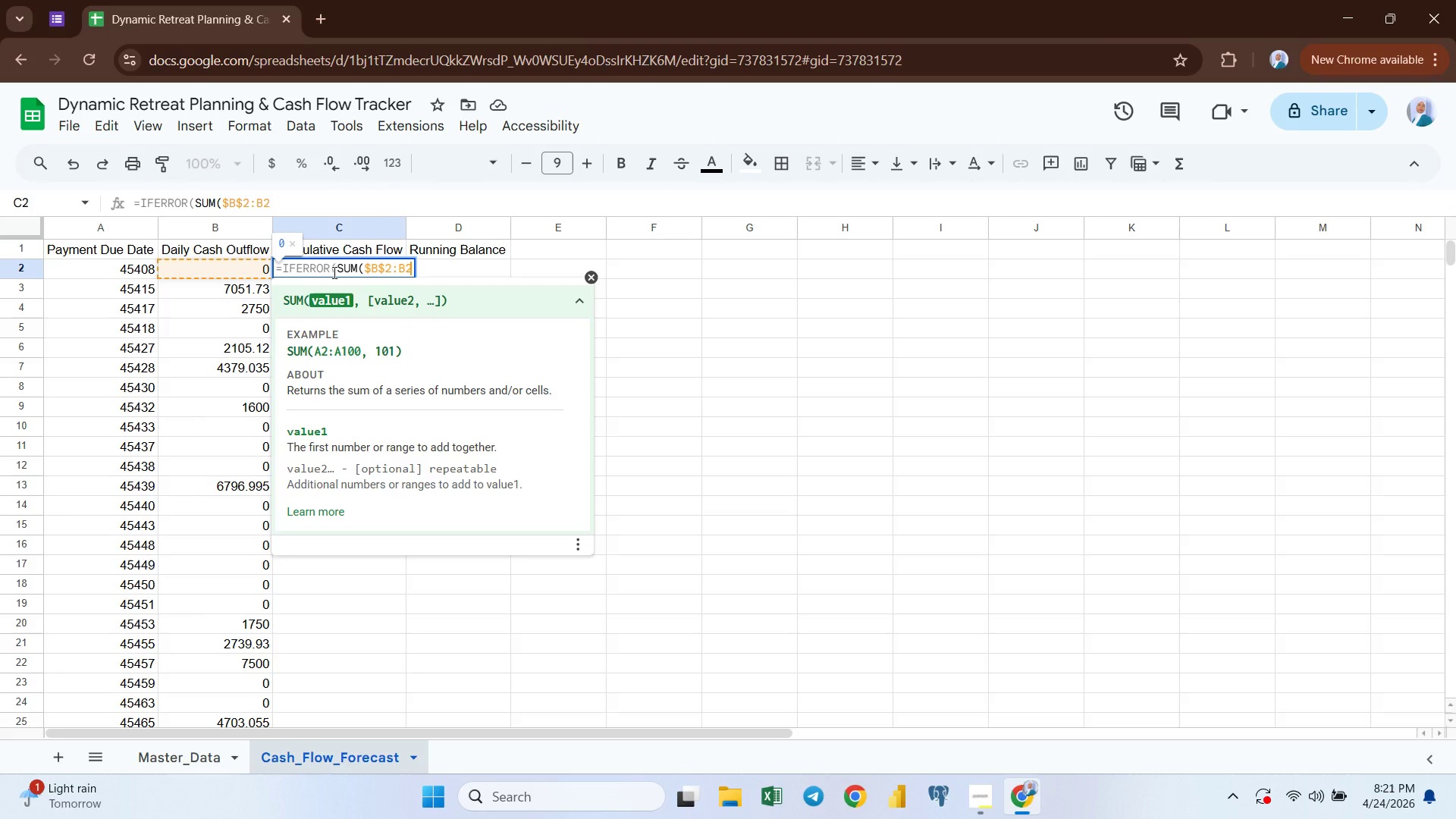 
wait(13.03)
 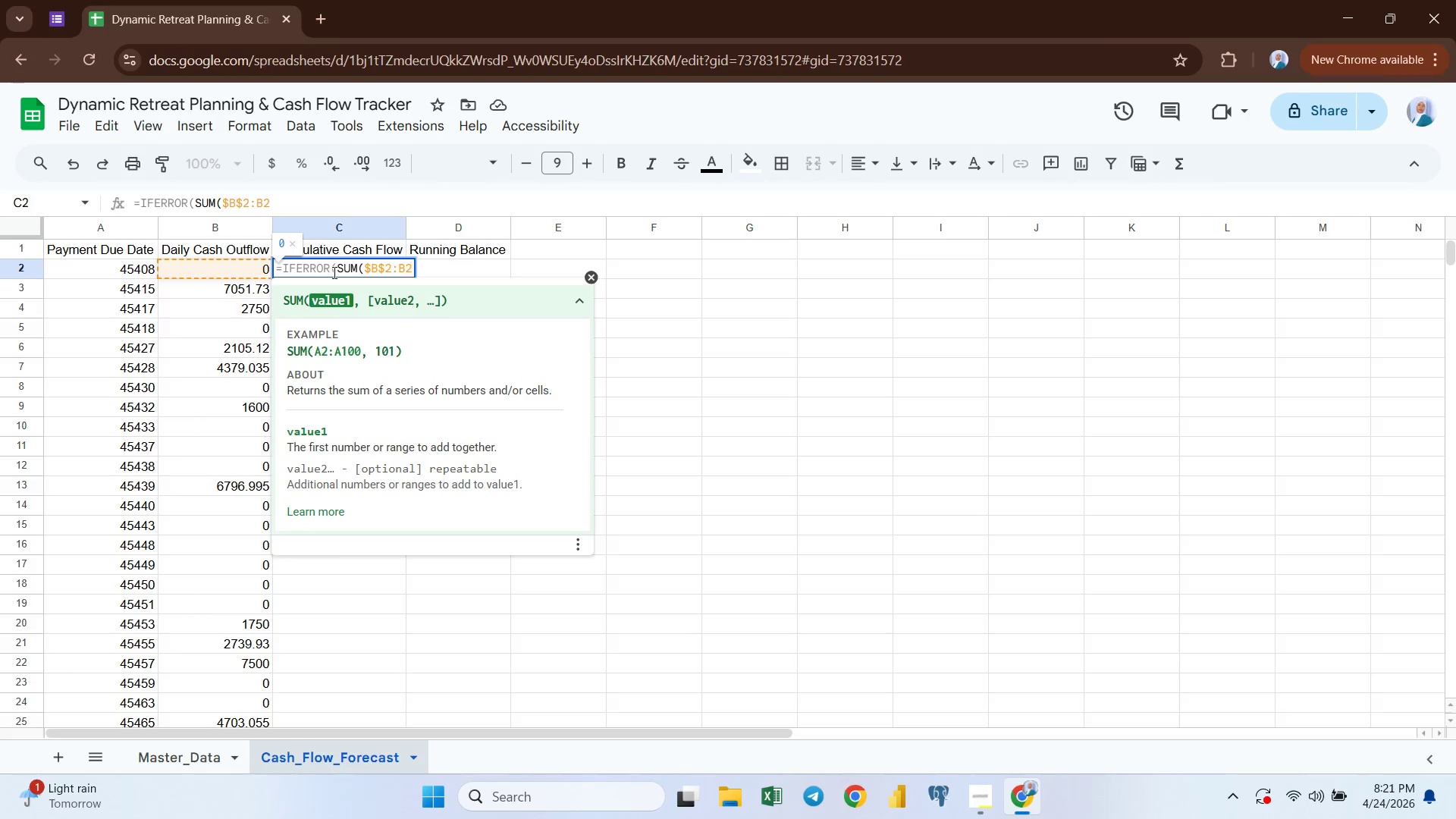 
key(Shift+0)
 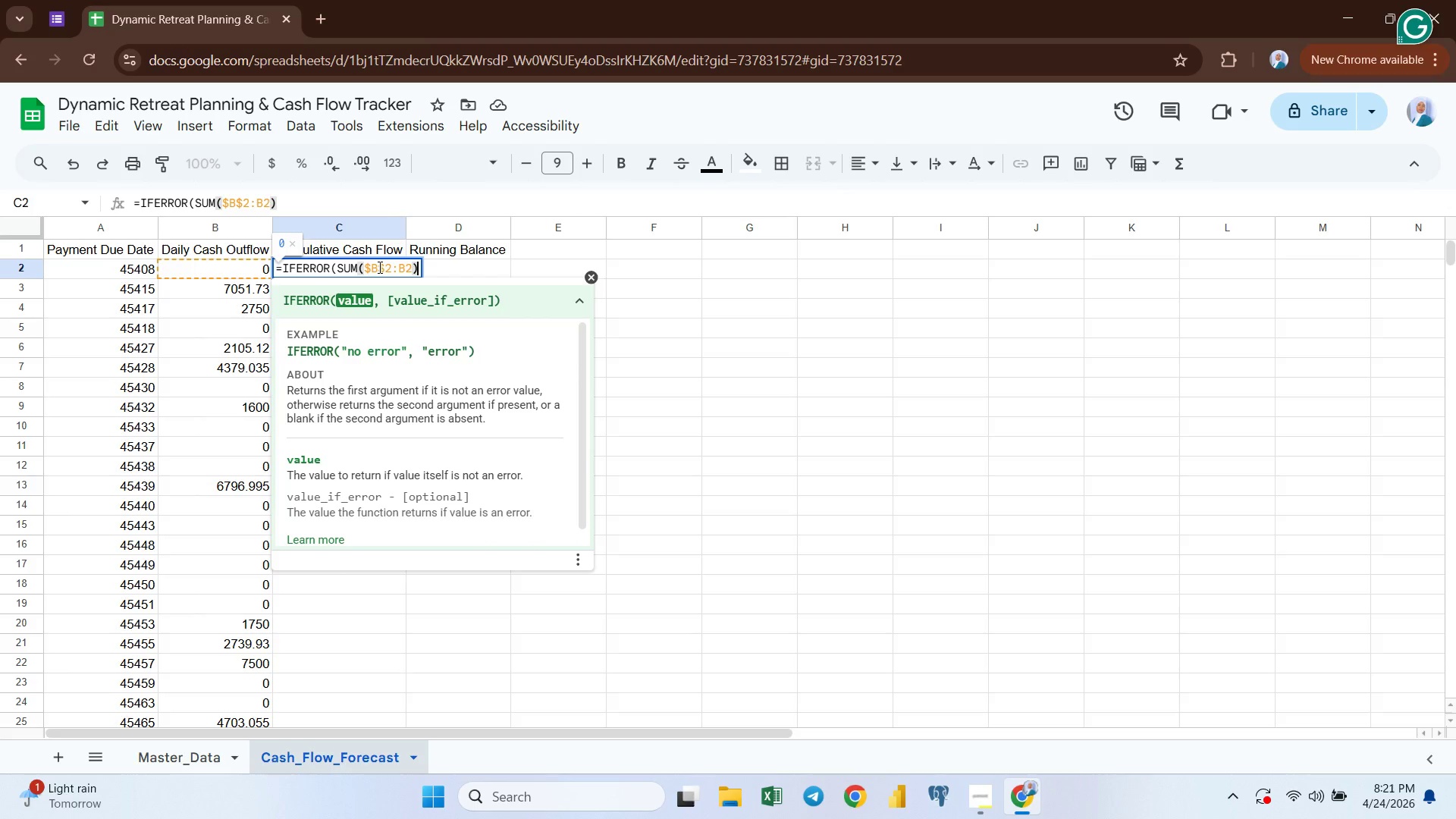 
key(Comma)
 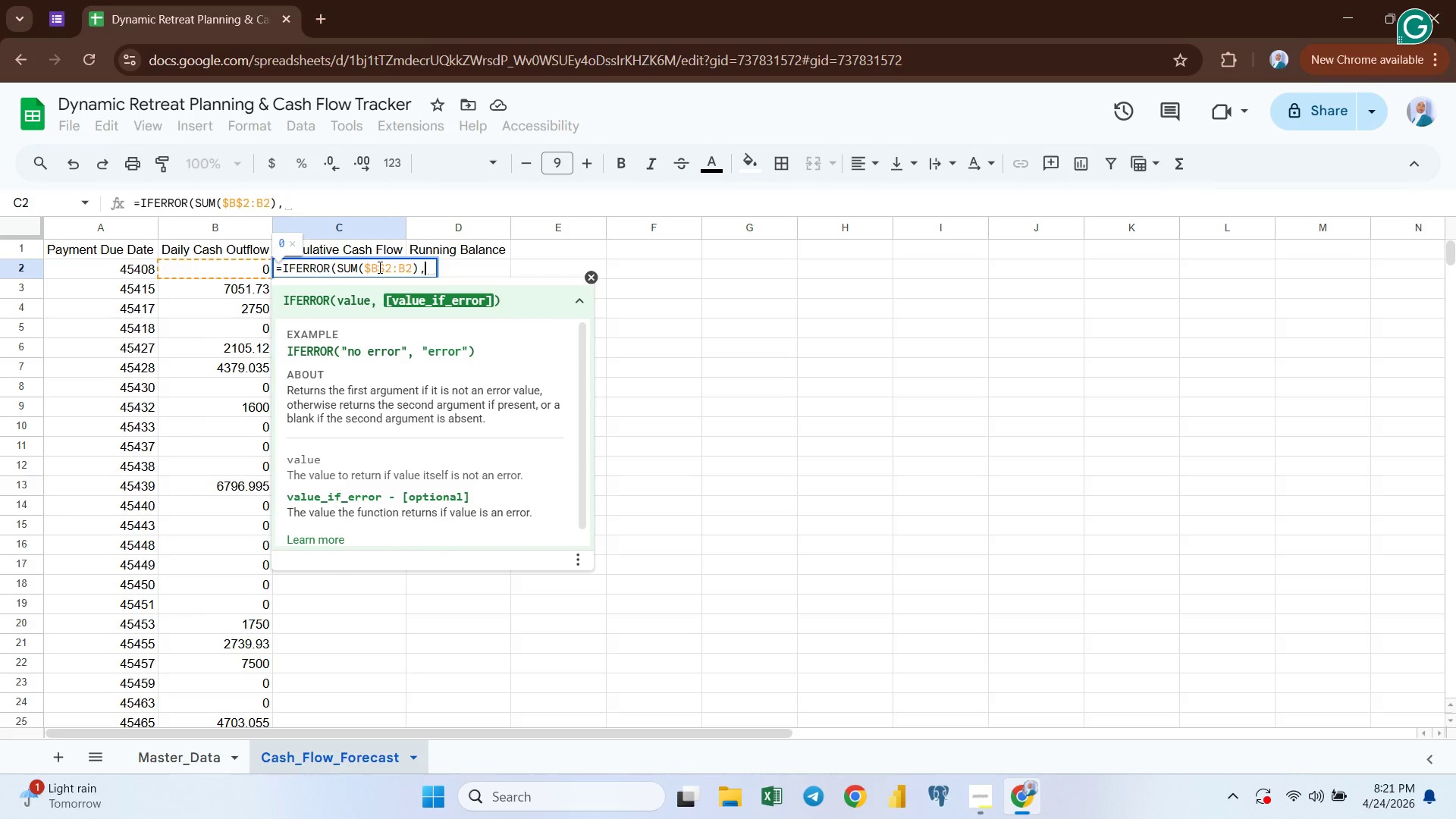 
key(N)
 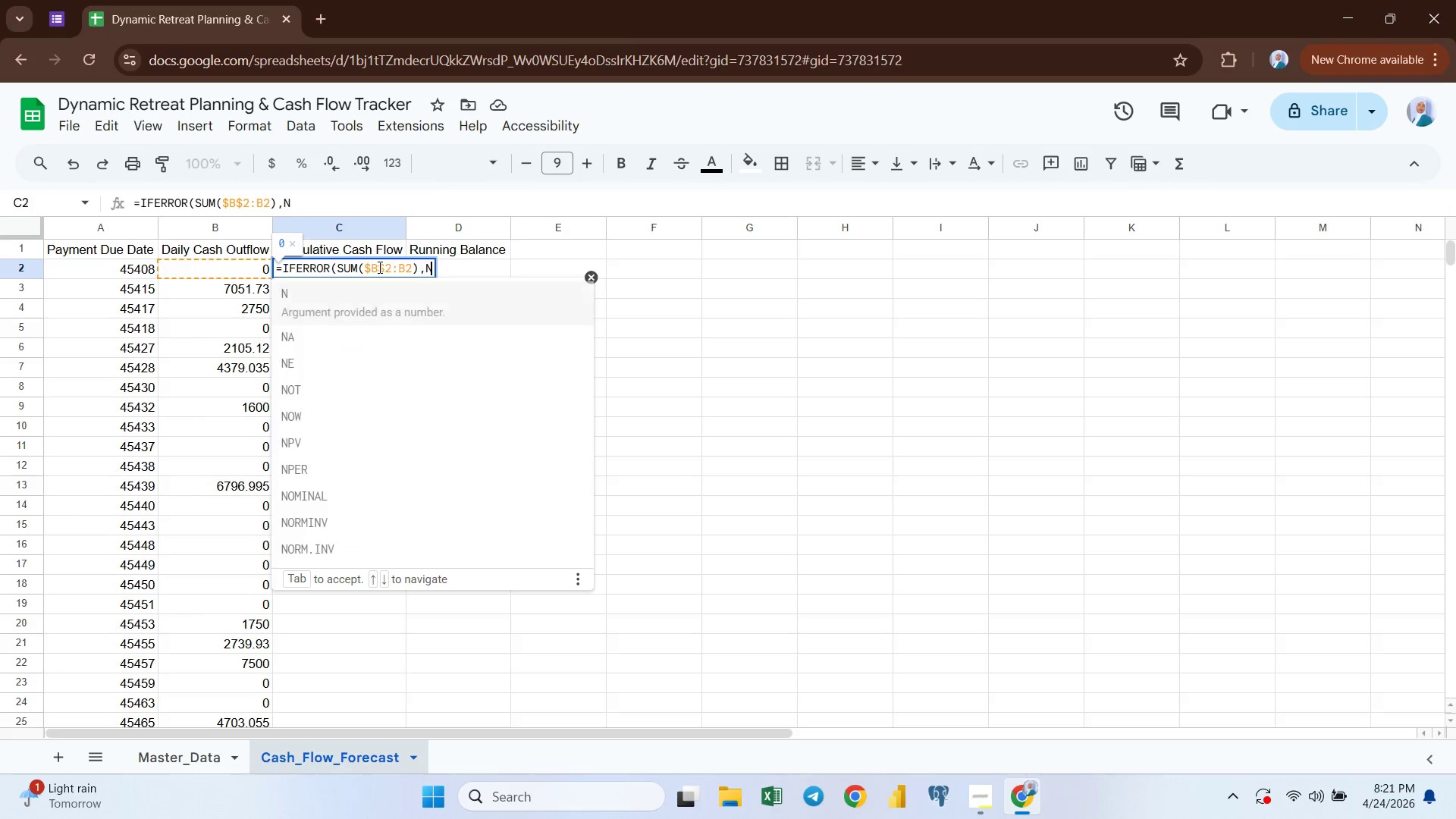 
key(CapsLock)
 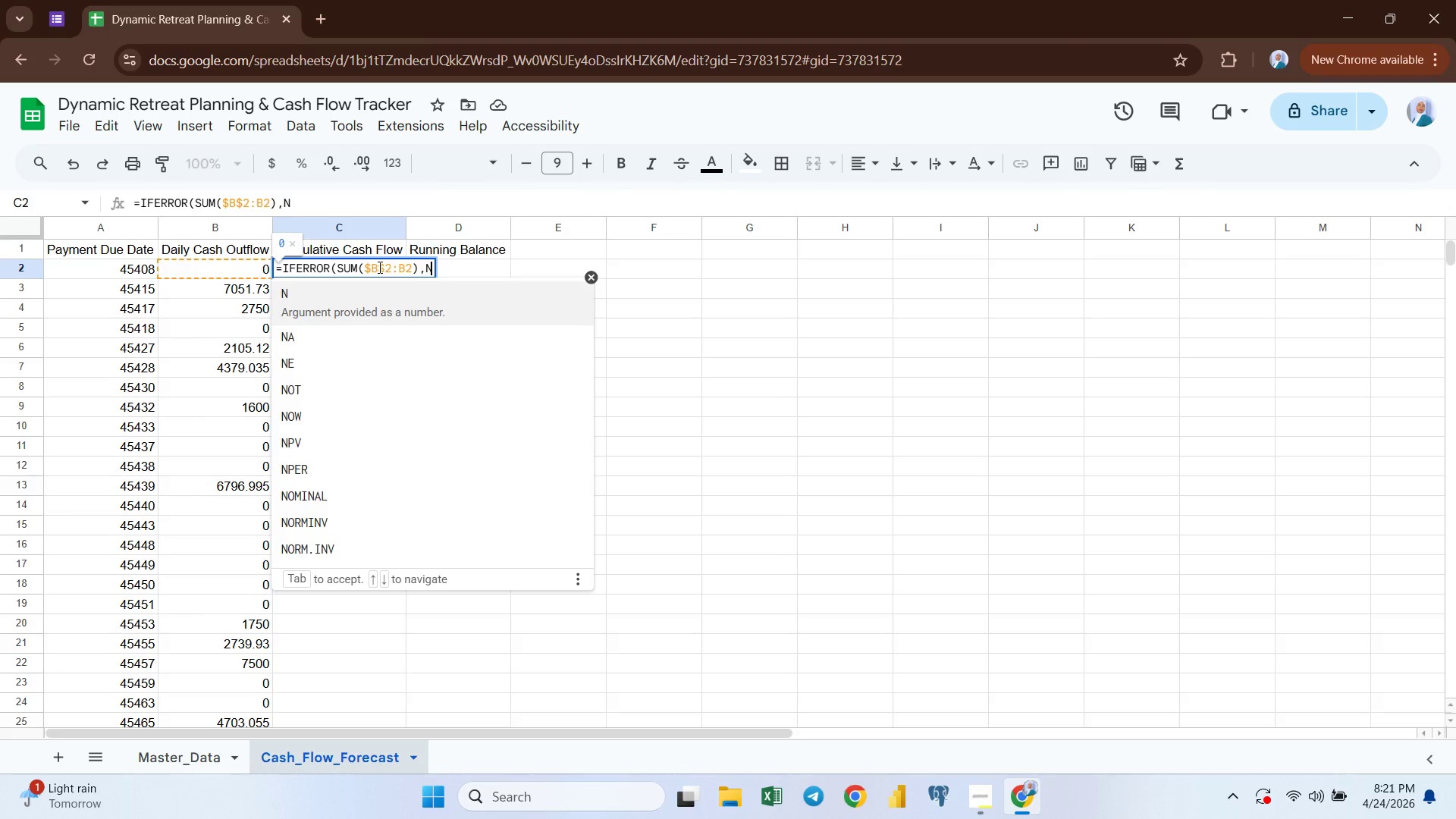 
key(O)
 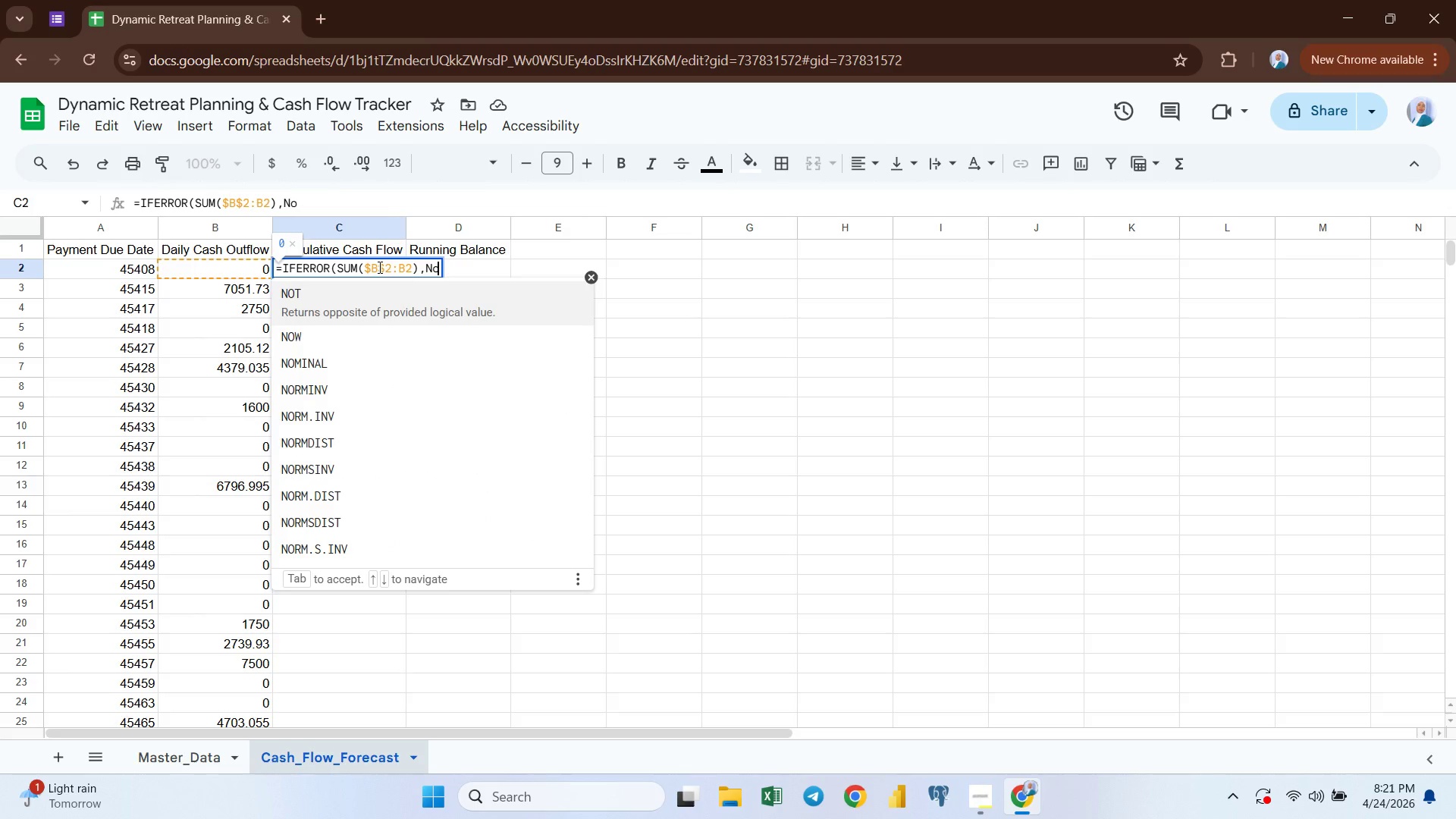 
key(Space)
 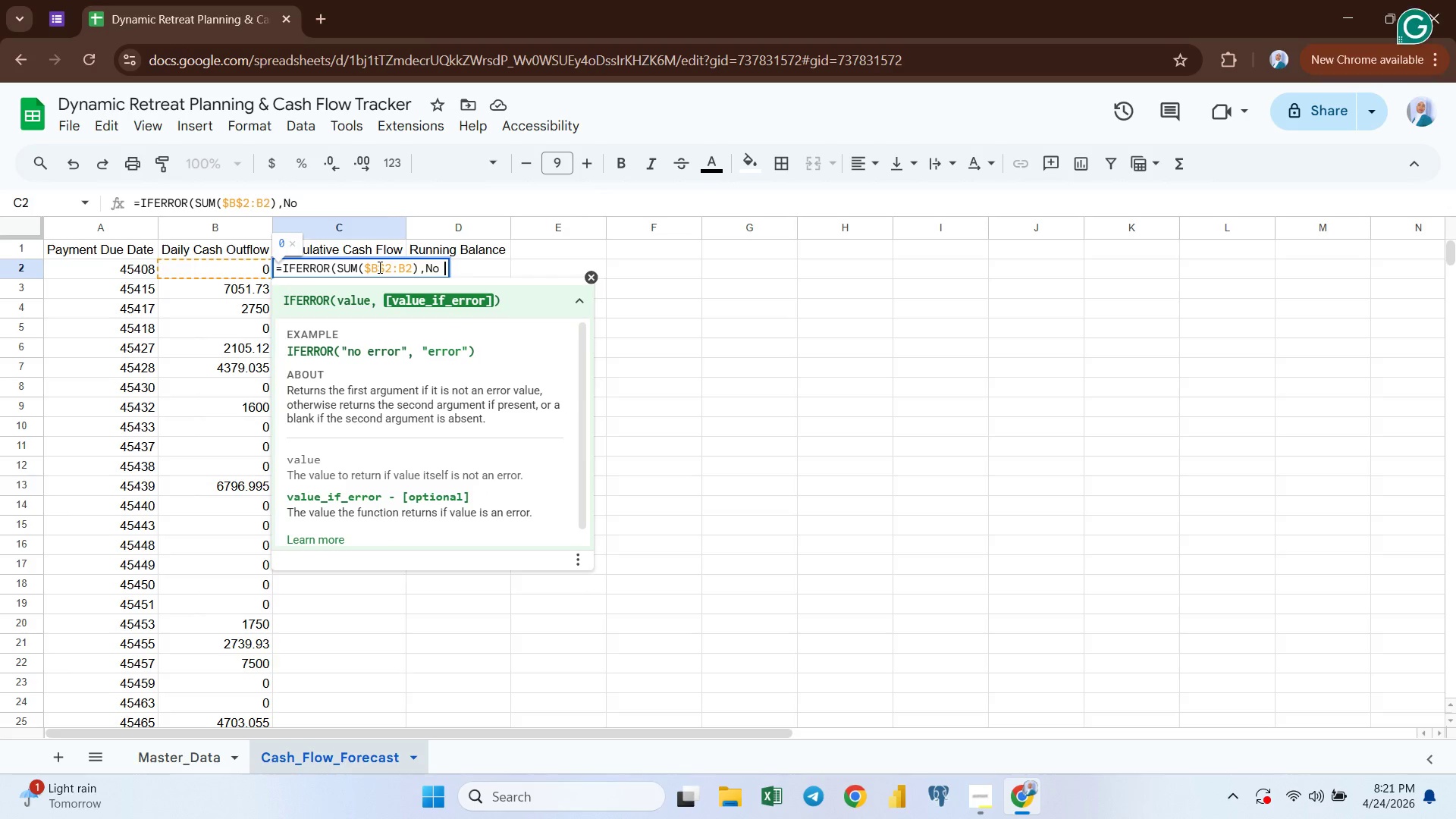 
key(Control+ControlLeft)
 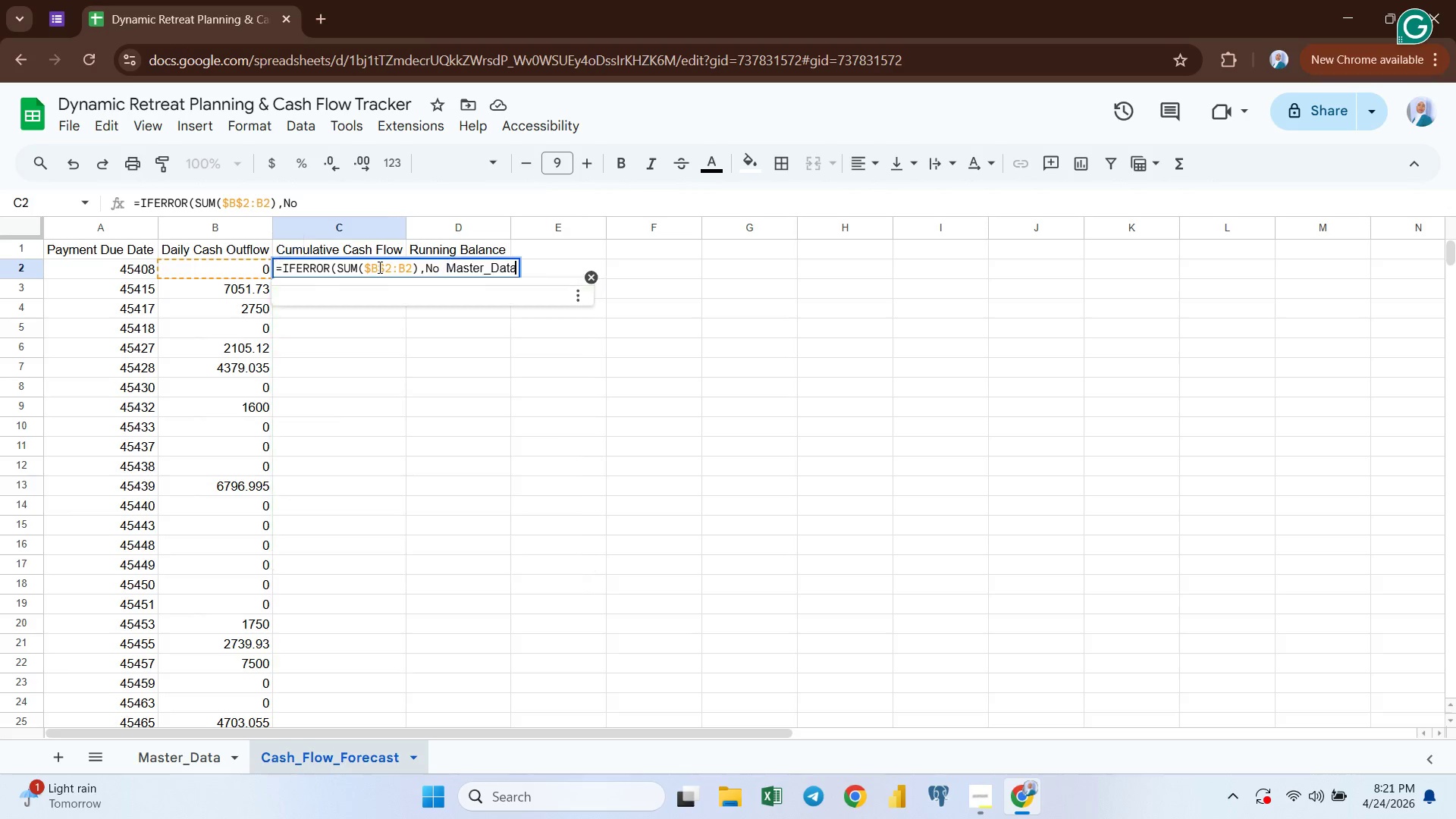 
key(Control+V)
 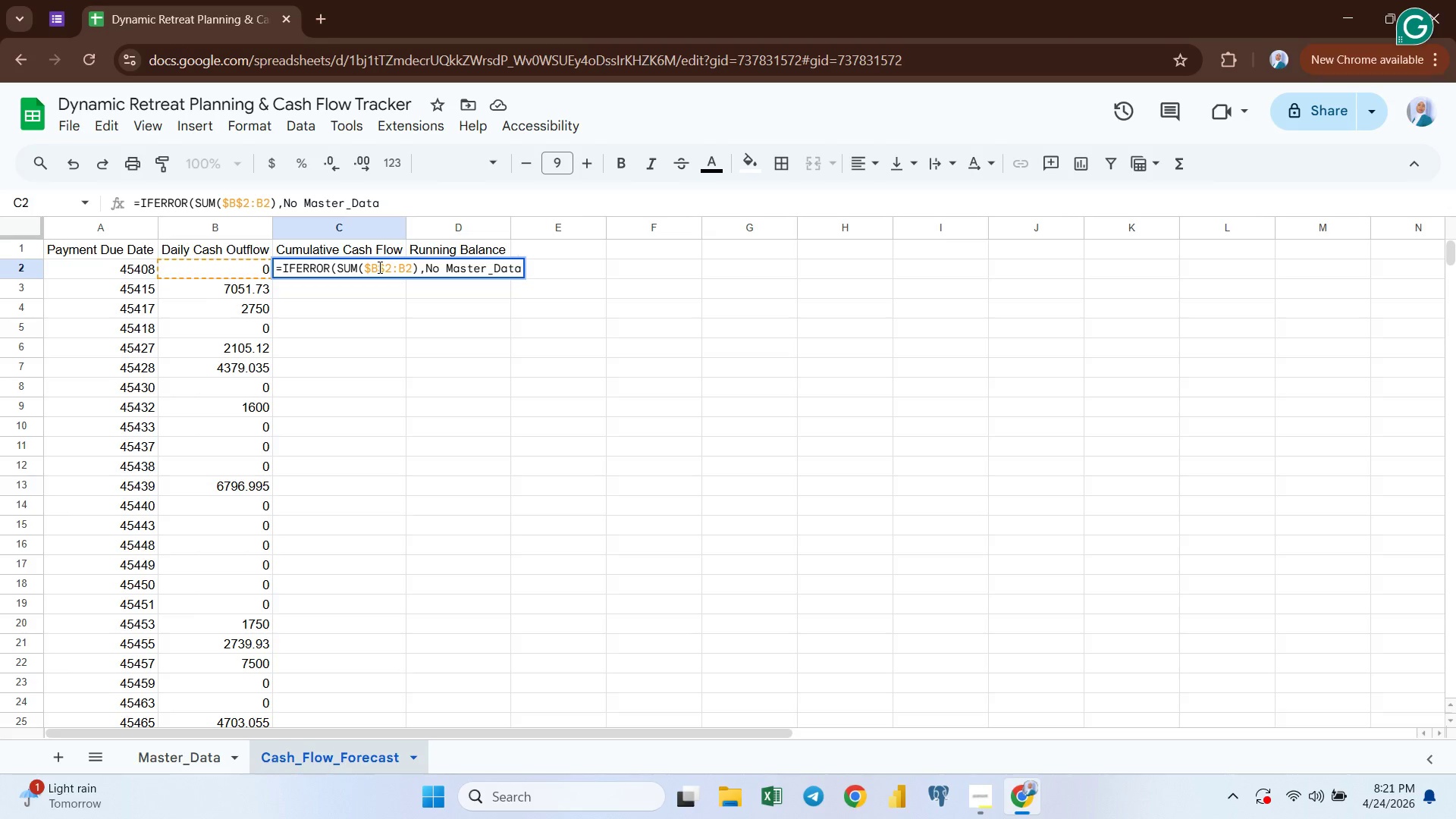 
type( Available")
 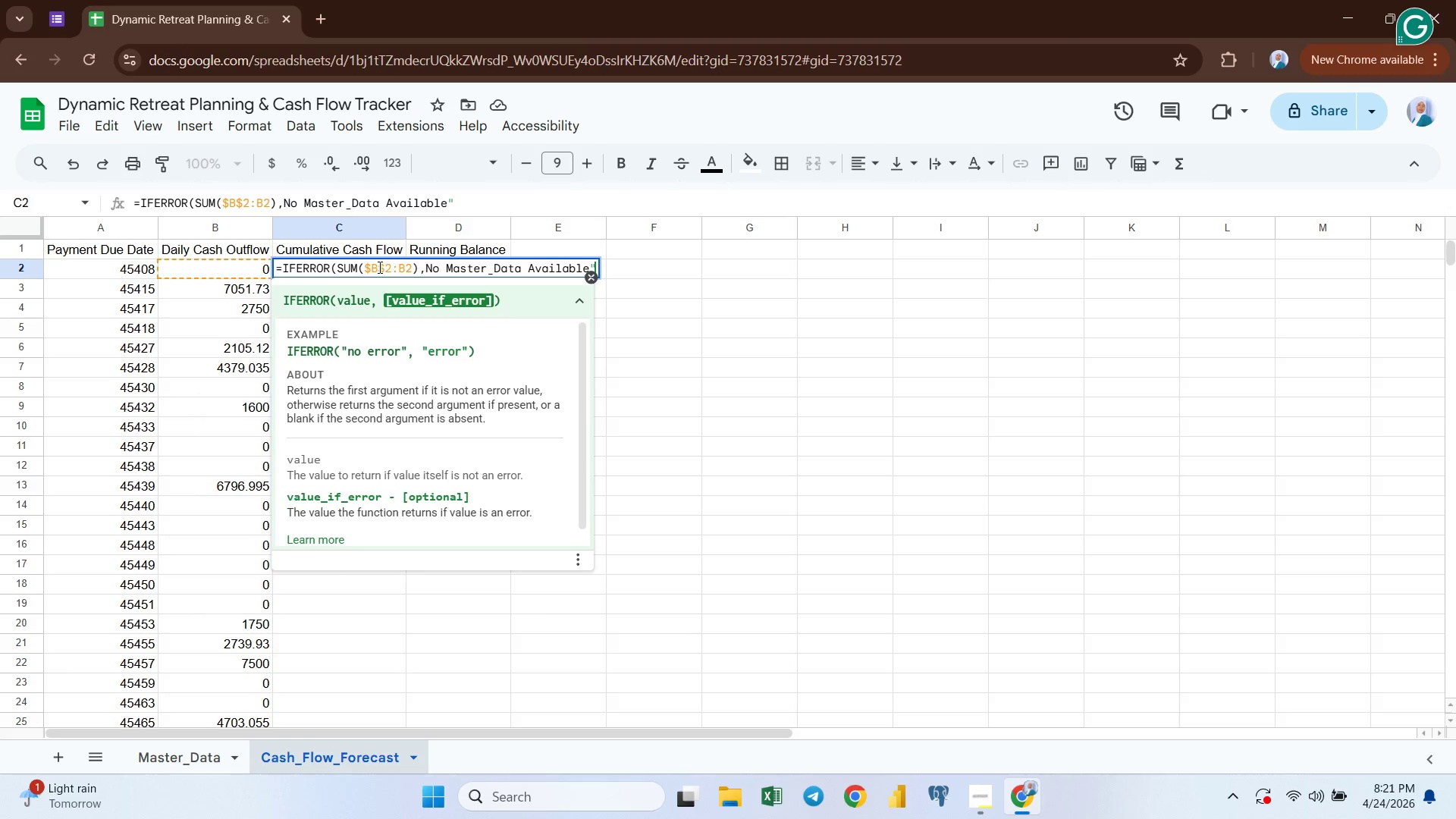 
left_click([423, 269])
 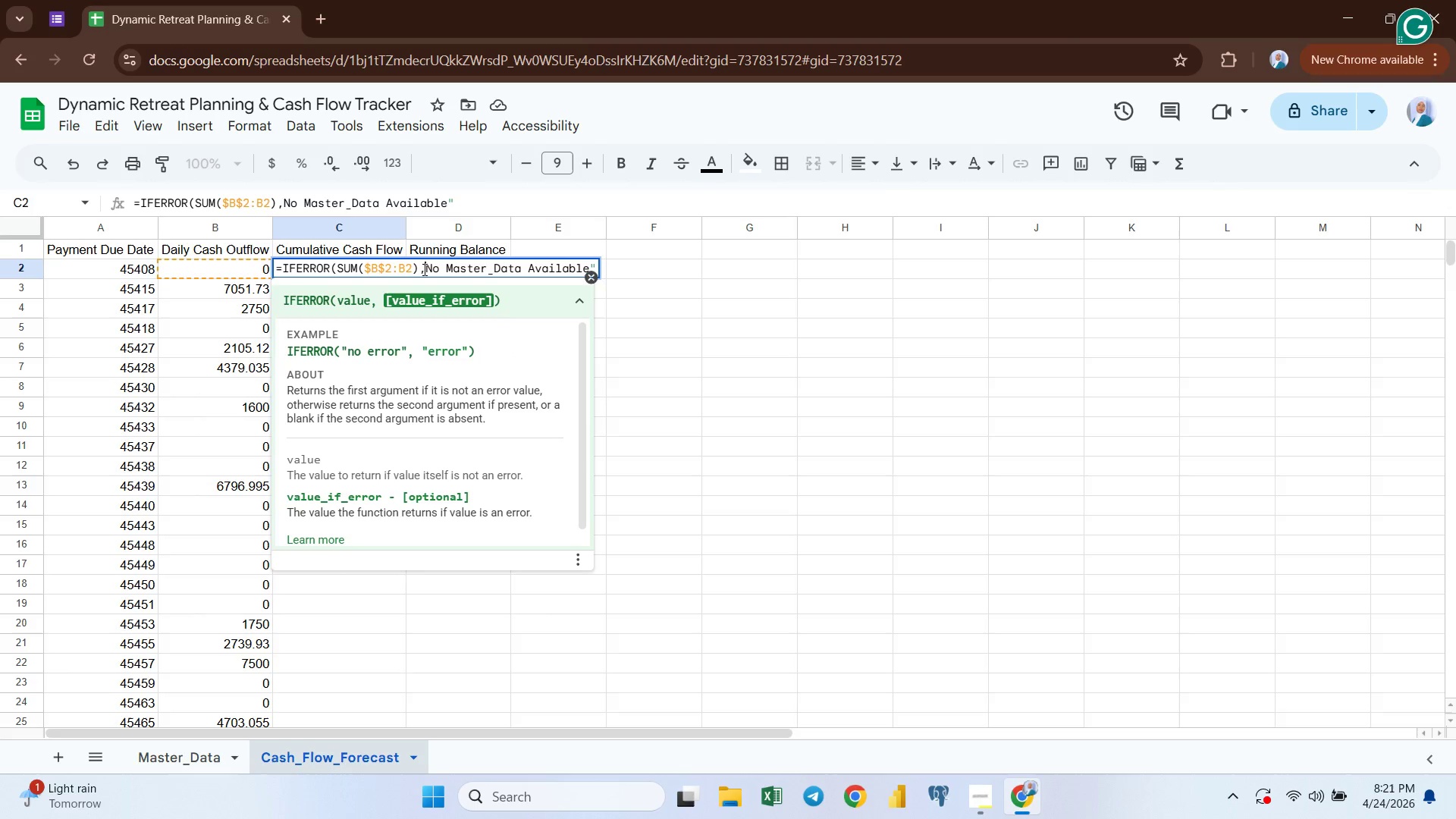 
key(Shift+Quote)
 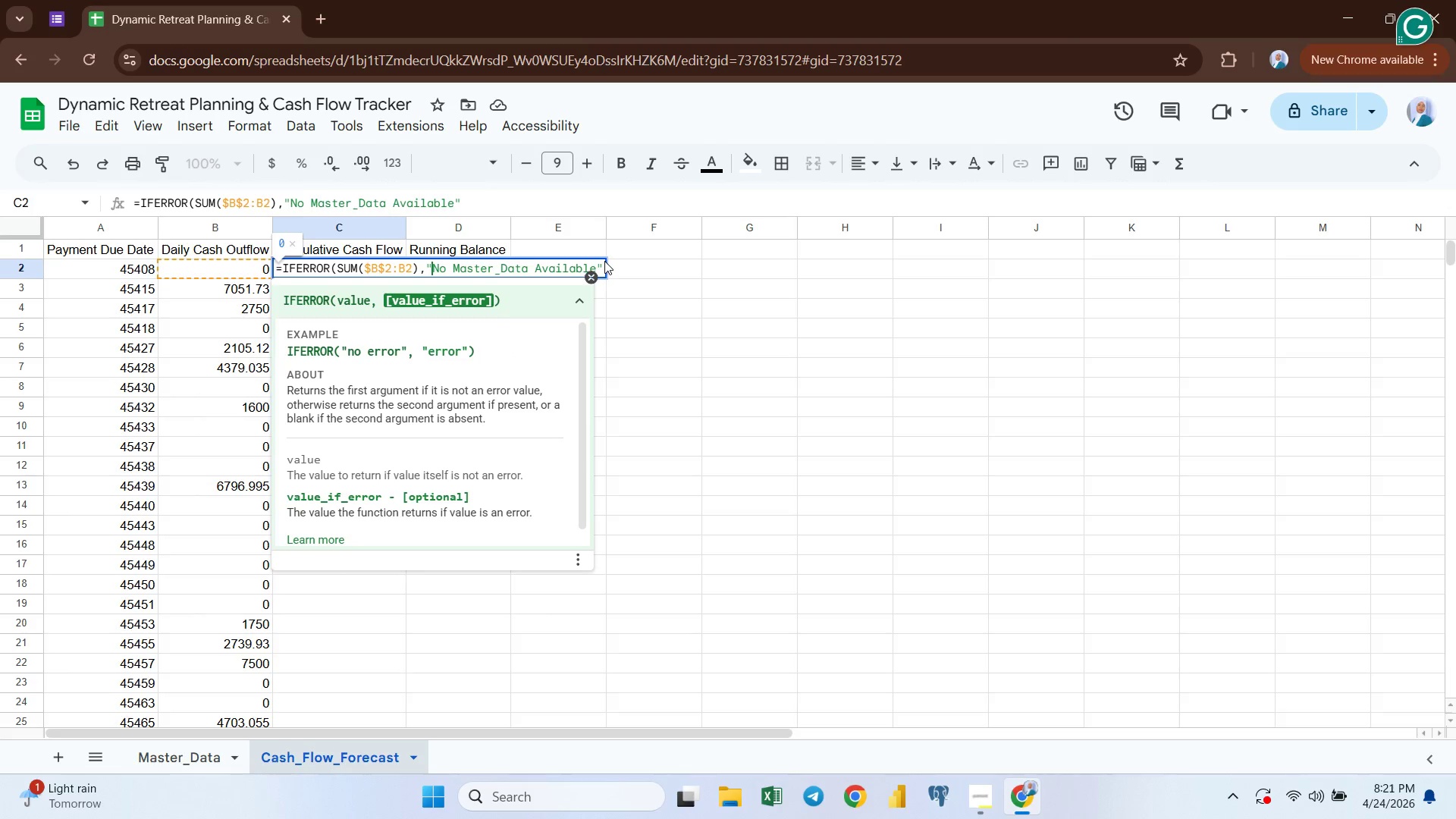 
left_click([427, 411])
 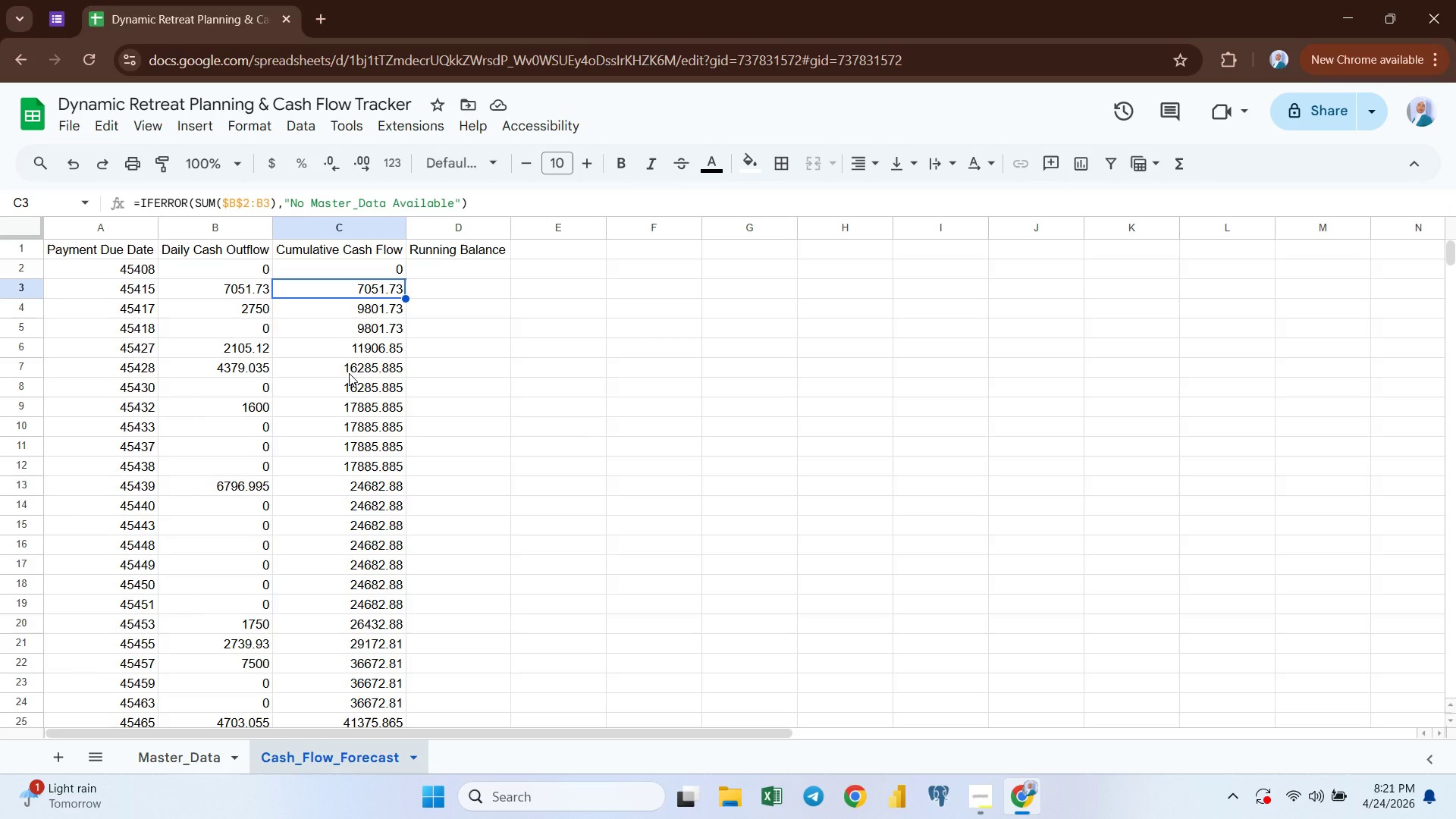 
wait(10.7)
 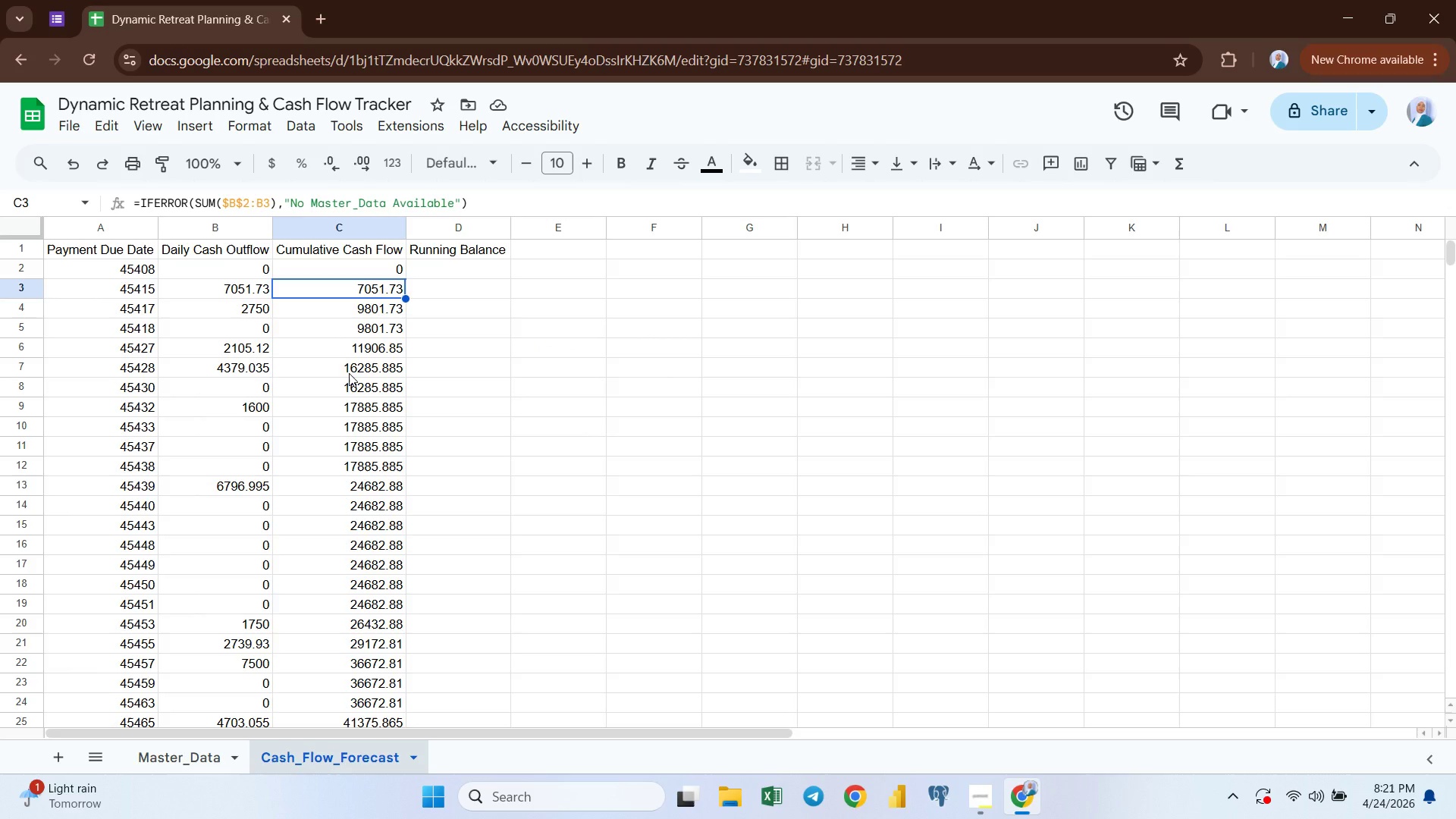 
left_click([373, 284])
 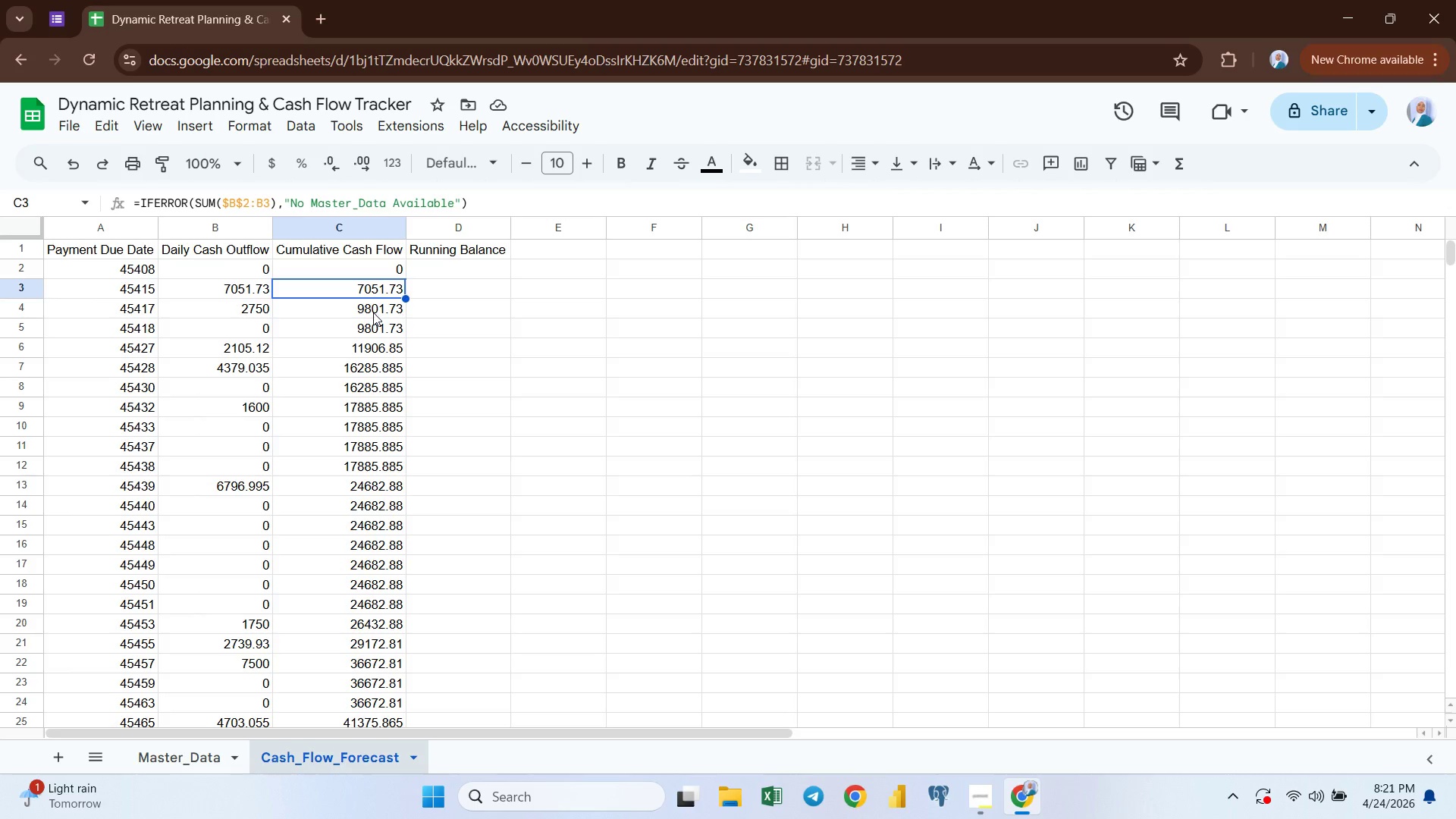 
left_click([373, 312])
 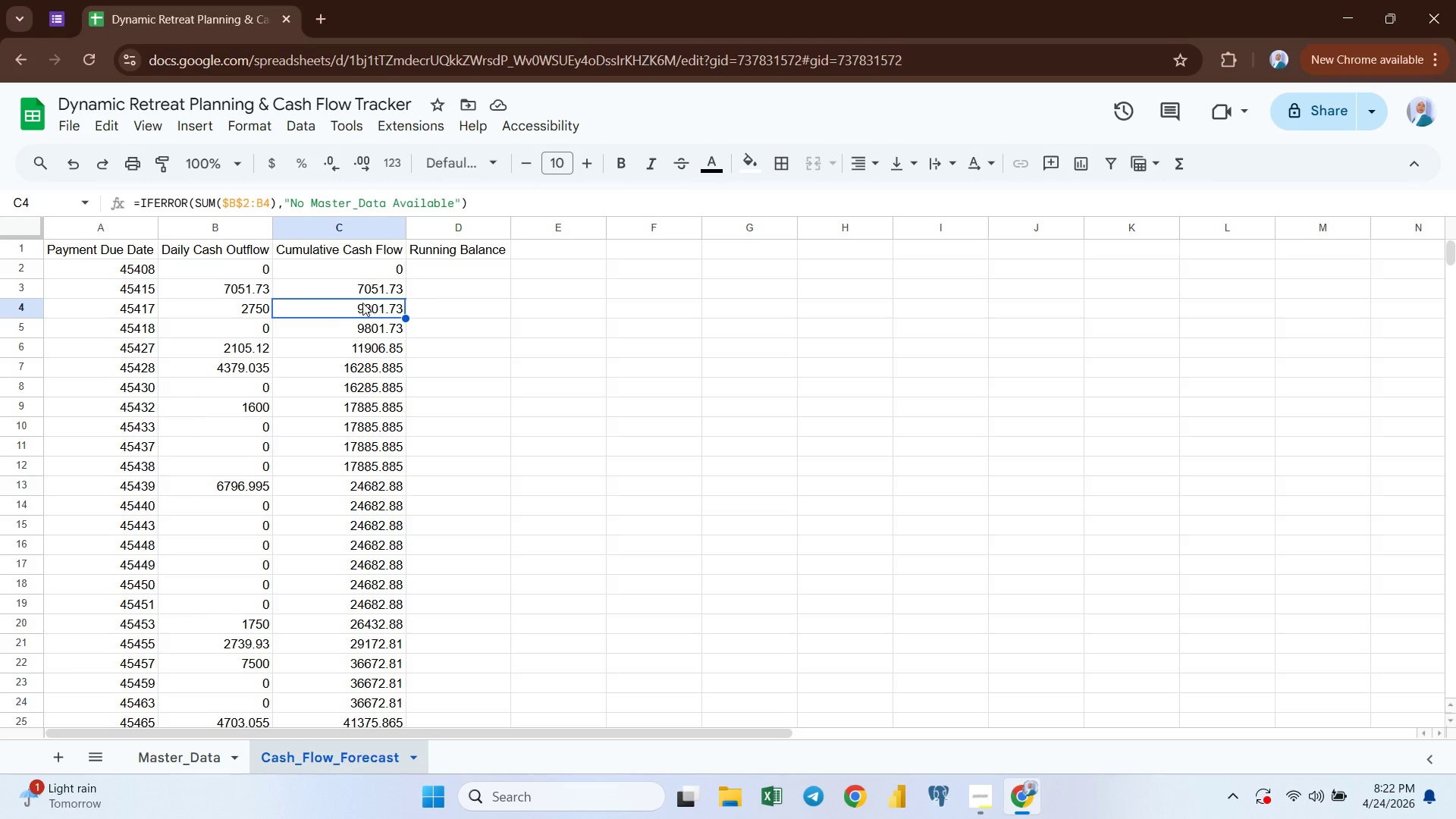 
left_click([364, 289])
 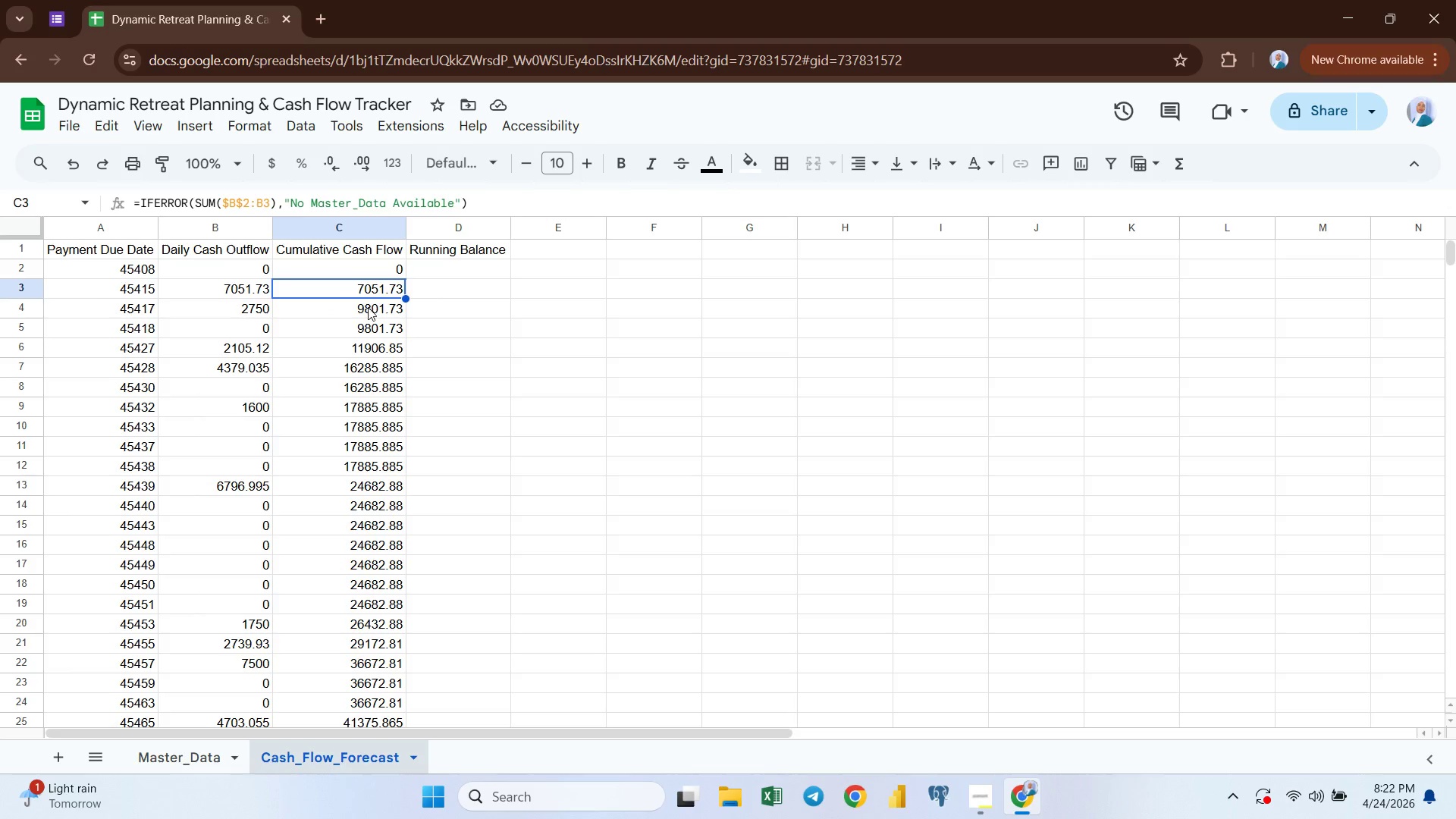 
left_click([368, 307])
 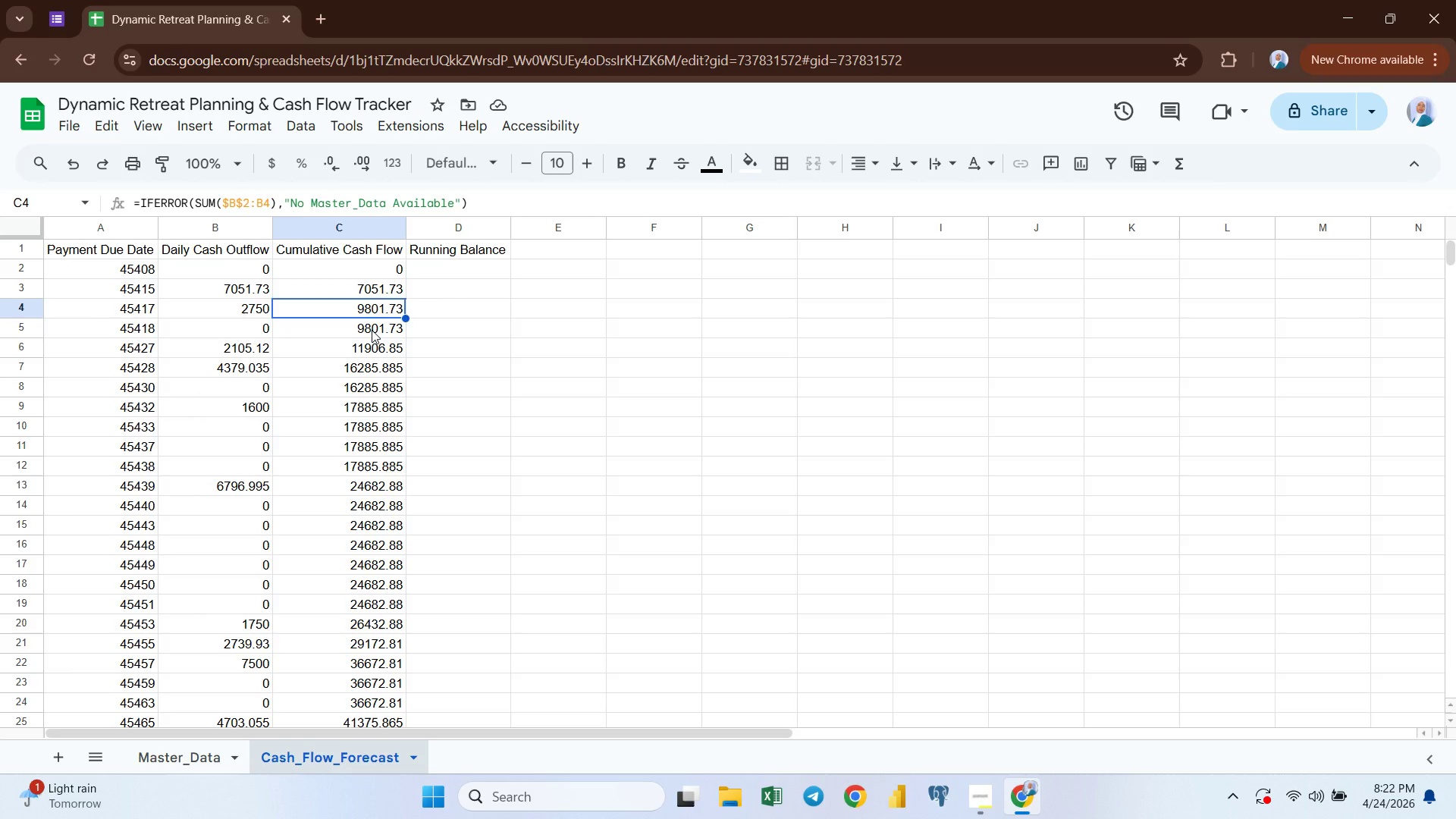 
left_click([372, 330])
 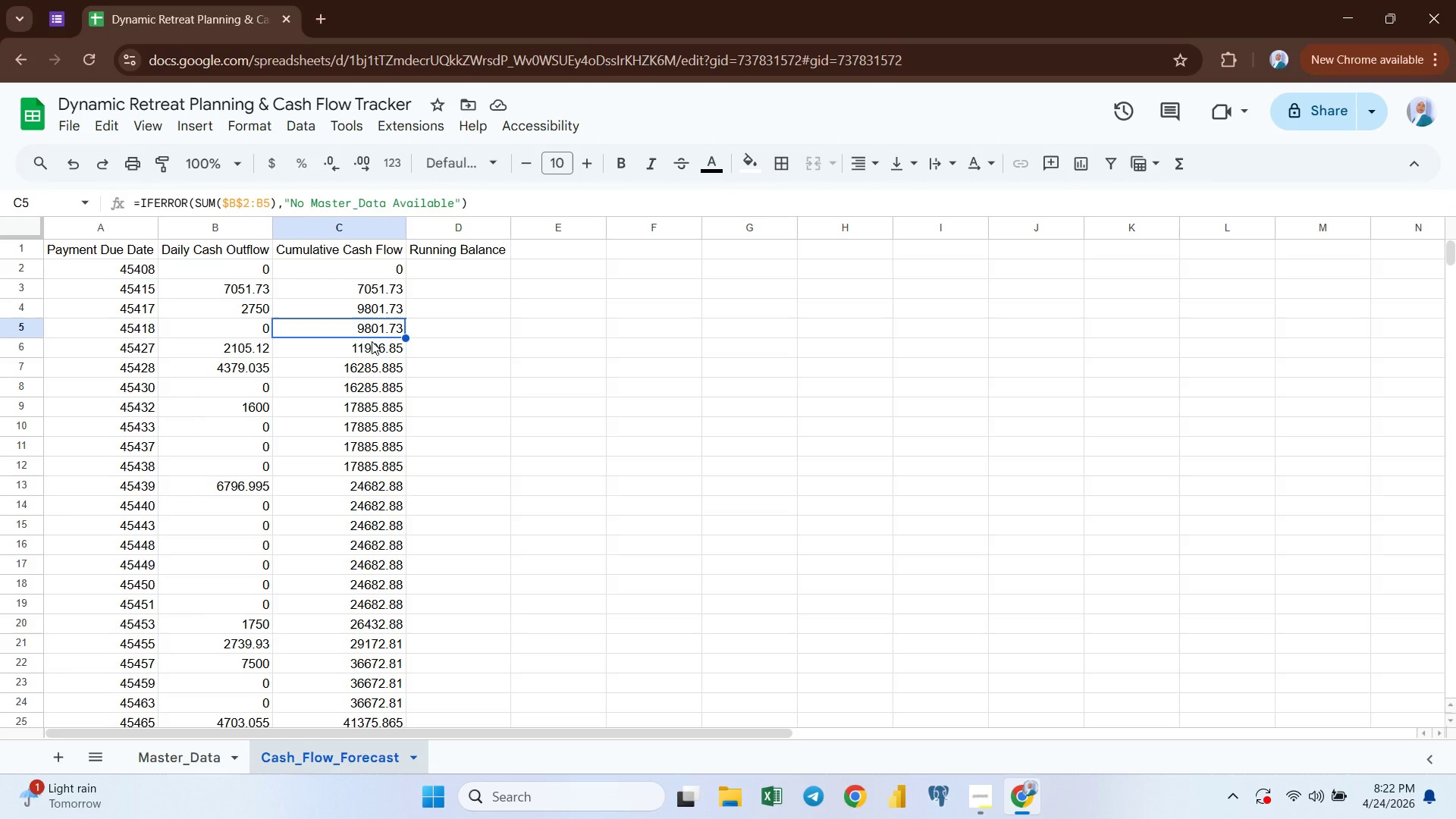 
left_click([372, 341])
 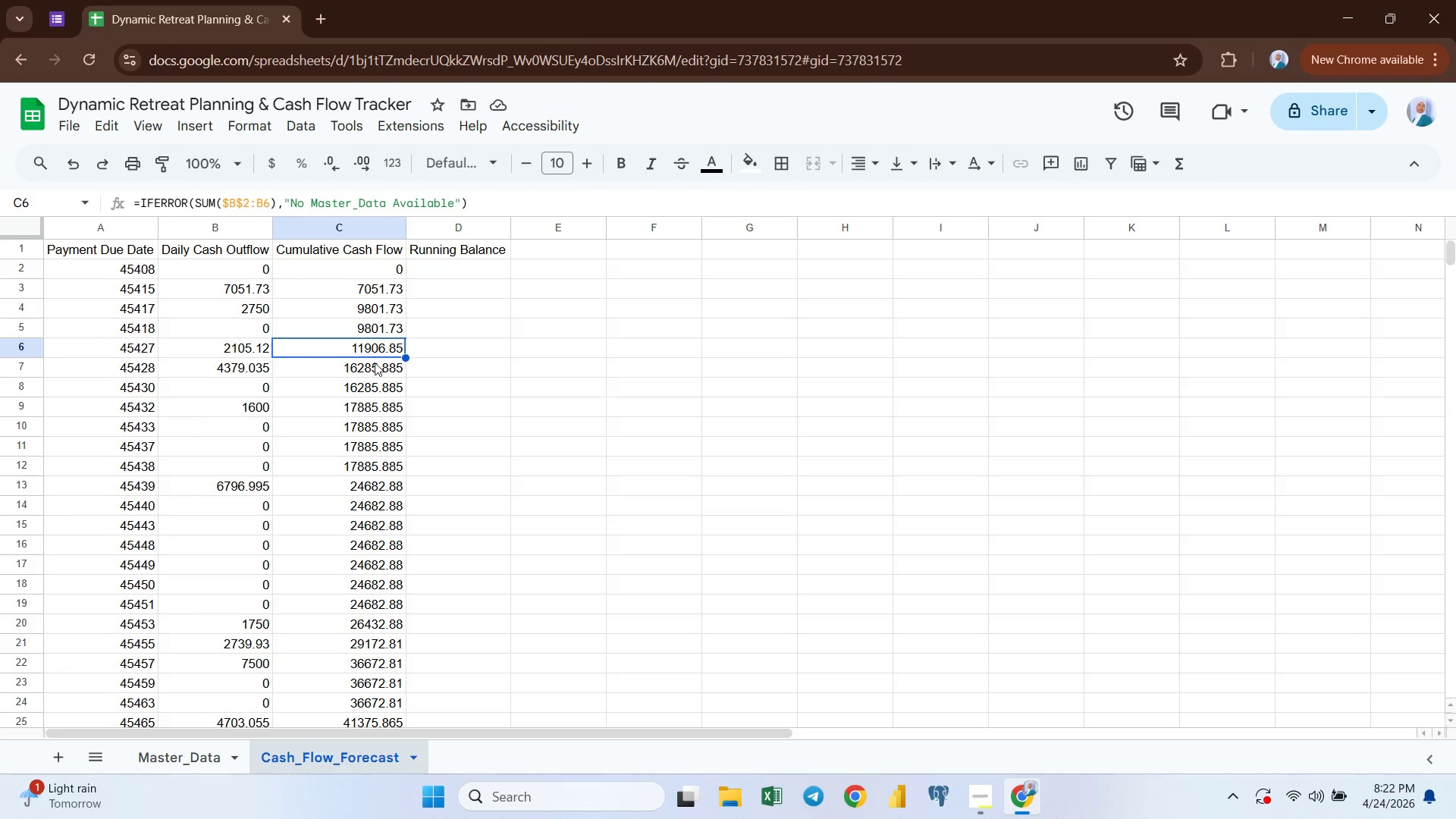 
left_click([375, 362])
 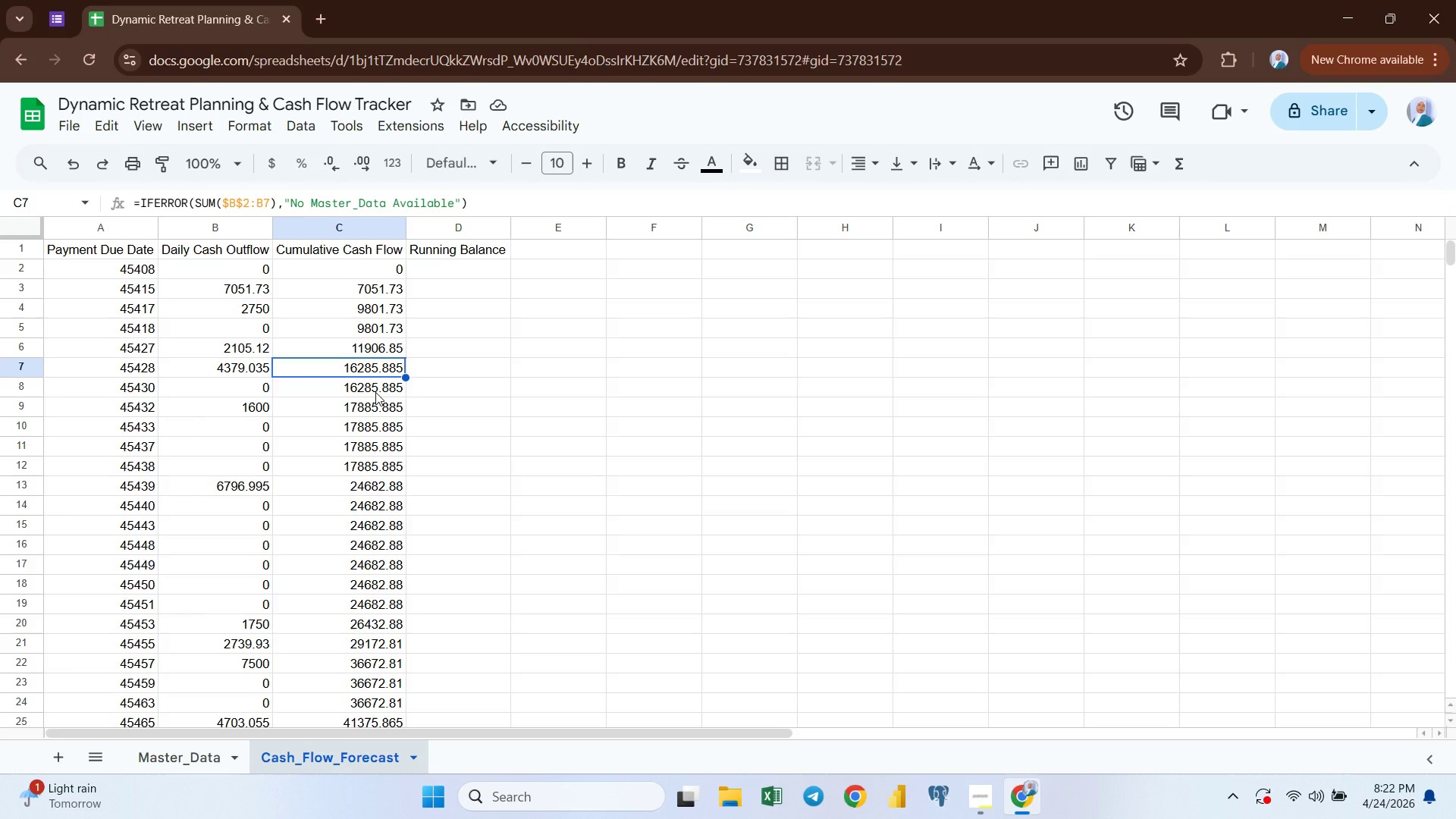 
left_click([375, 392])
 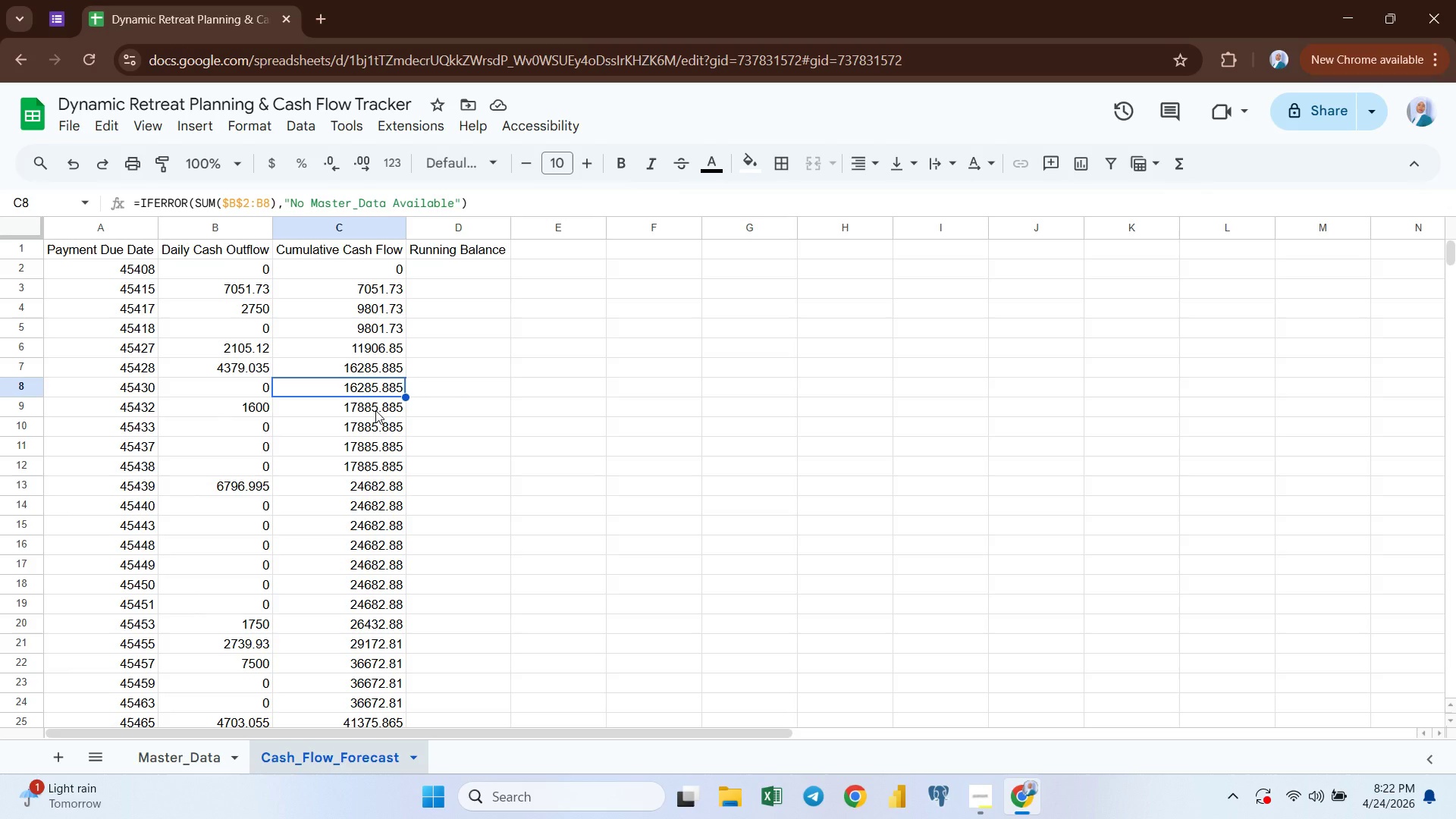 
wait(9.36)
 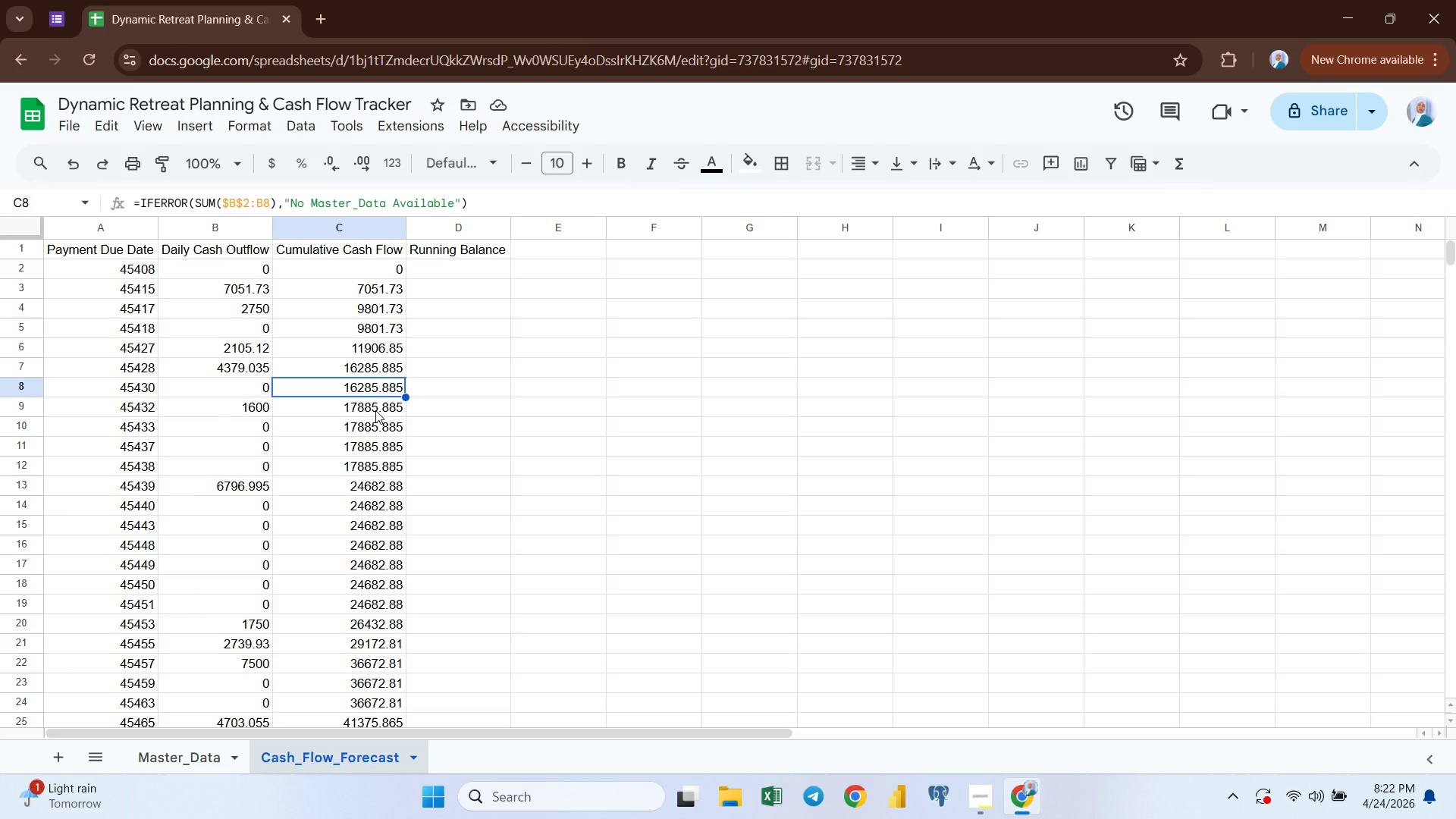 
left_click([370, 304])
 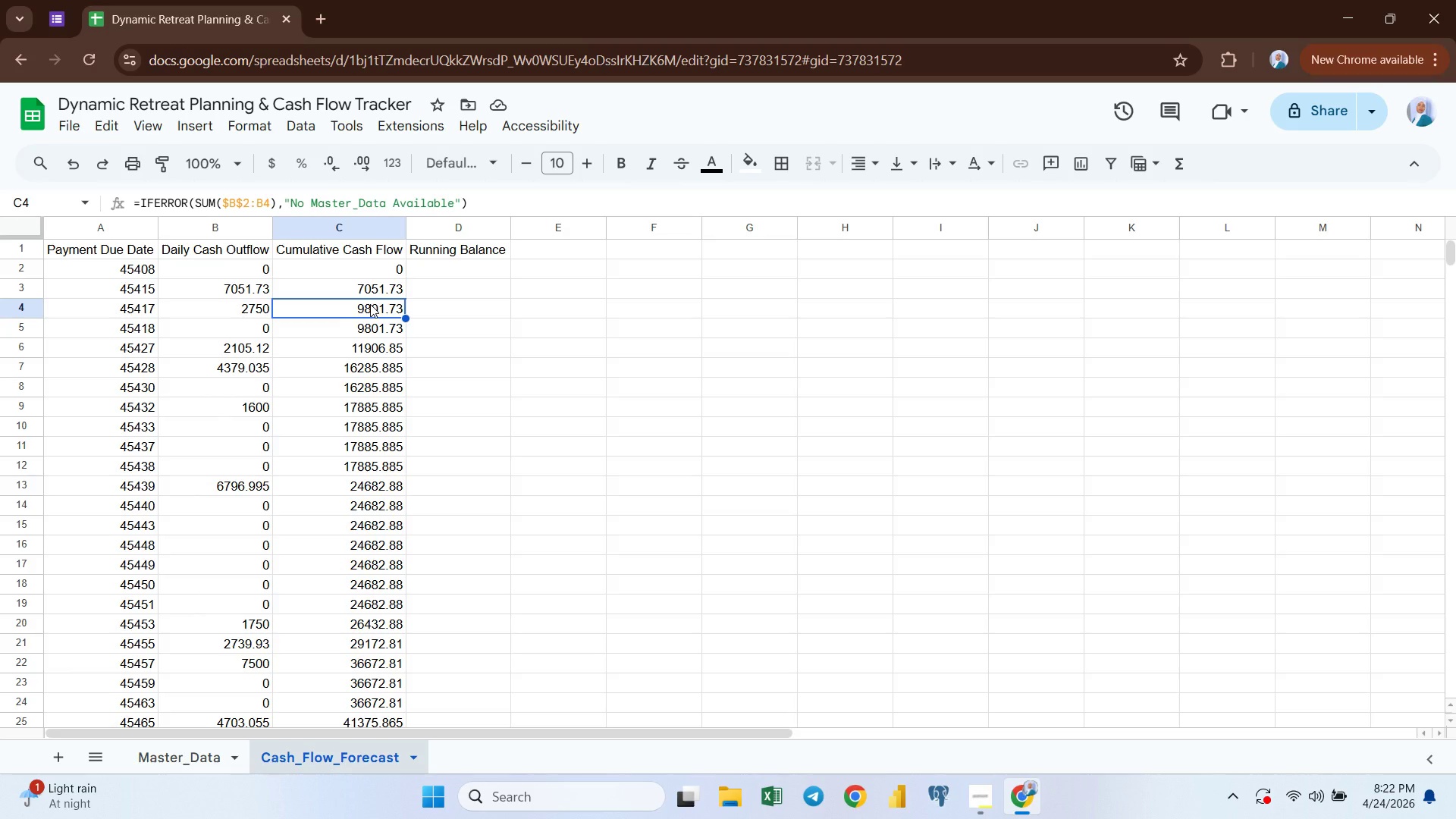 
wait(15.73)
 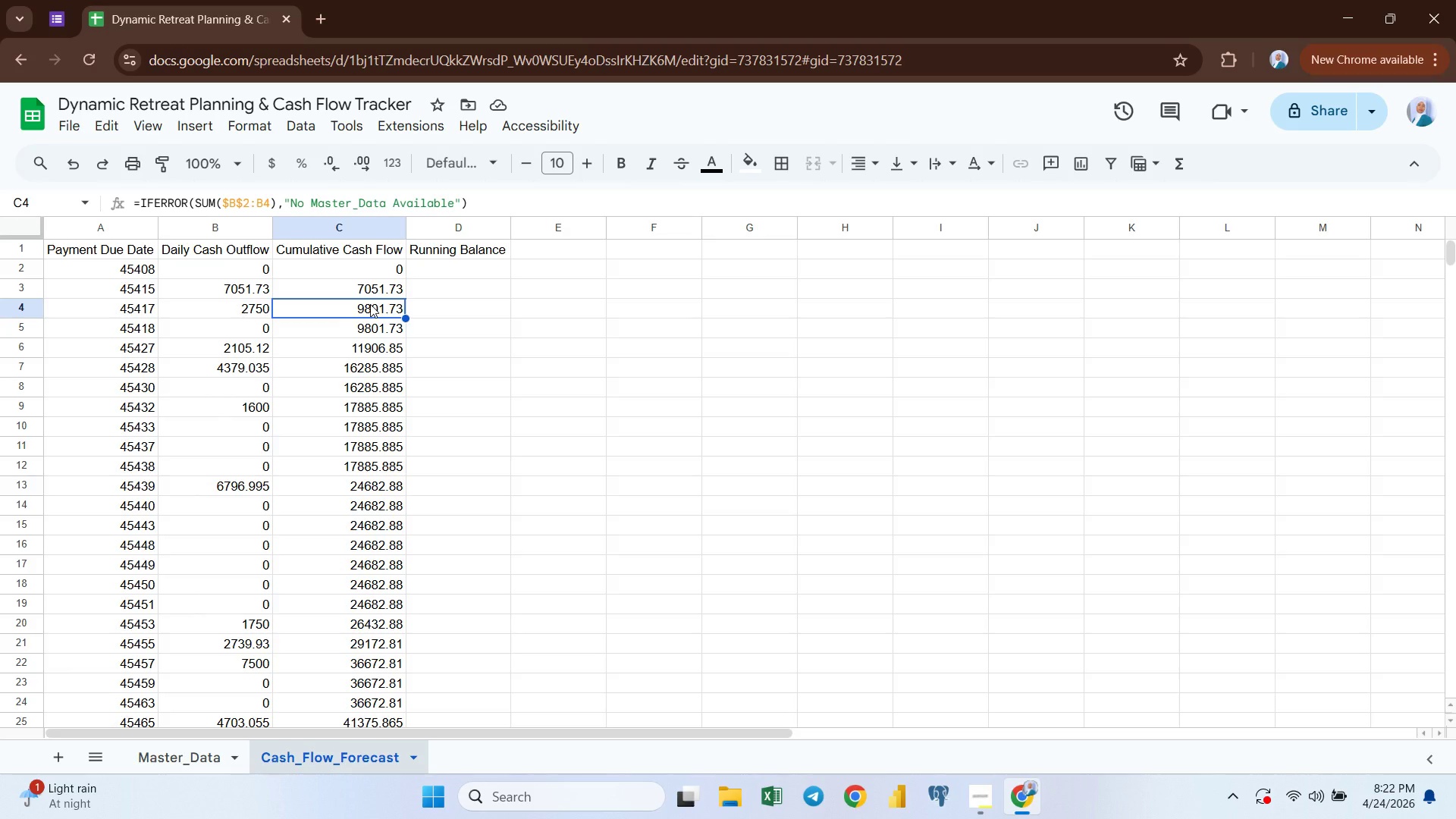 
left_click([357, 262])
 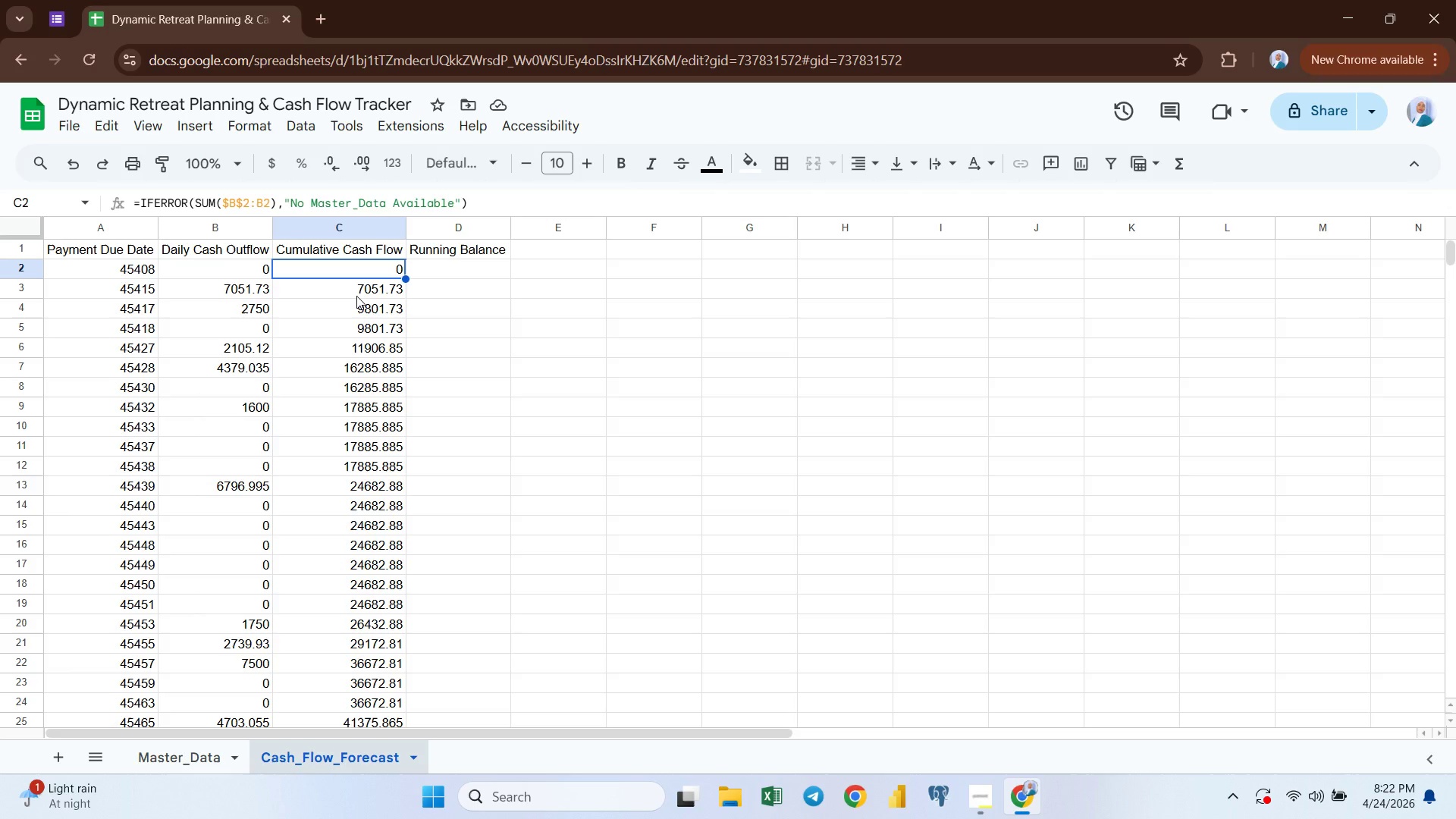 
left_click([346, 291])
 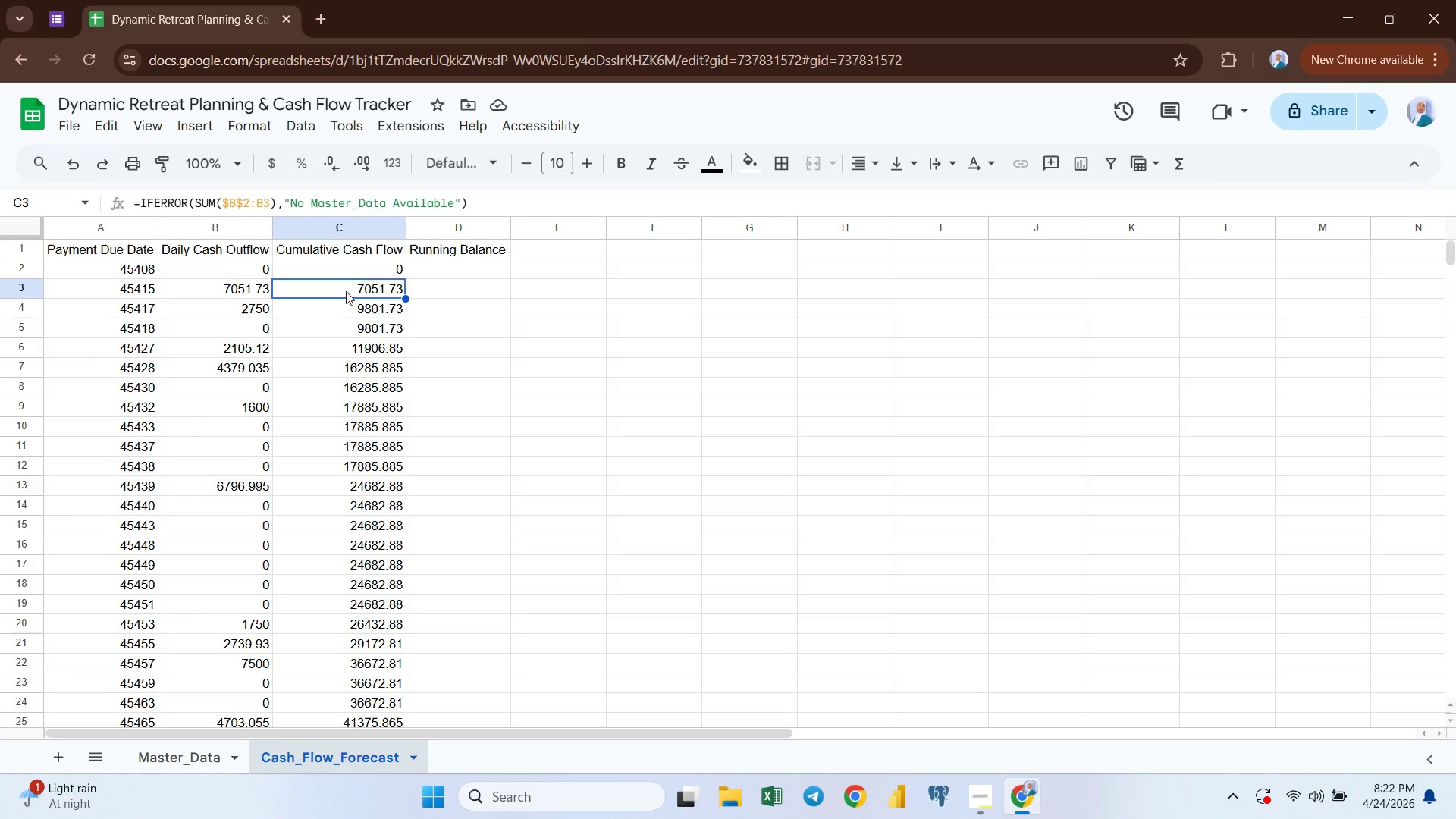 
left_click([344, 311])
 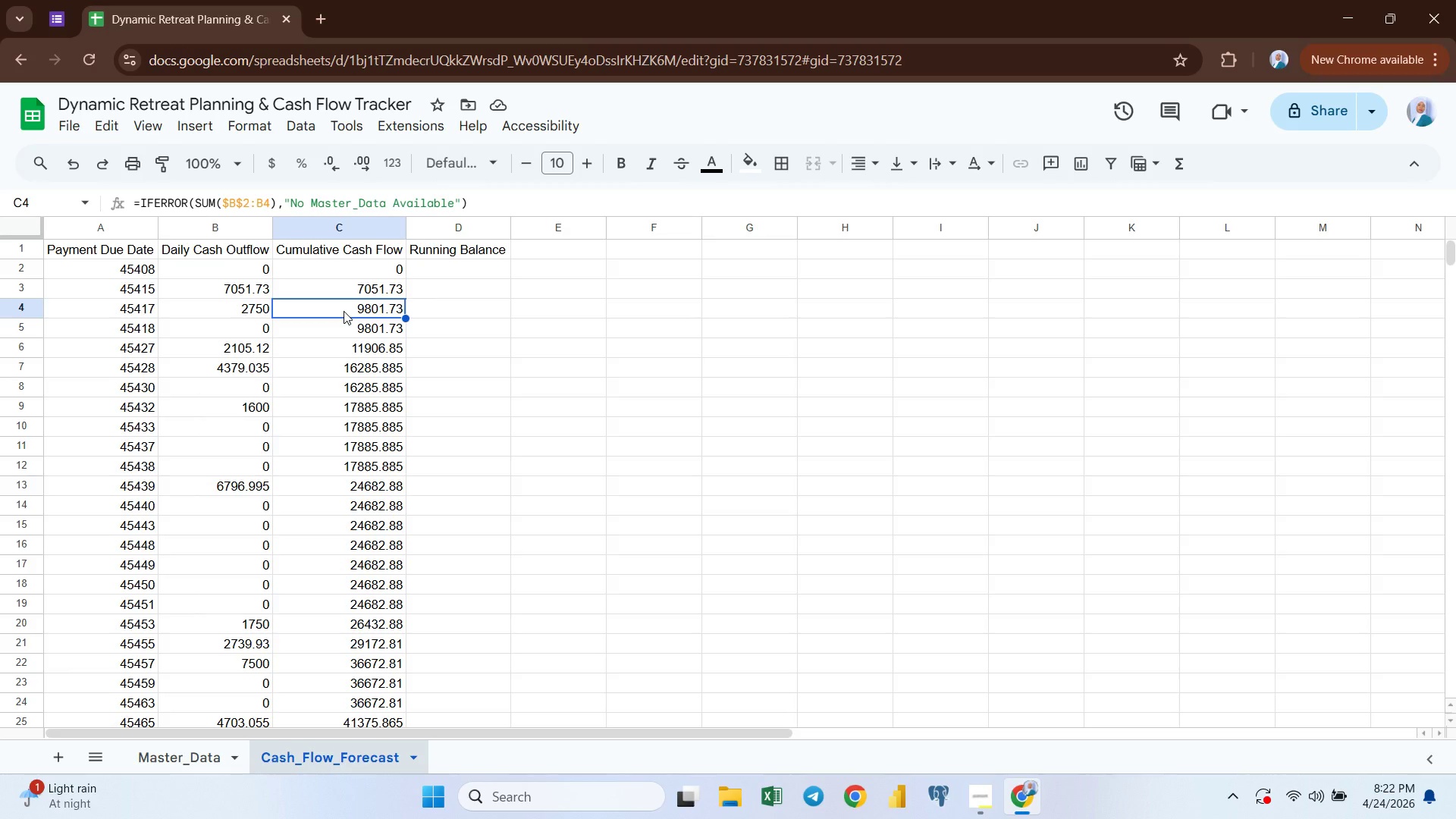 
wait(9.92)
 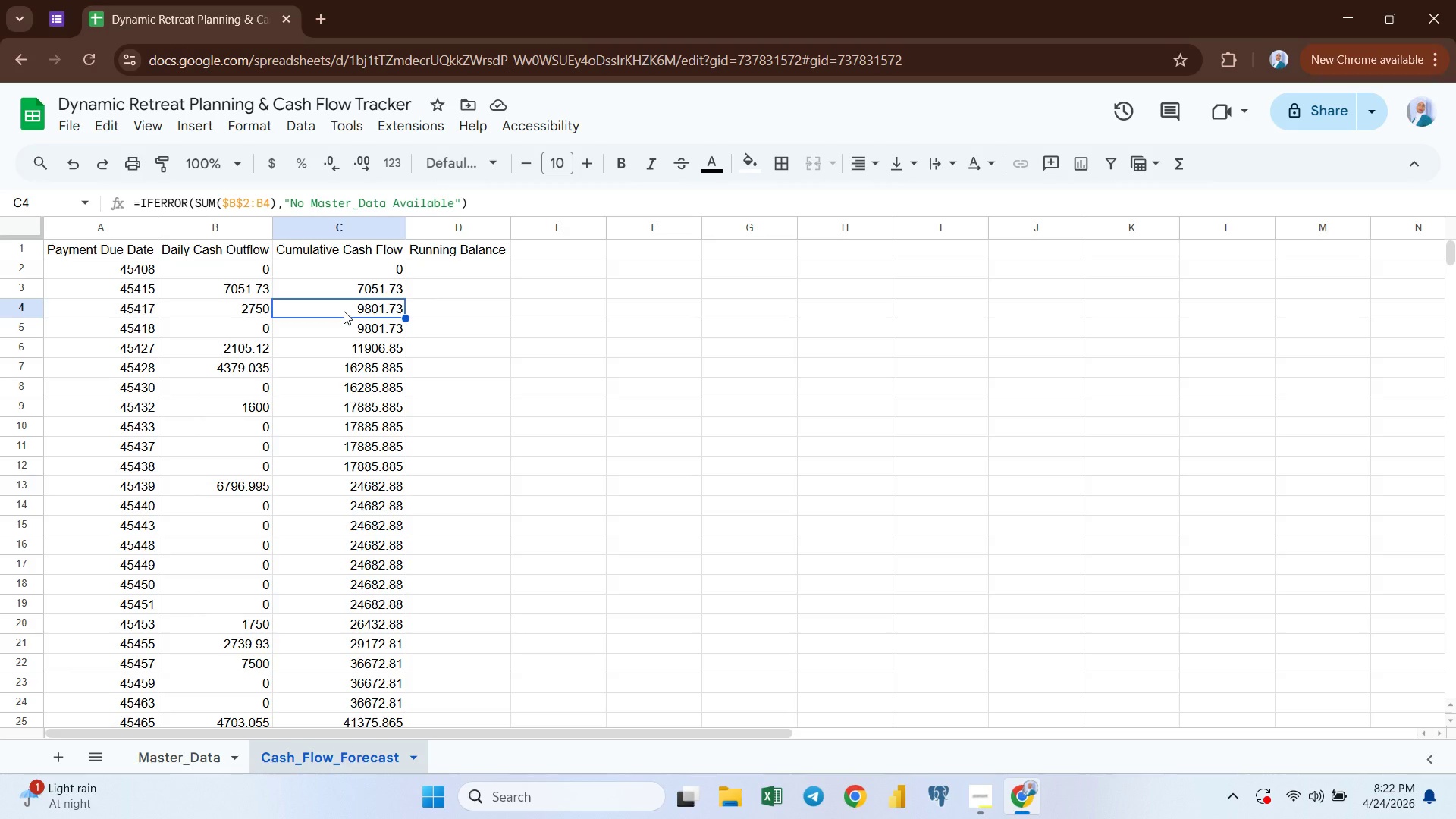 
left_click([362, 287])
 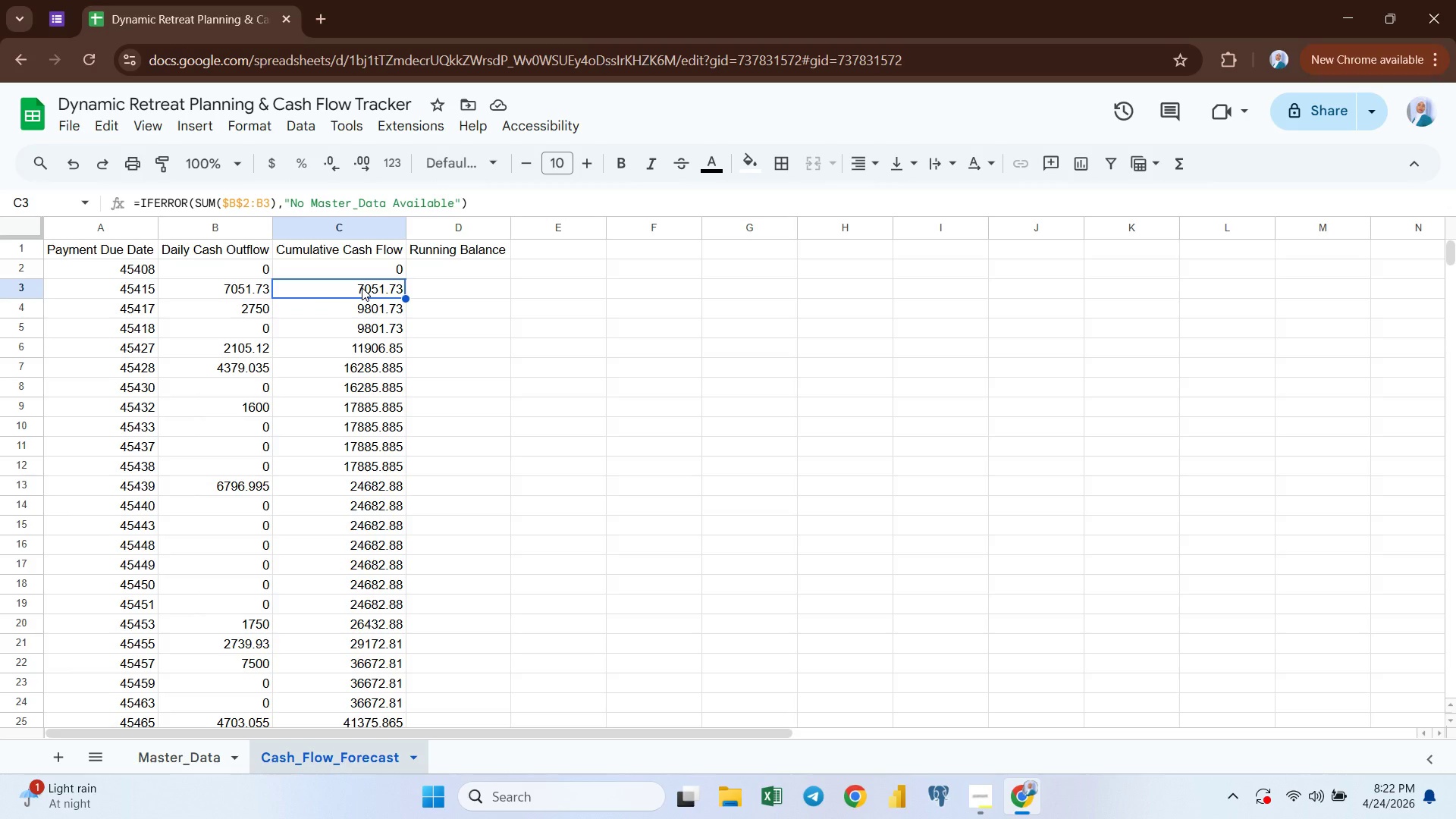 
left_click([234, 292])
 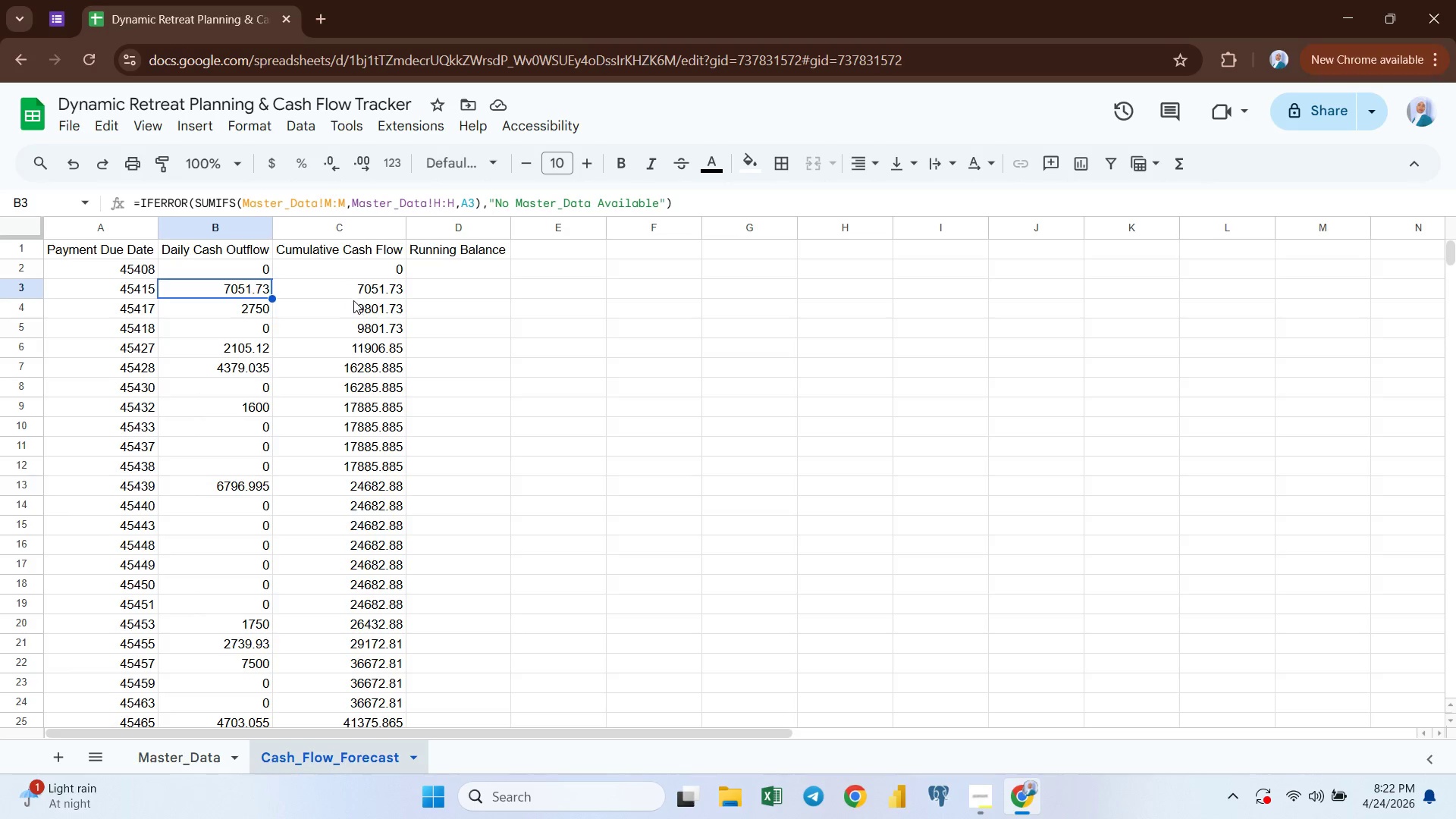 
left_click([350, 303])
 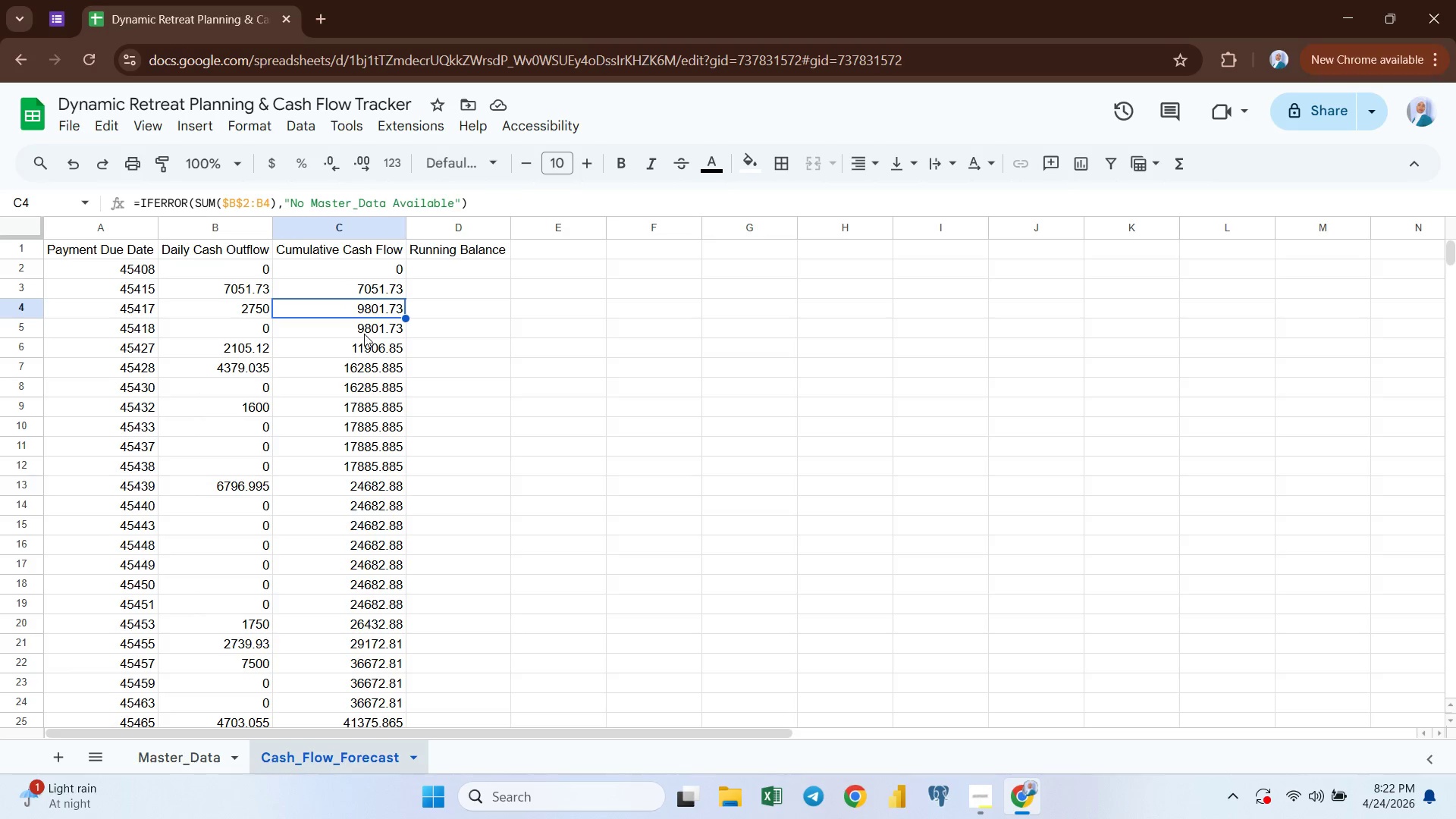 
left_click([364, 334])
 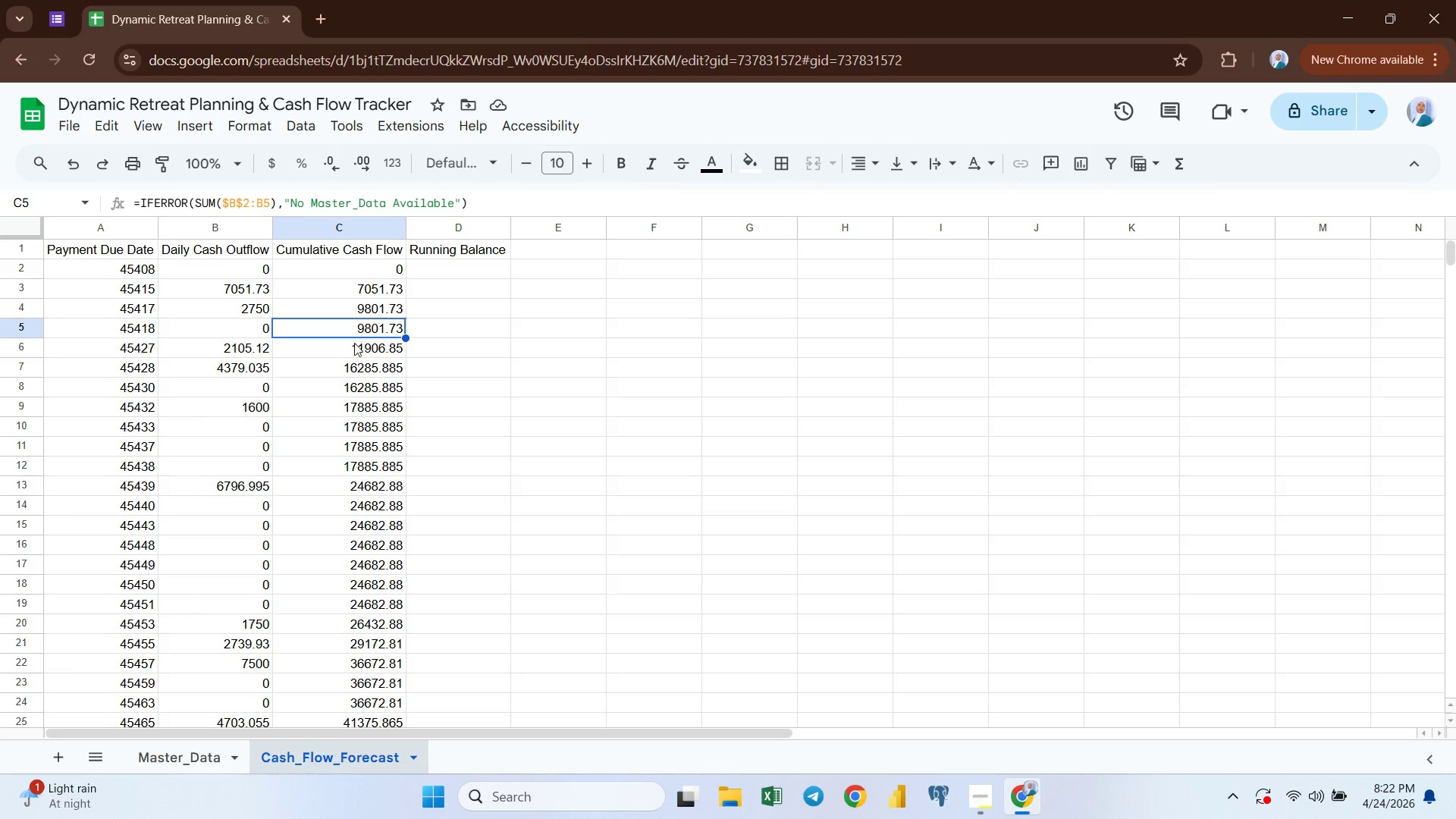 
left_click([352, 348])
 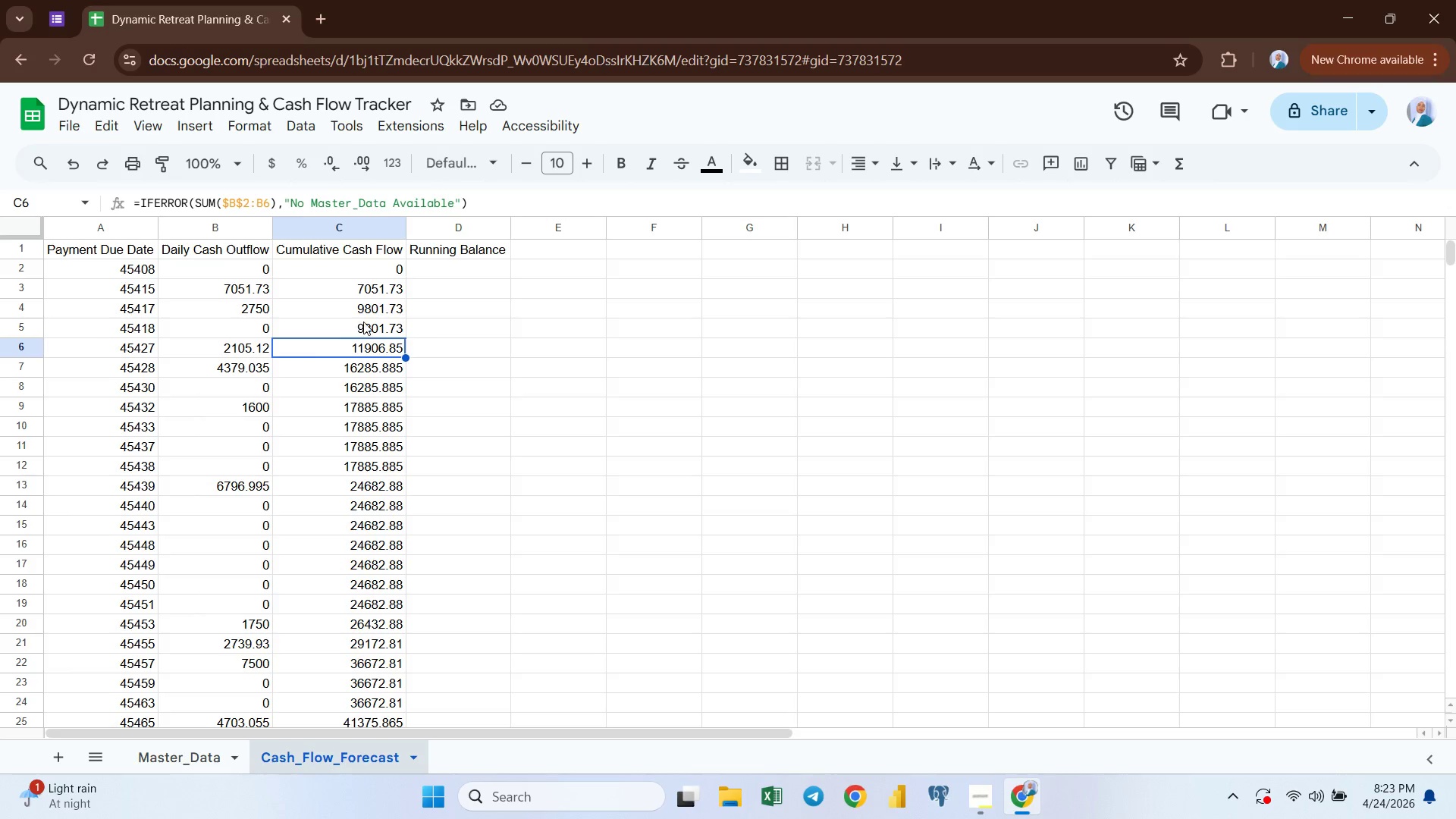 
left_click([364, 322])
 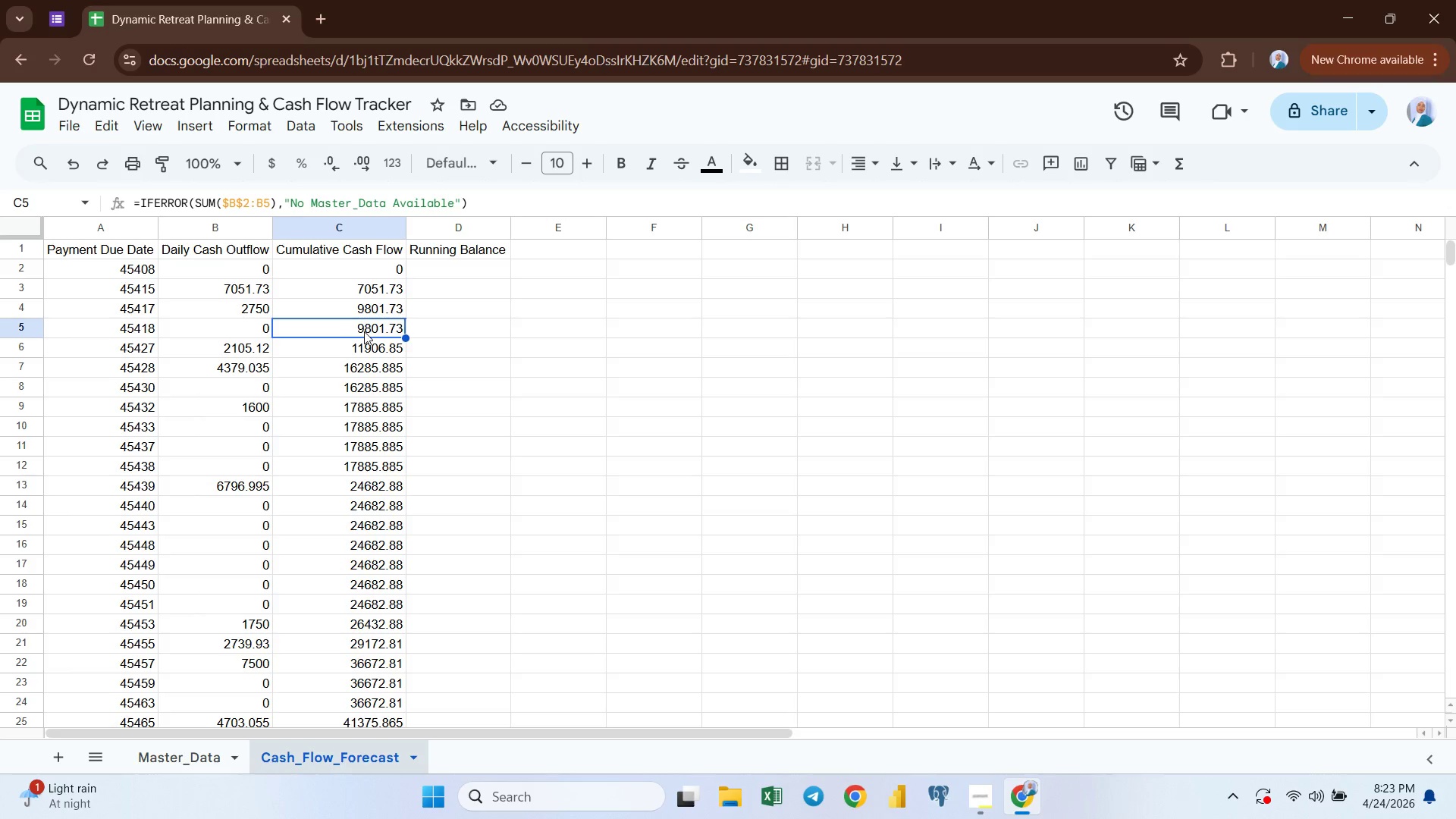 
left_click([364, 334])
 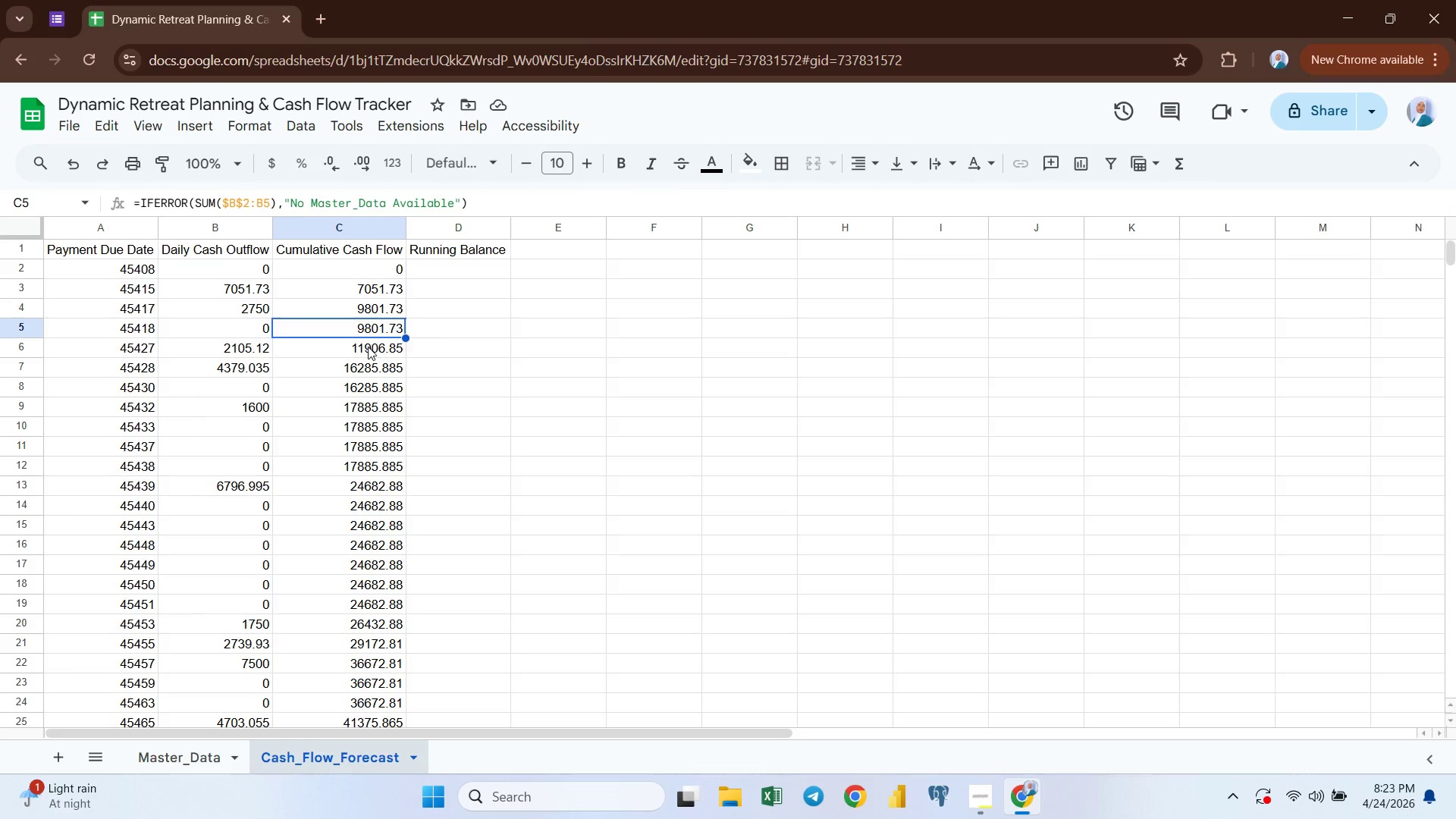 
left_click([368, 347])
 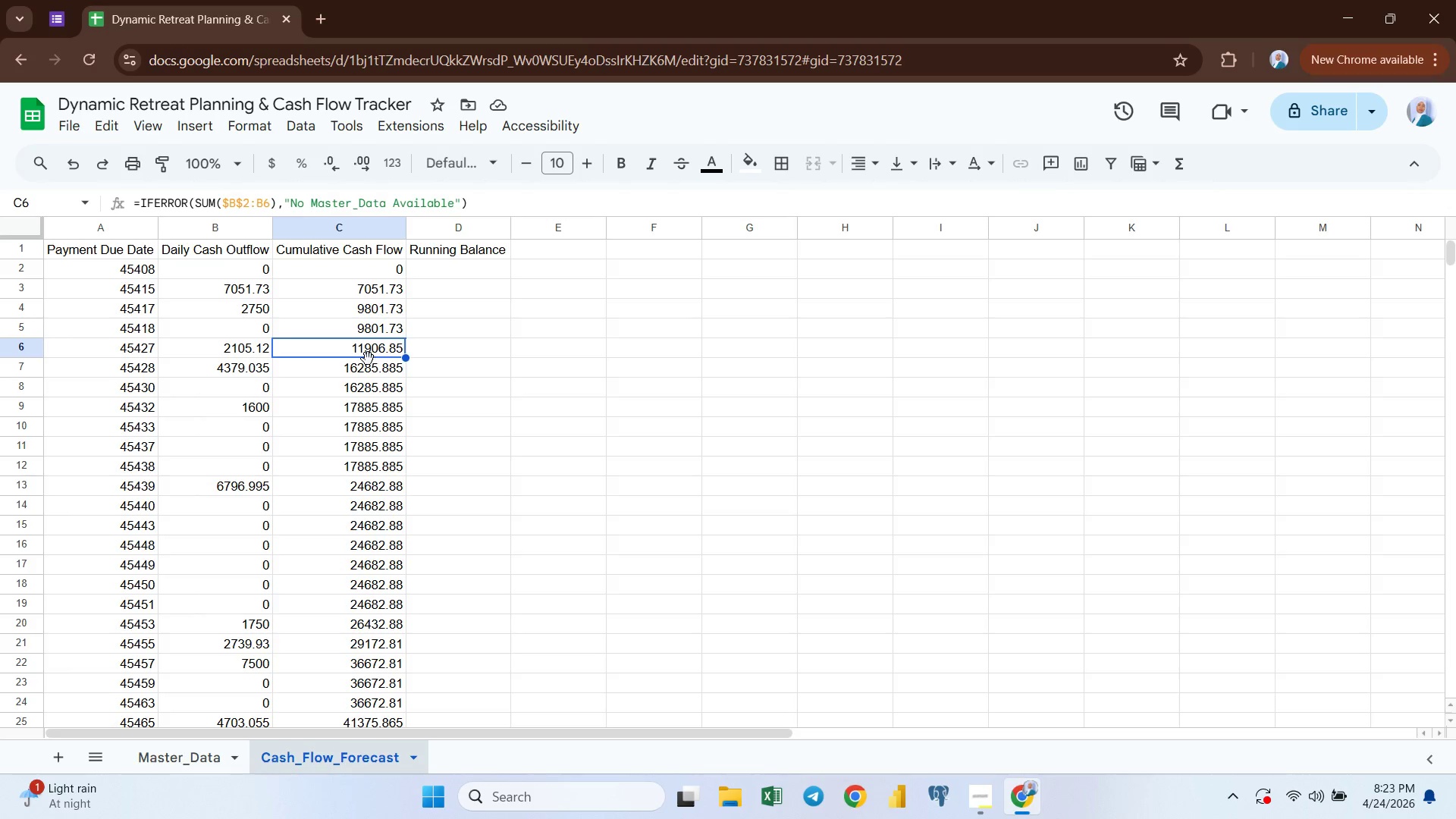 
left_click([368, 359])
 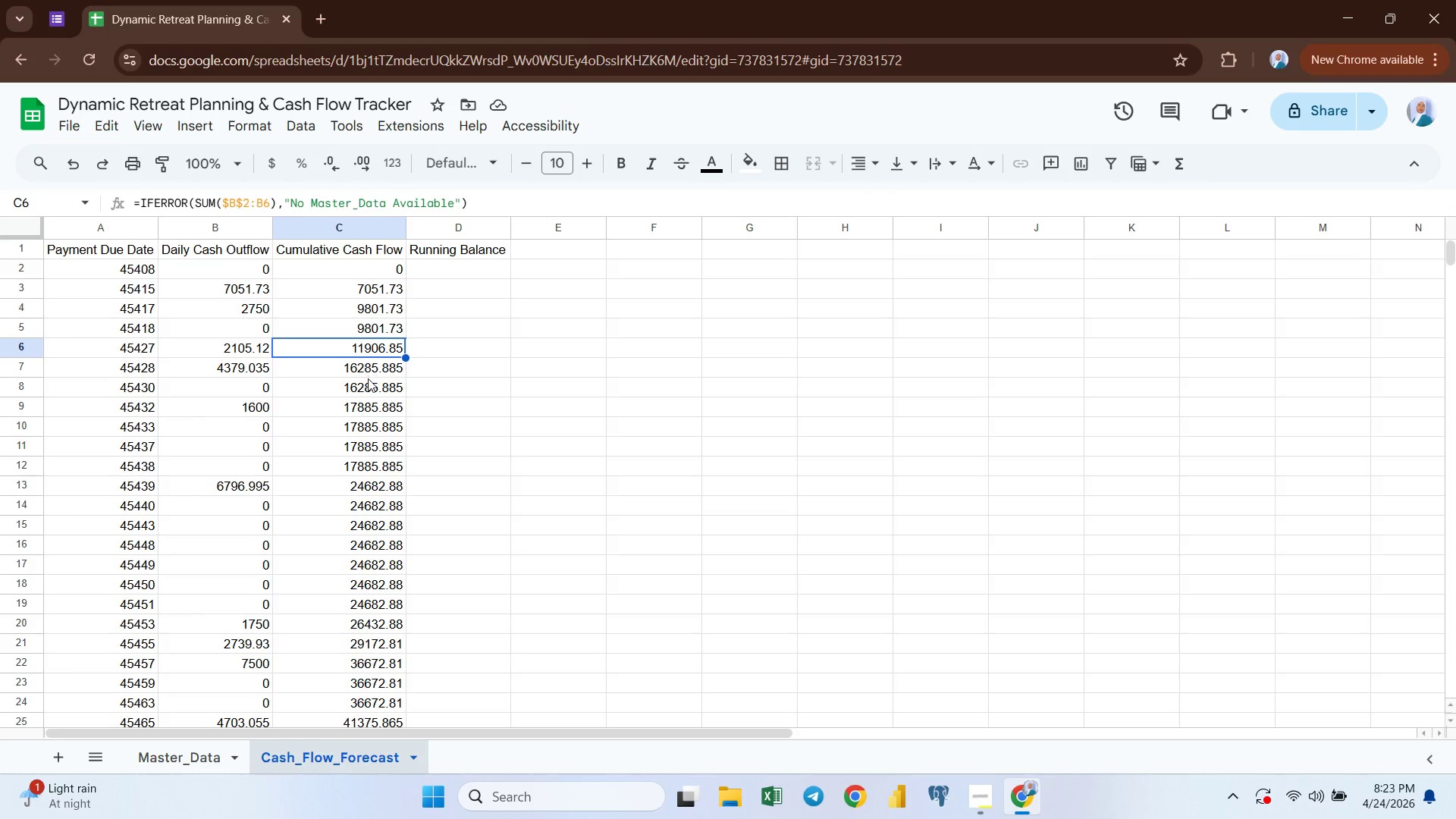 
left_click([368, 378])
 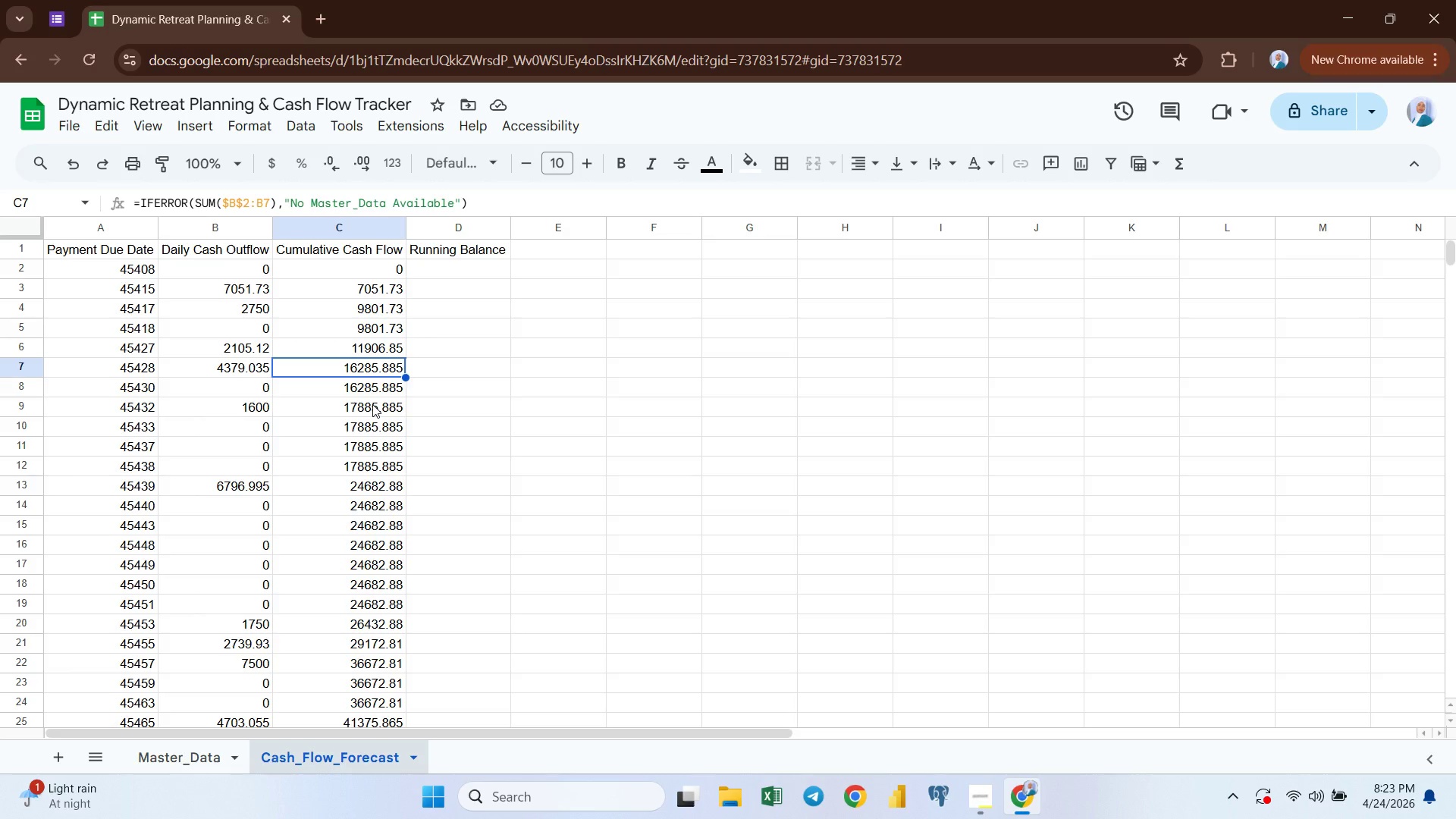 
left_click([372, 404])
 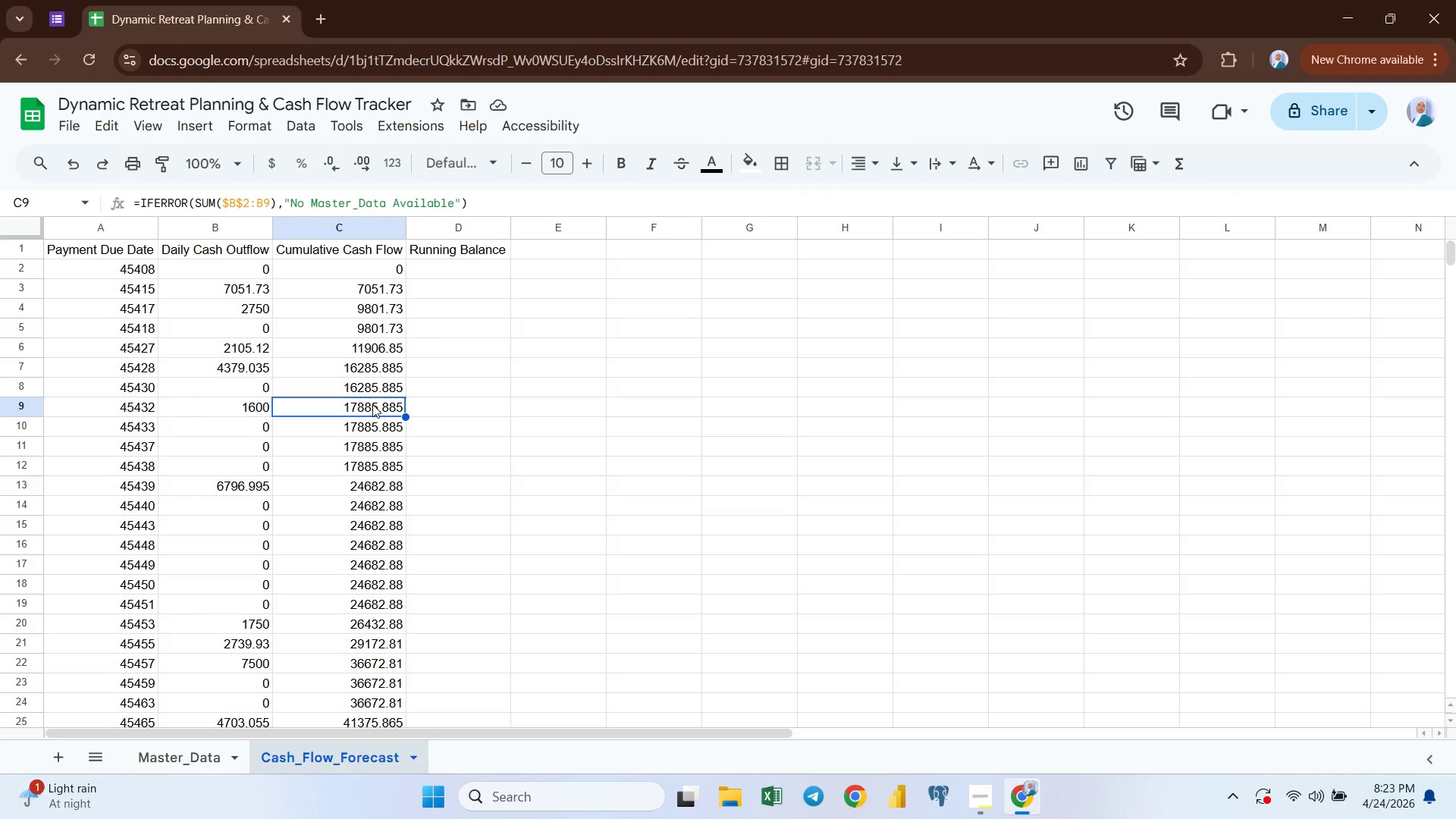 
wait(6.47)
 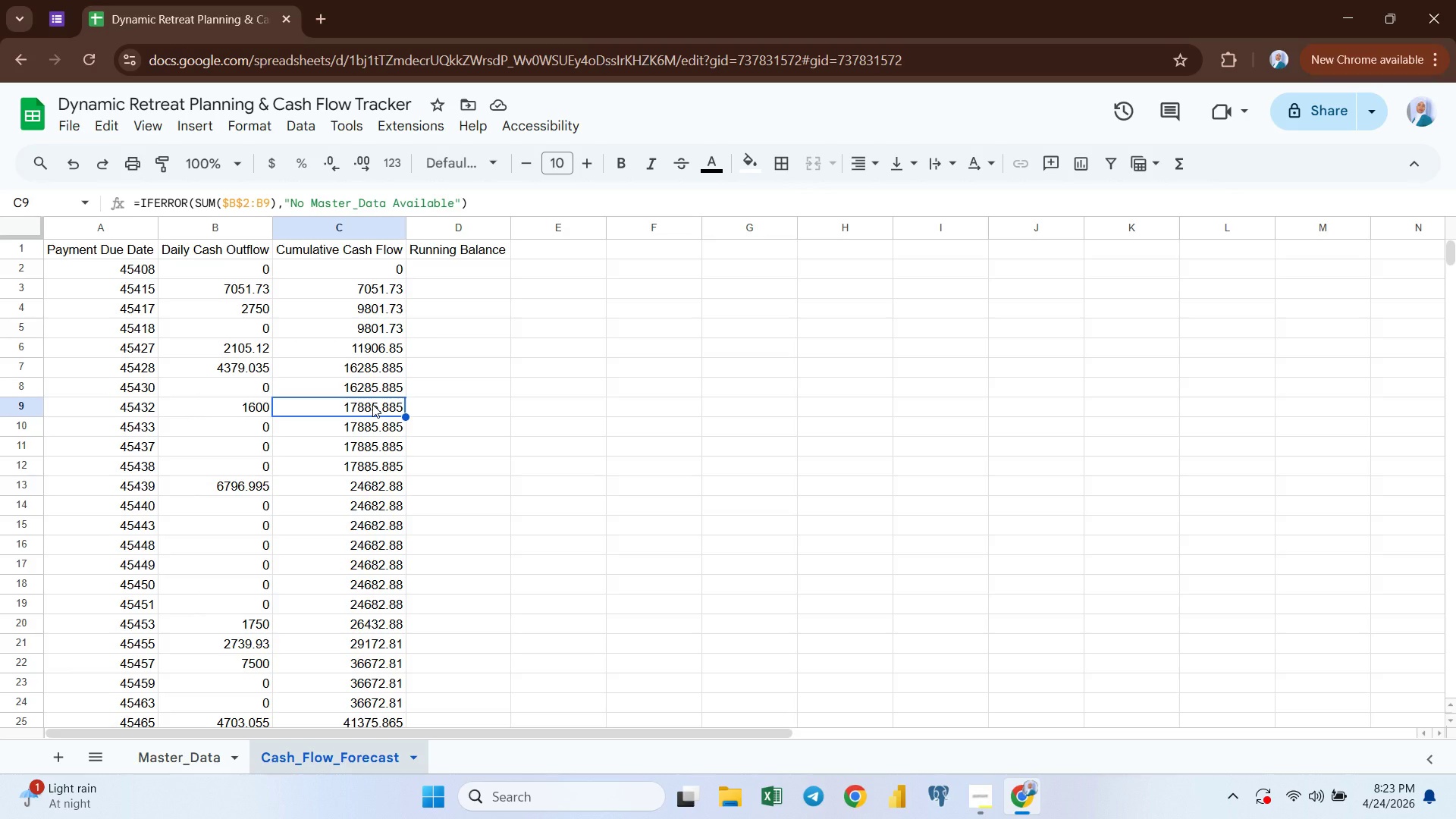 
left_click([438, 270])
 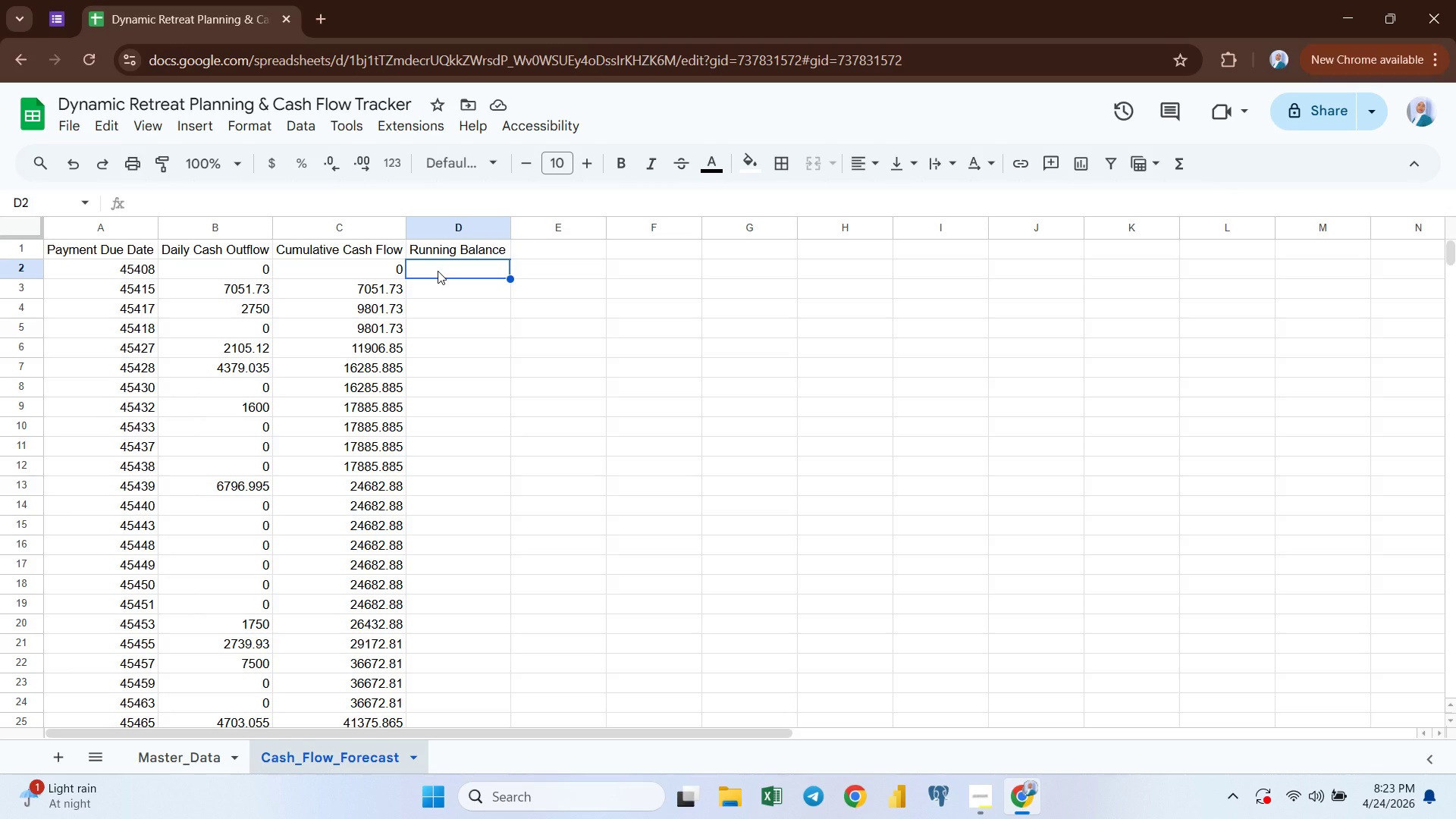 
key(Equal)
 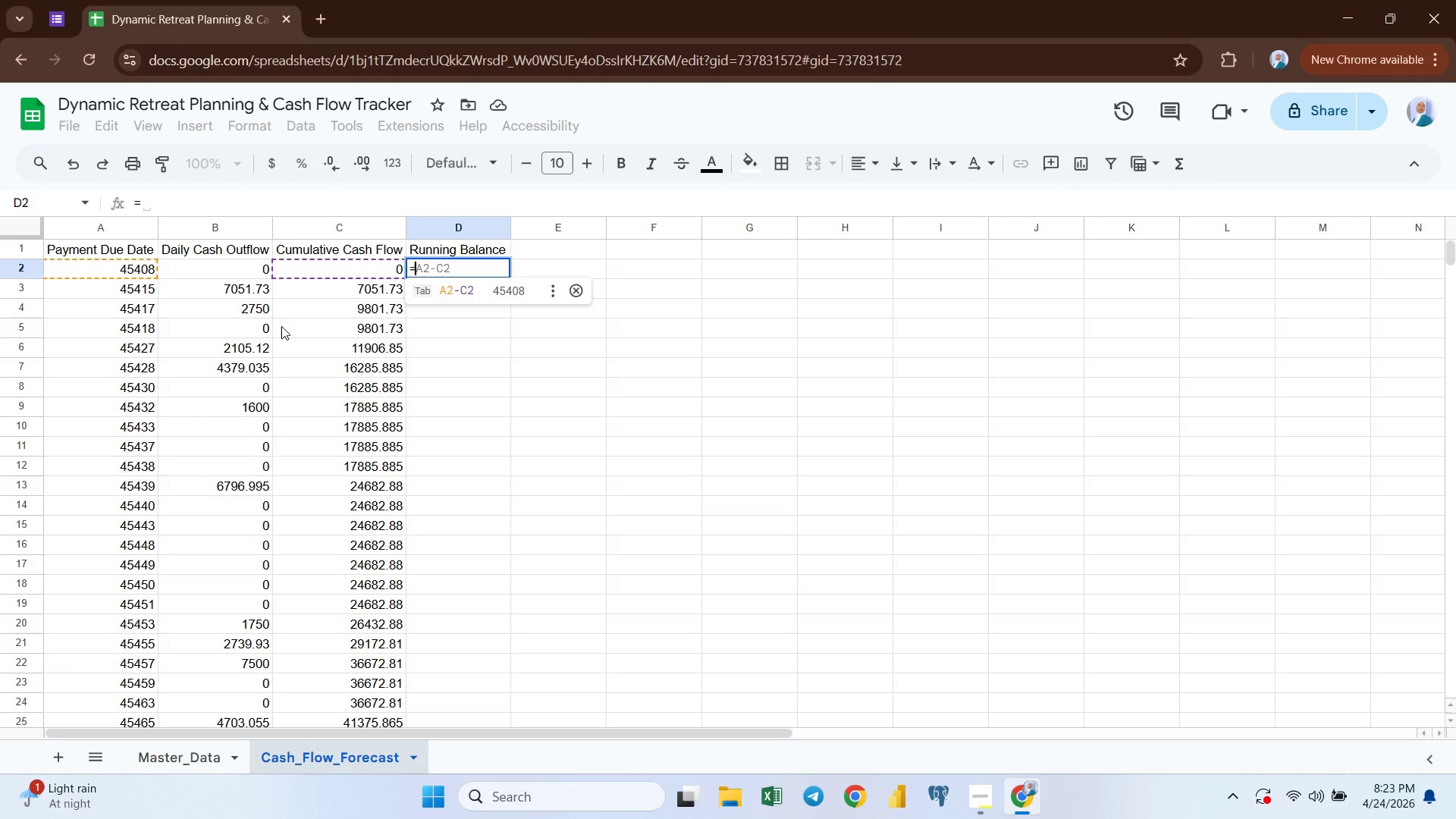 
wait(16.42)
 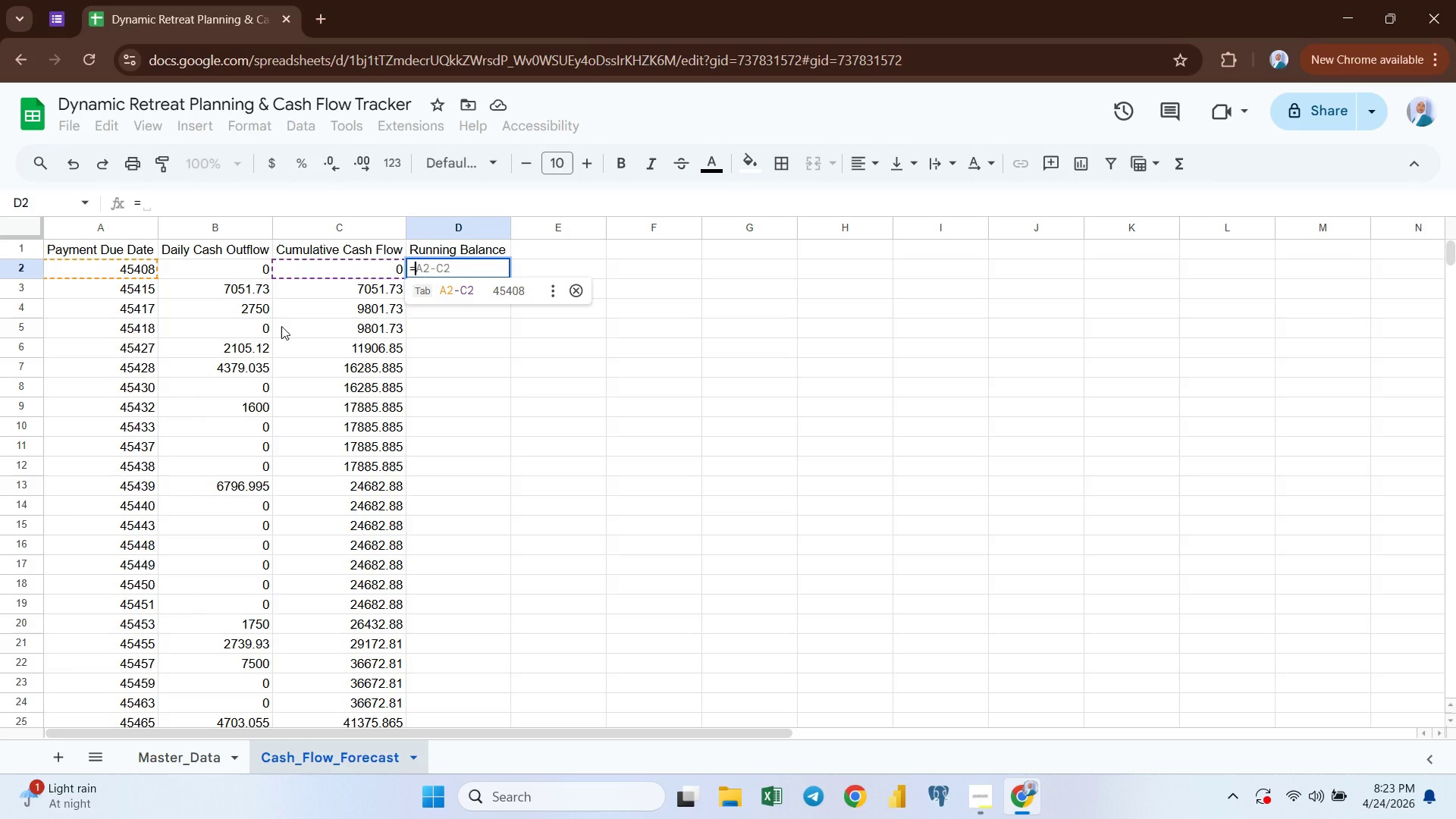 
left_click([196, 764])
 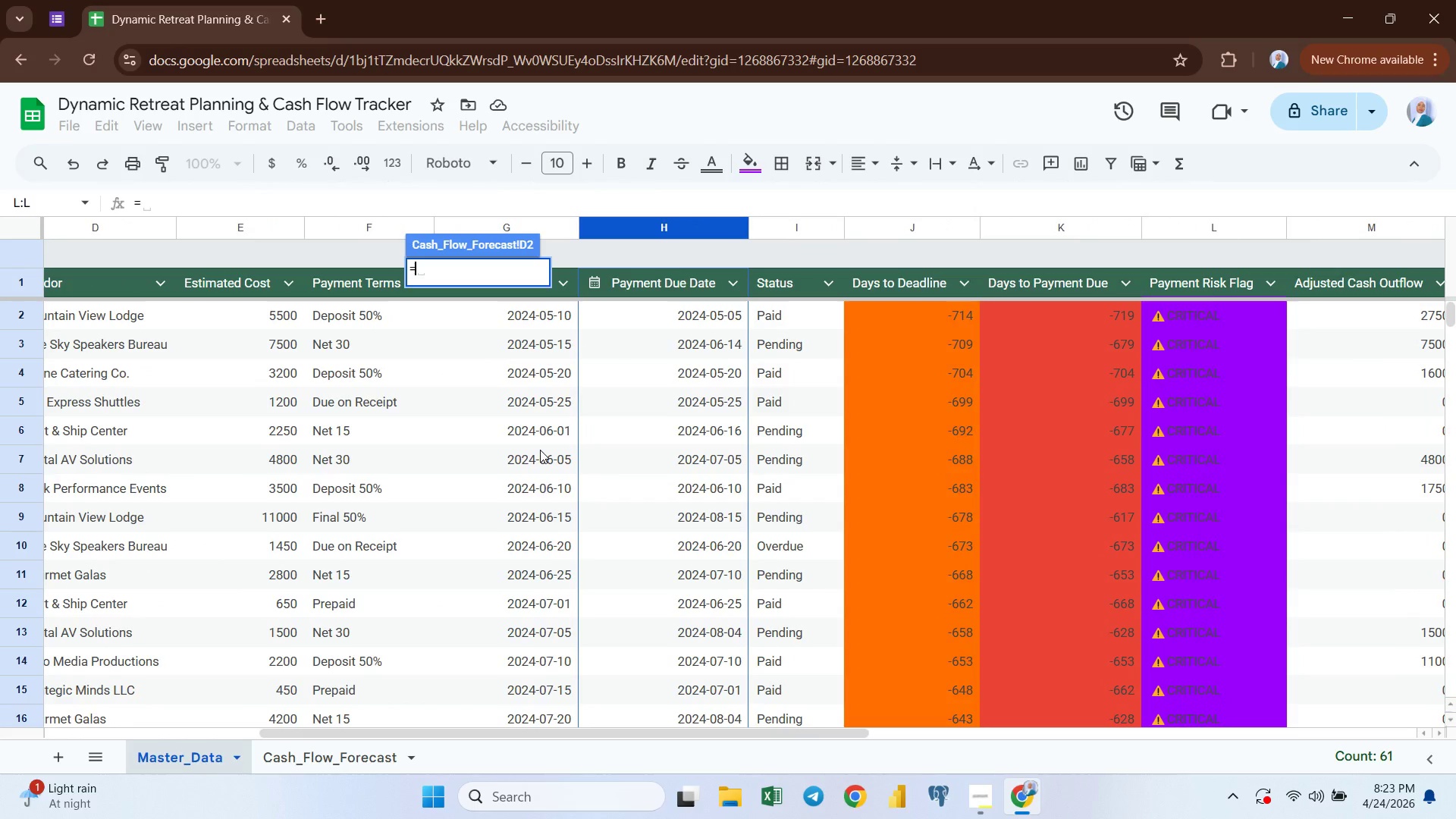 
wait(27.5)
 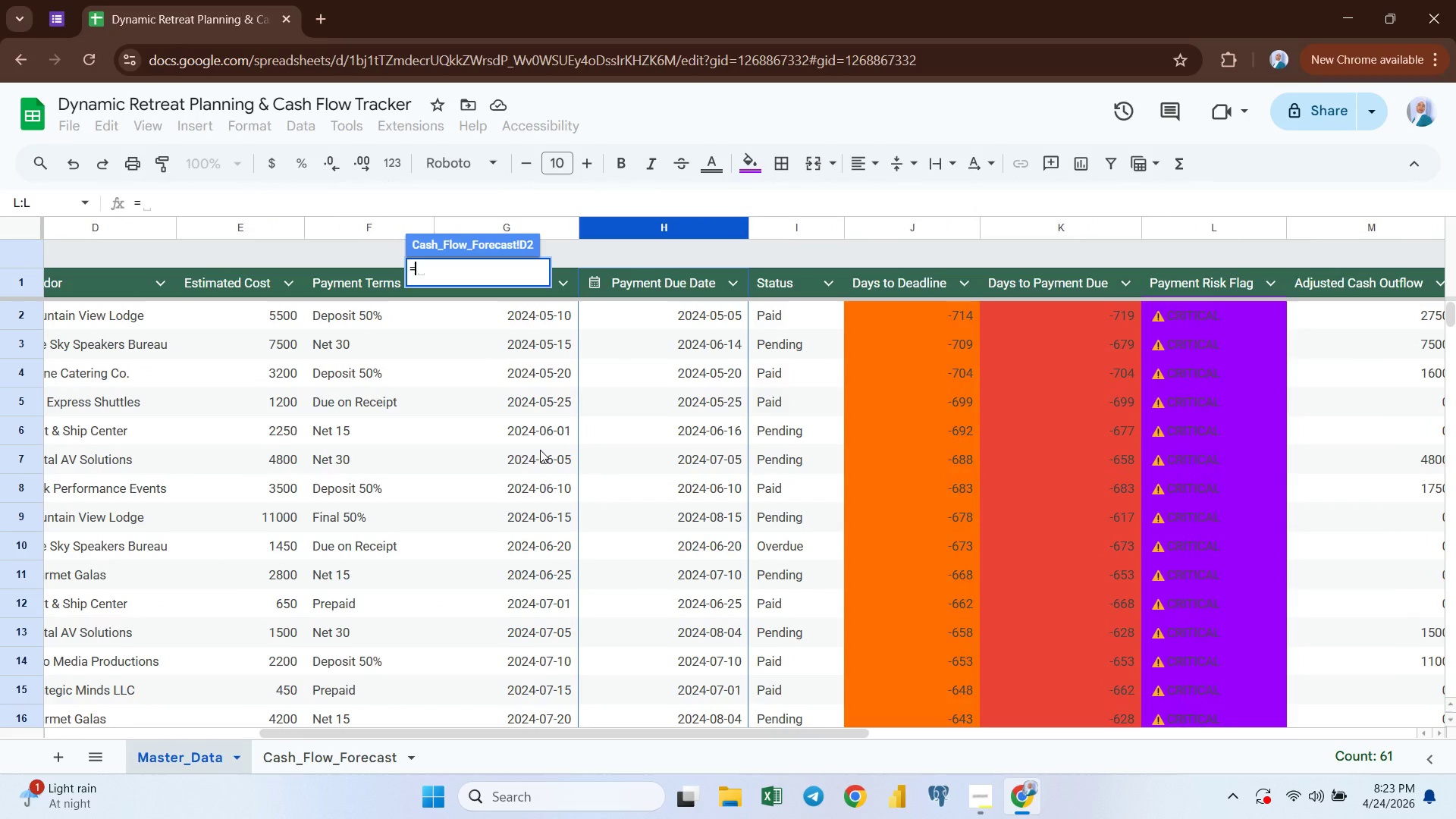 
left_click([357, 762])
 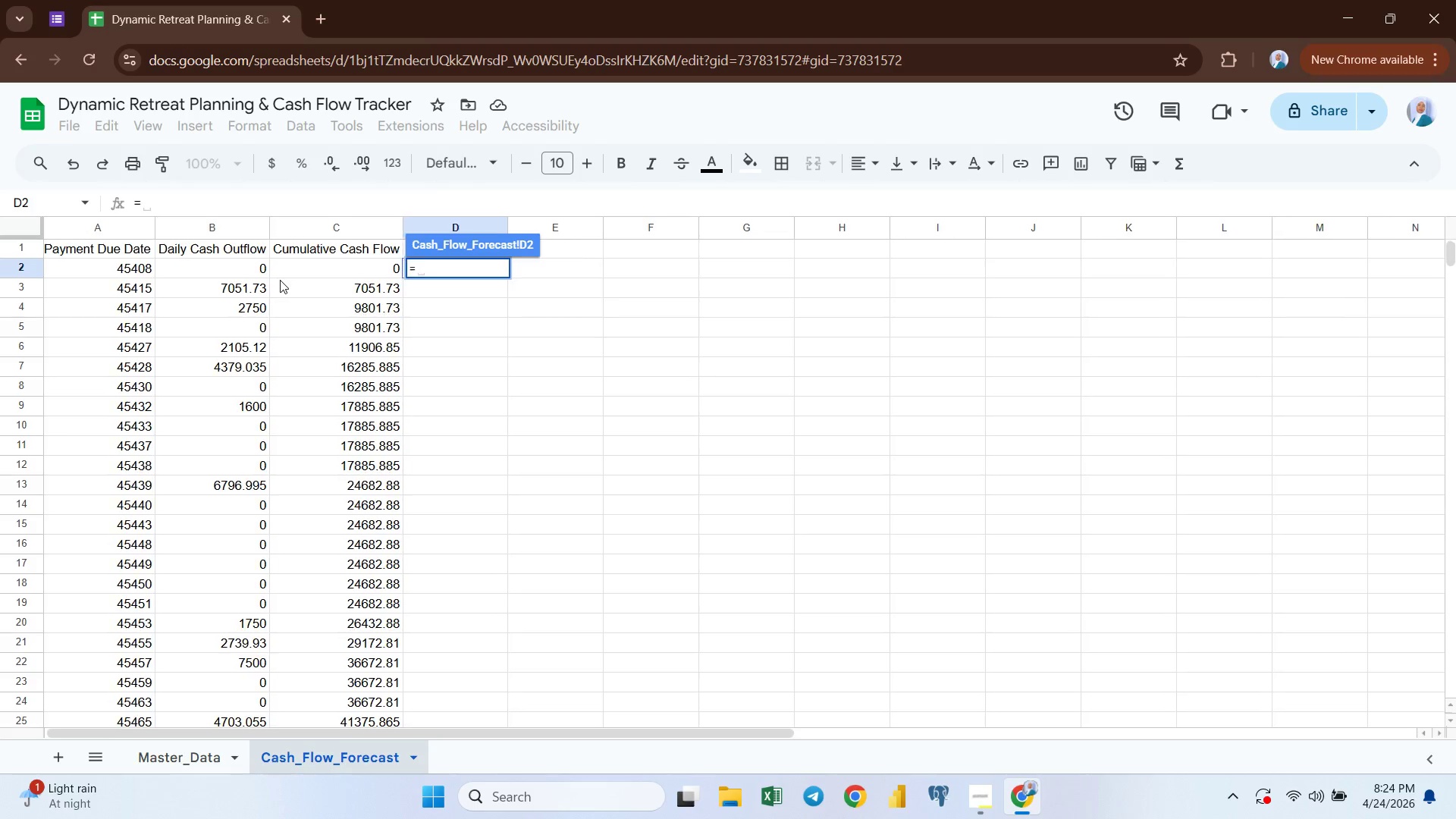 
wait(5.02)
 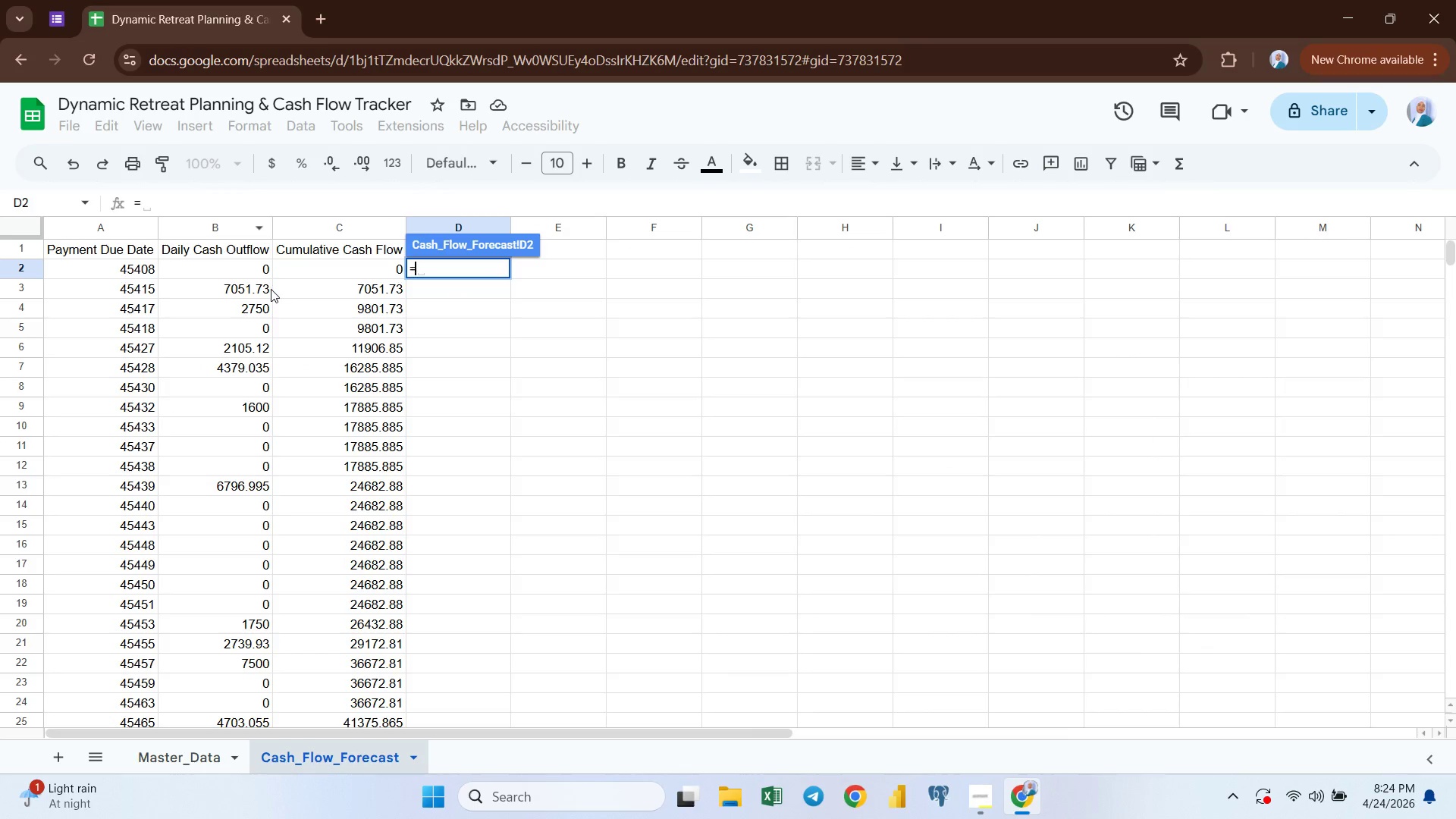 
left_click([118, 276])
 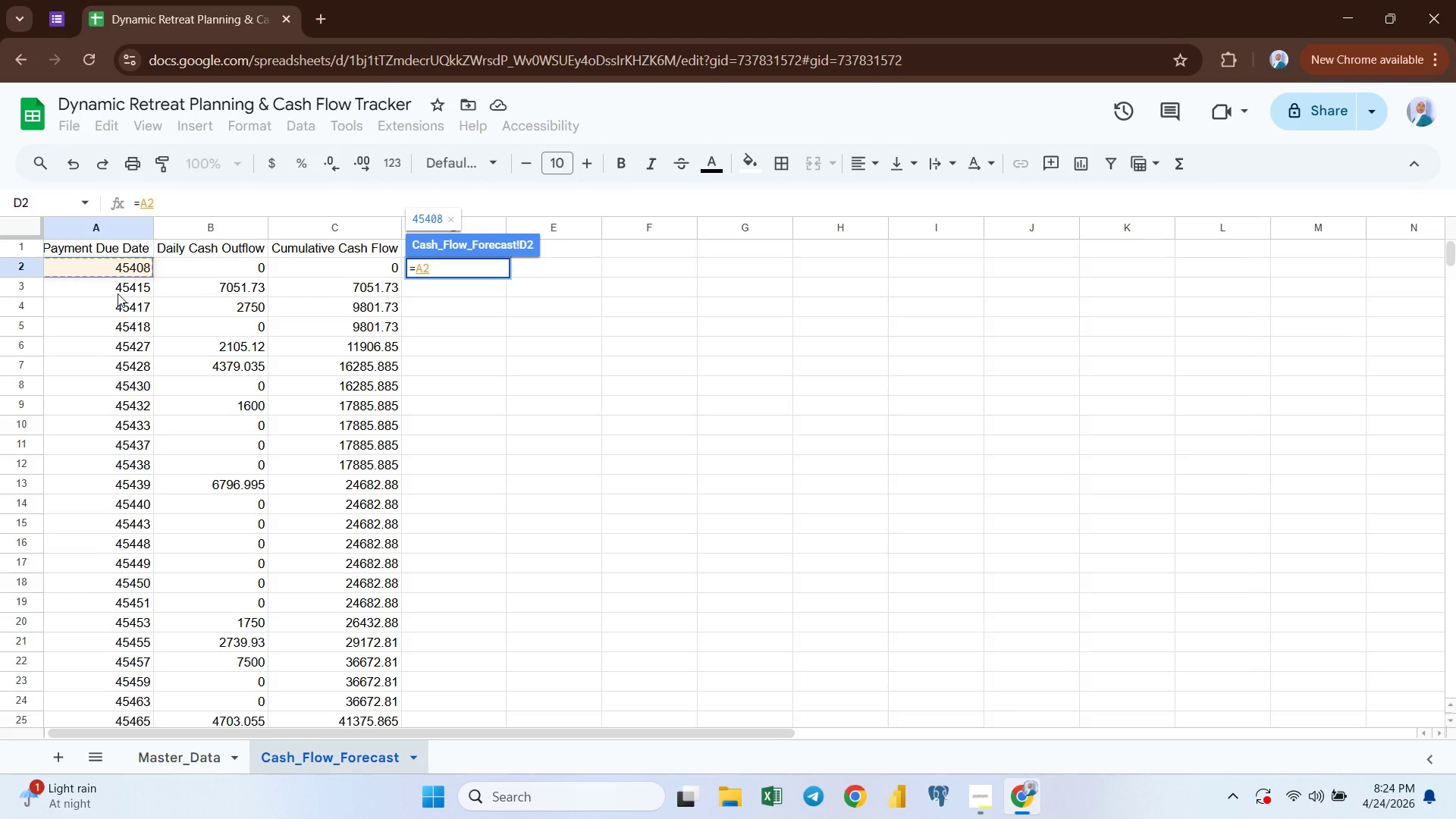 
left_click([118, 293])
 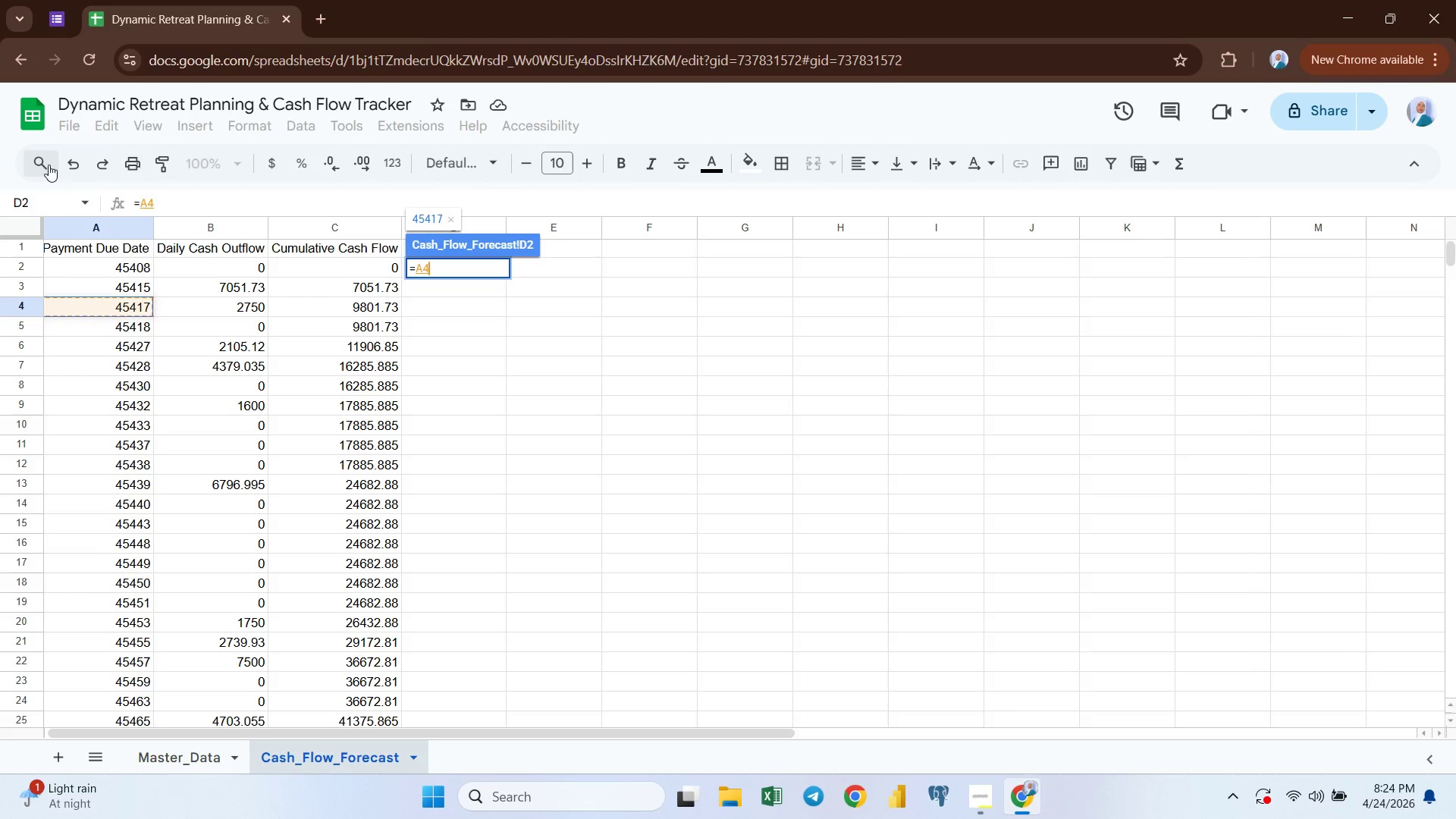 
left_click([111, 227])
 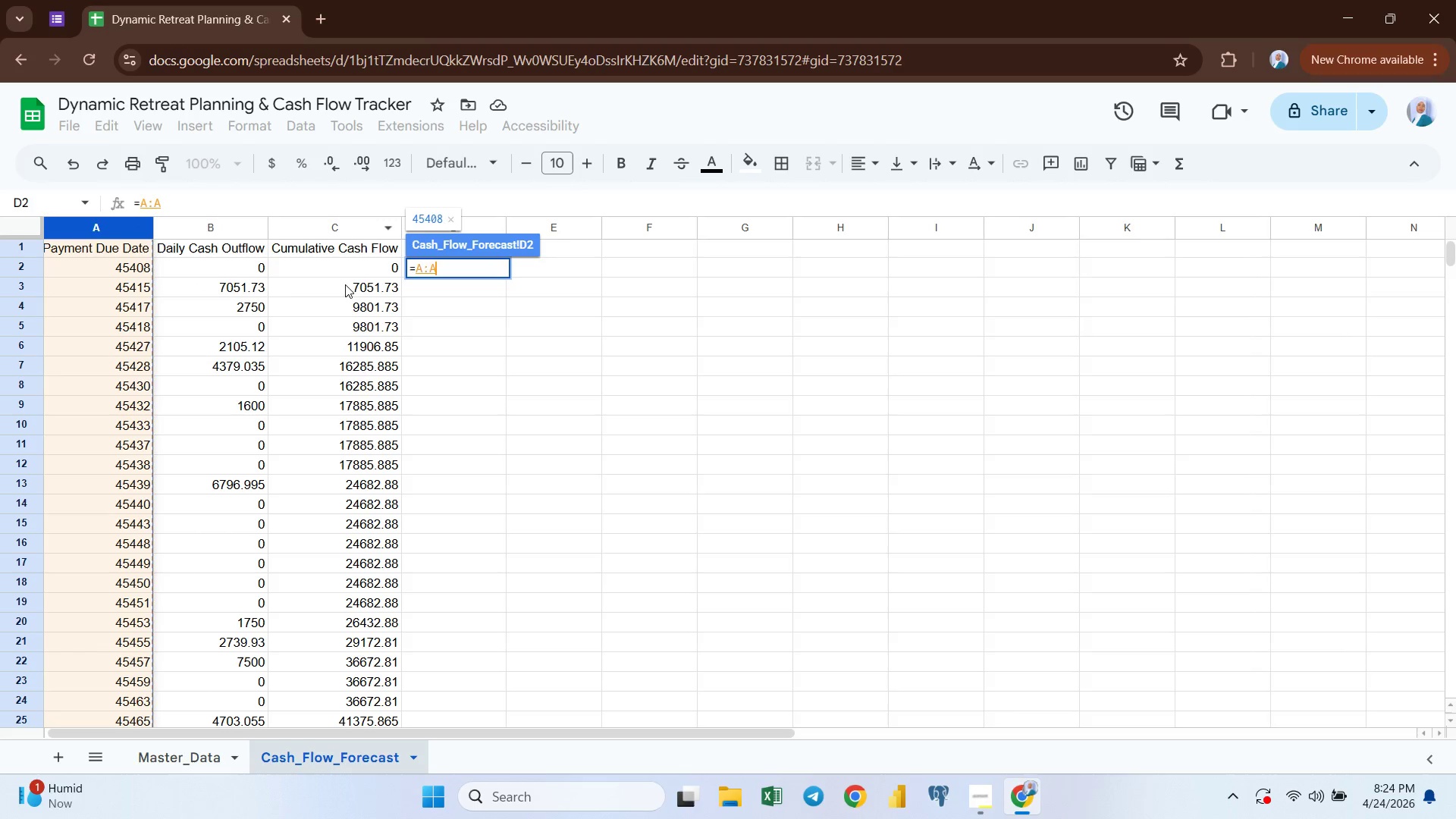 
key(Backspace)
 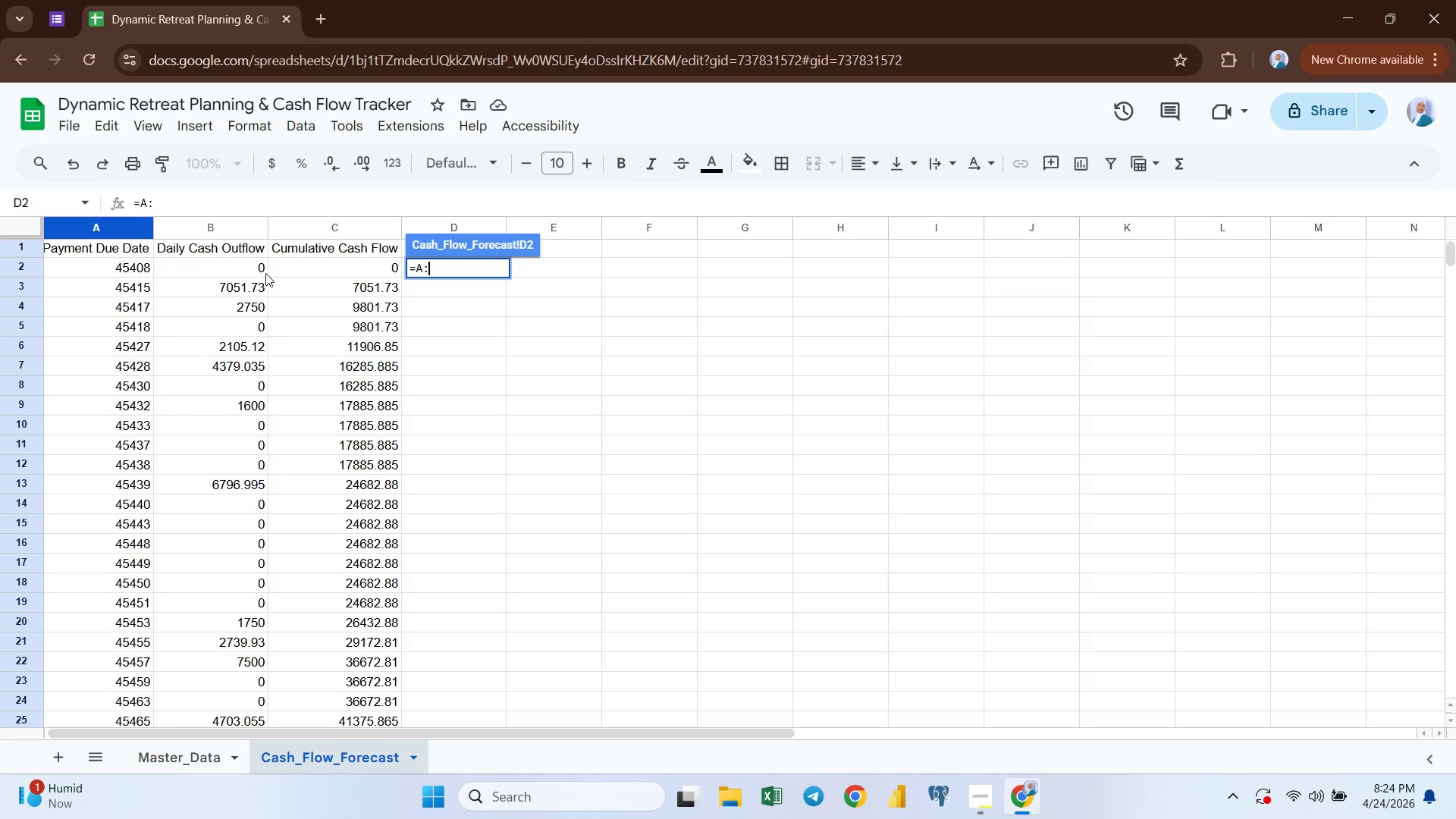 
key(Backspace)
 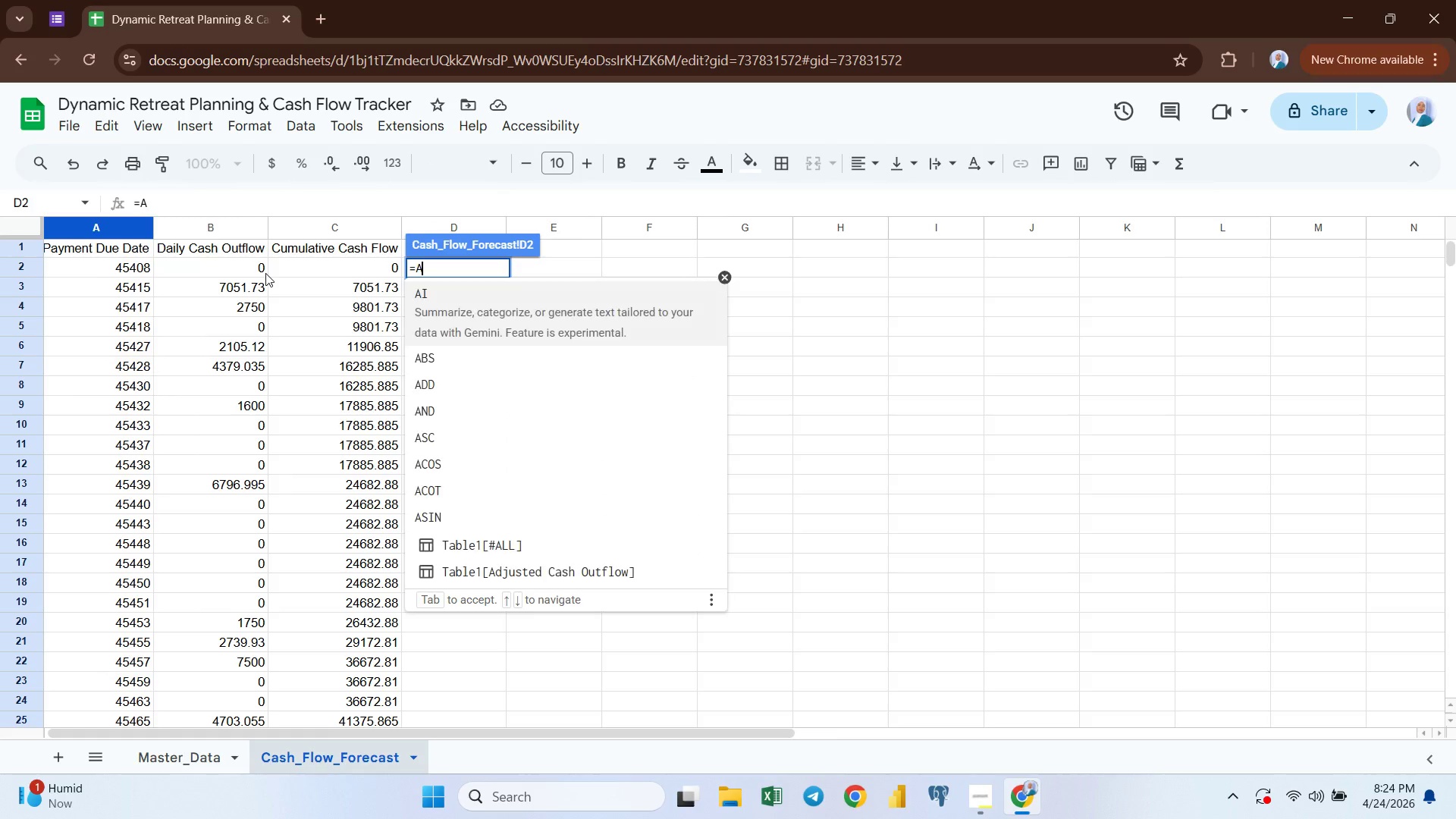 
key(Backspace)
 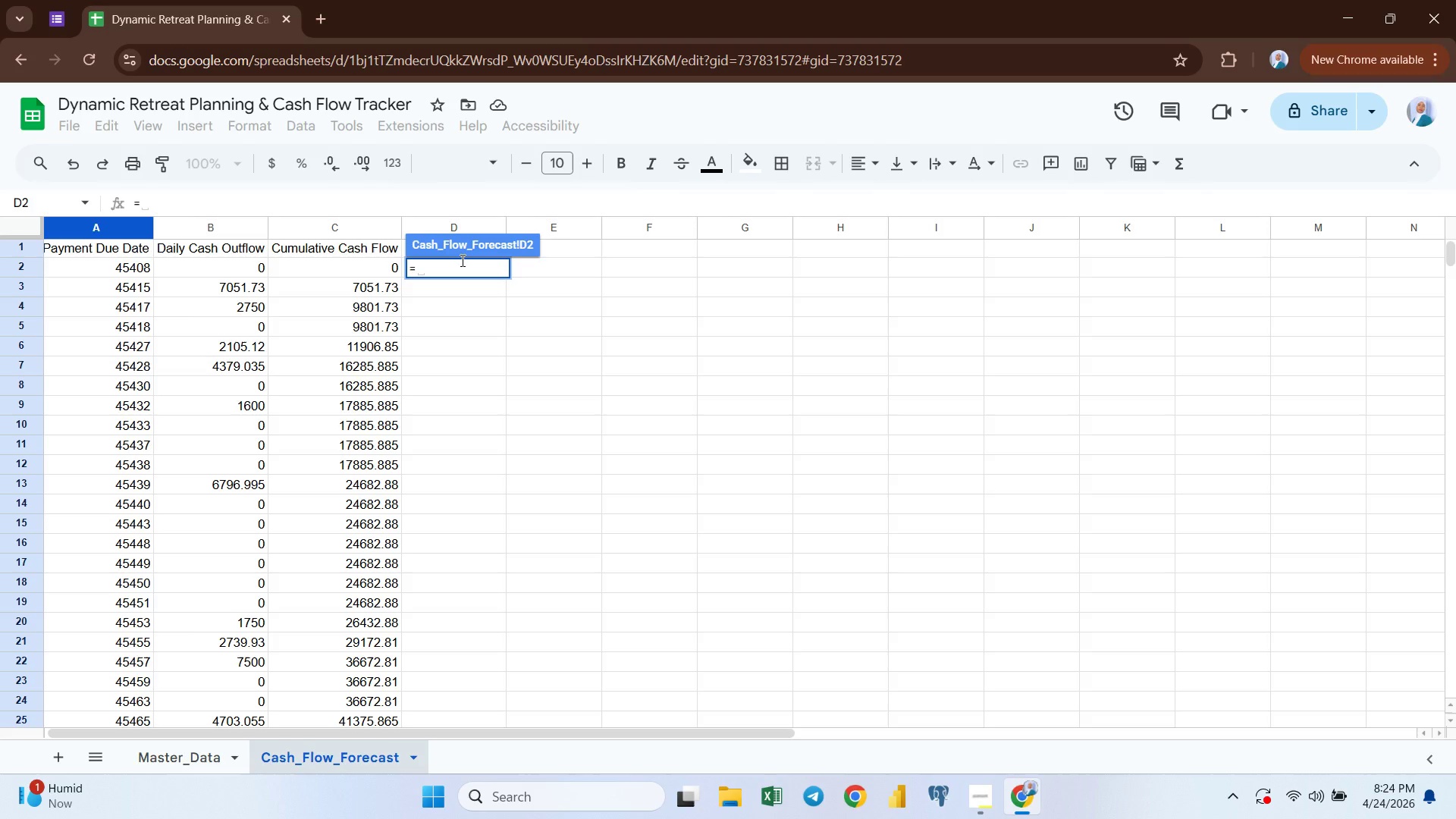 
wait(15.47)
 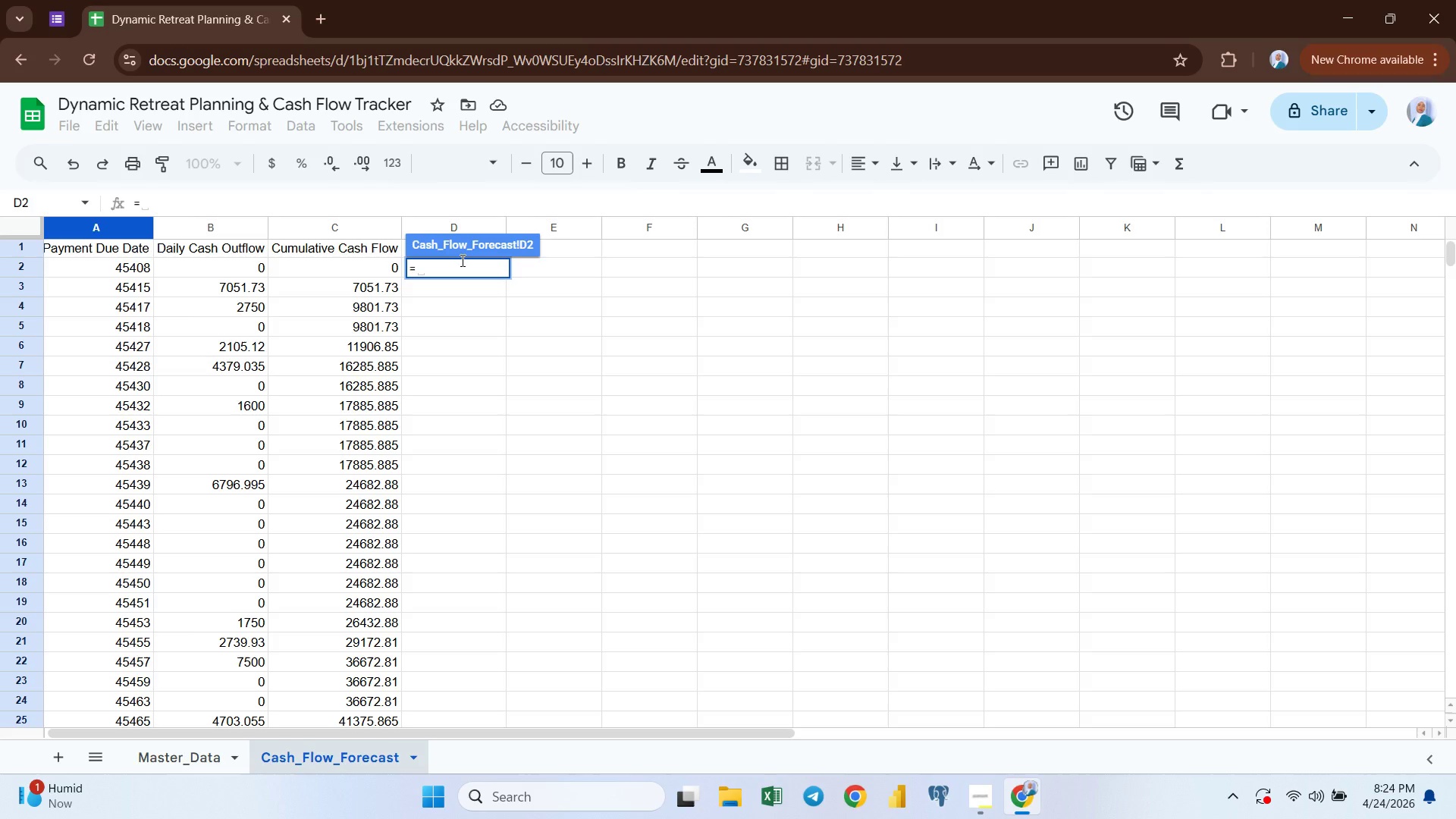 
key(Backspace)
 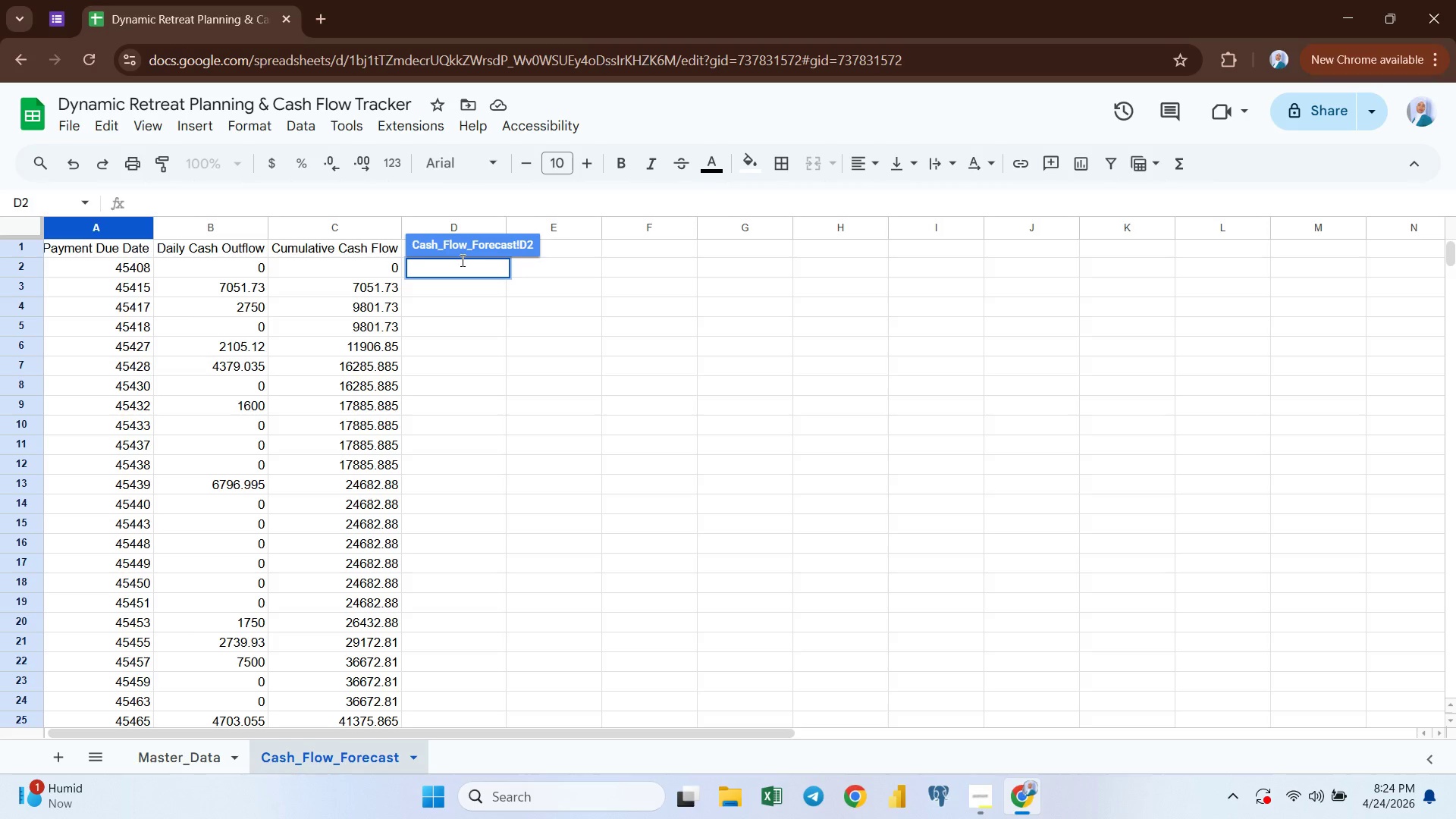 
key(Enter)
 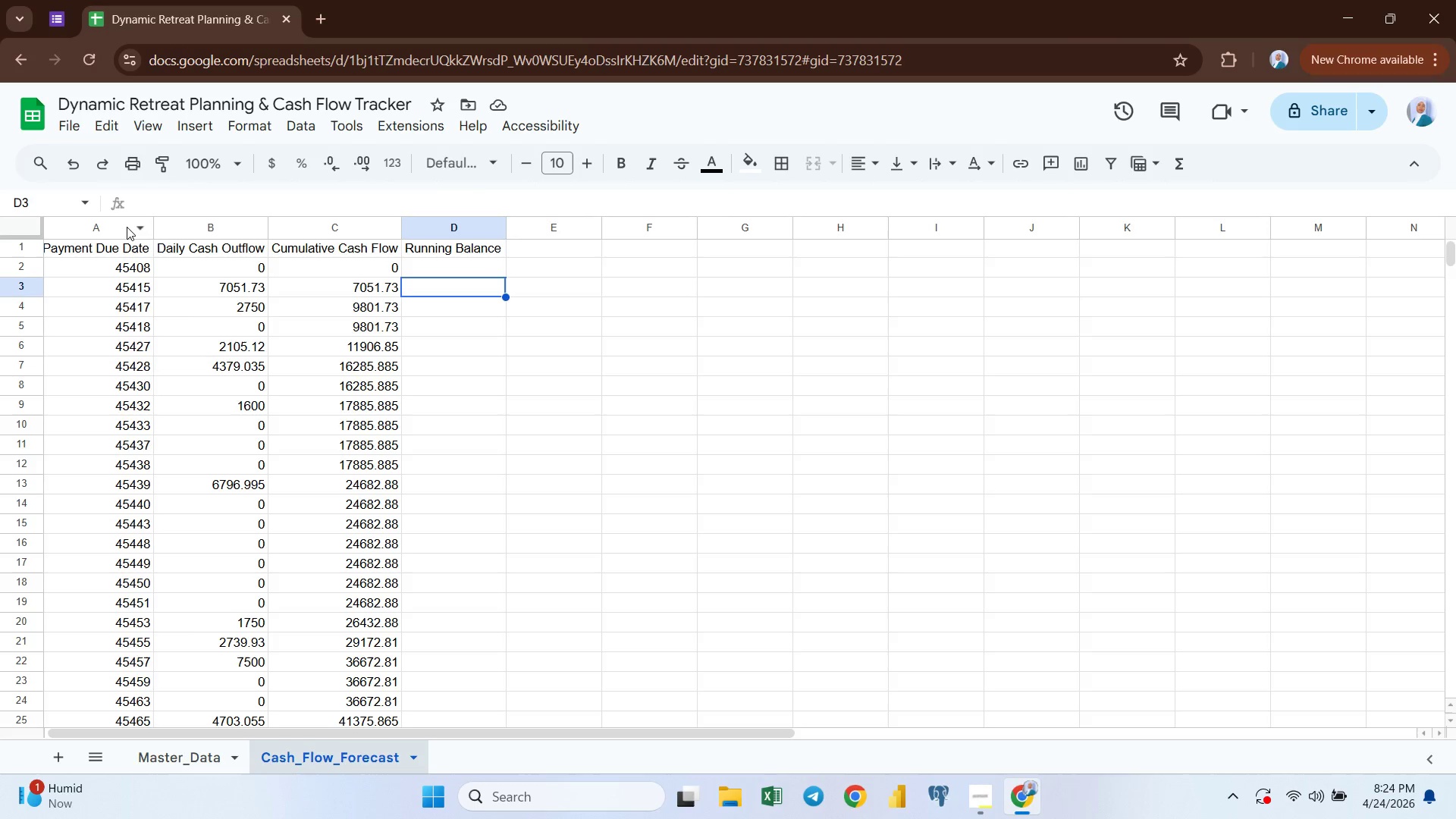 
left_click([124, 224])
 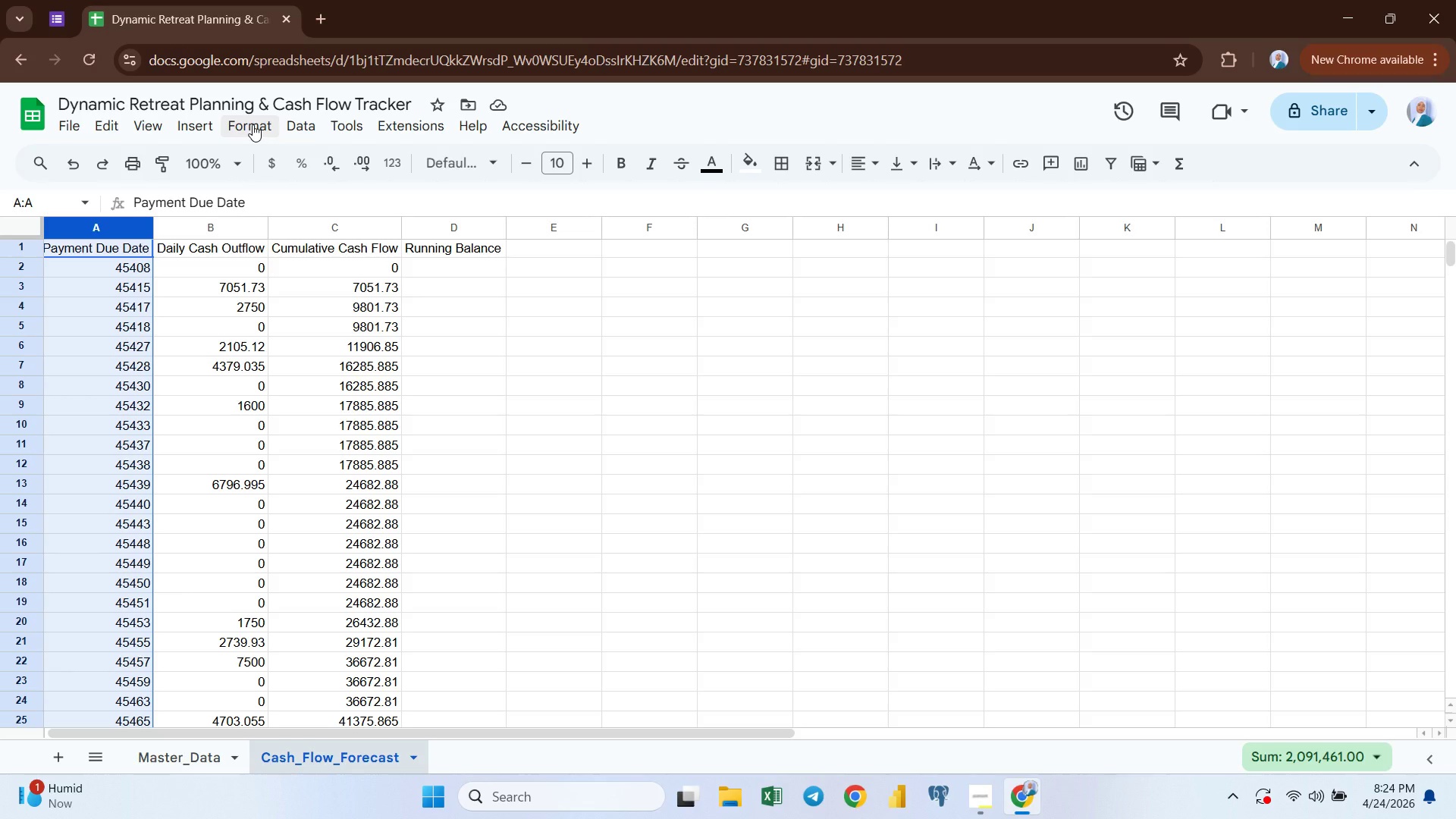 
left_click([253, 124])
 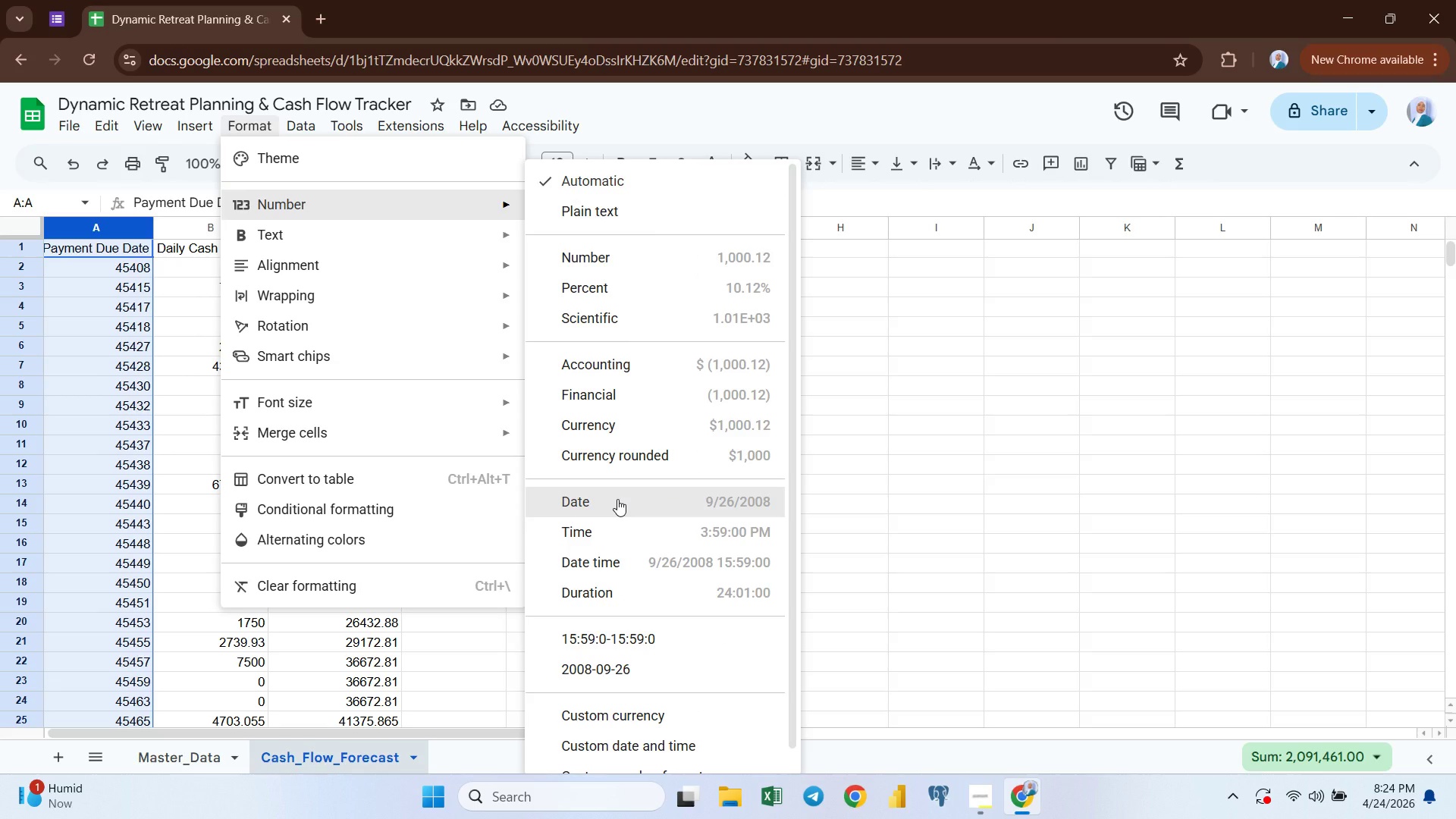 
wait(7.45)
 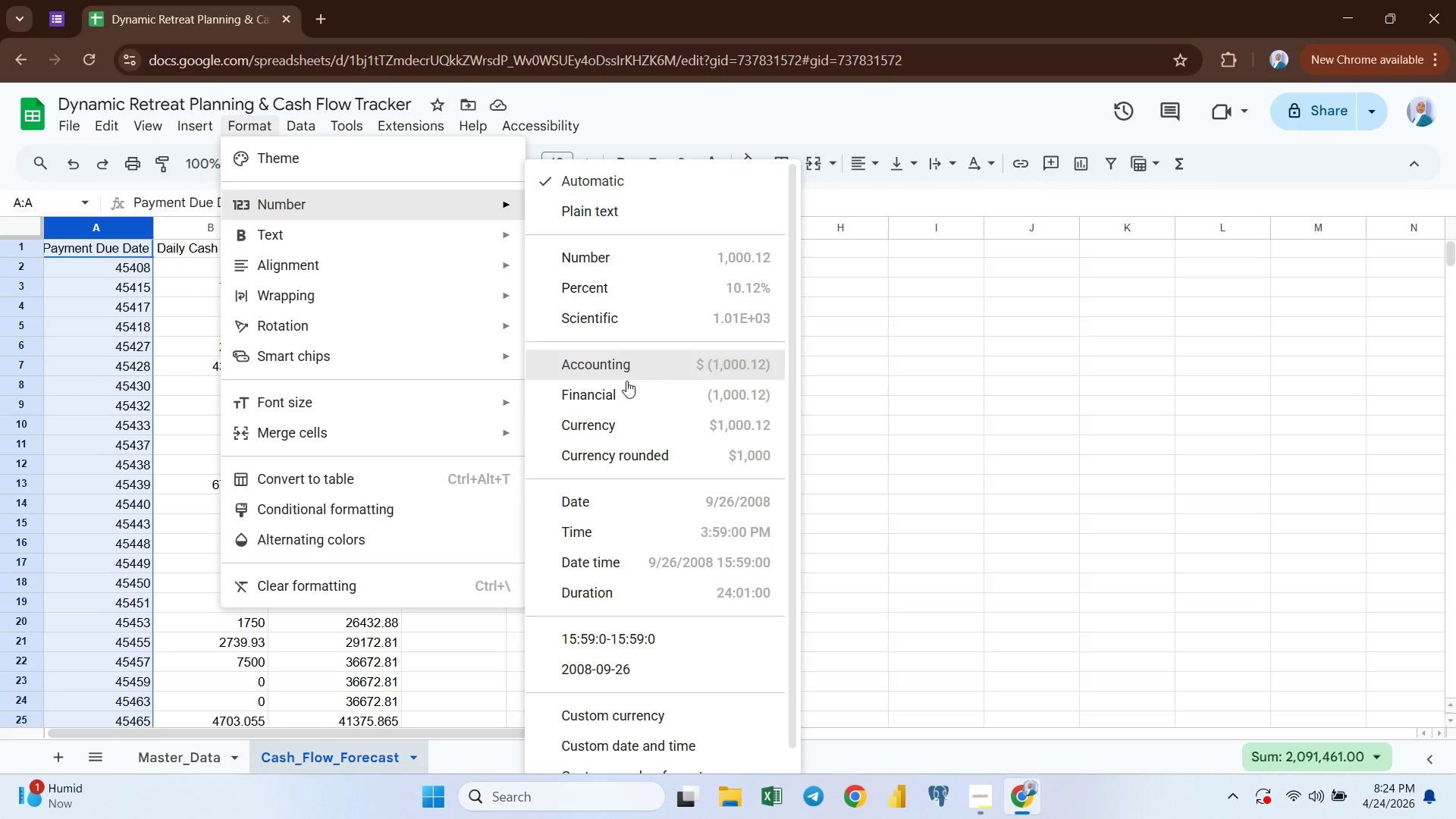 
left_click([178, 755])
 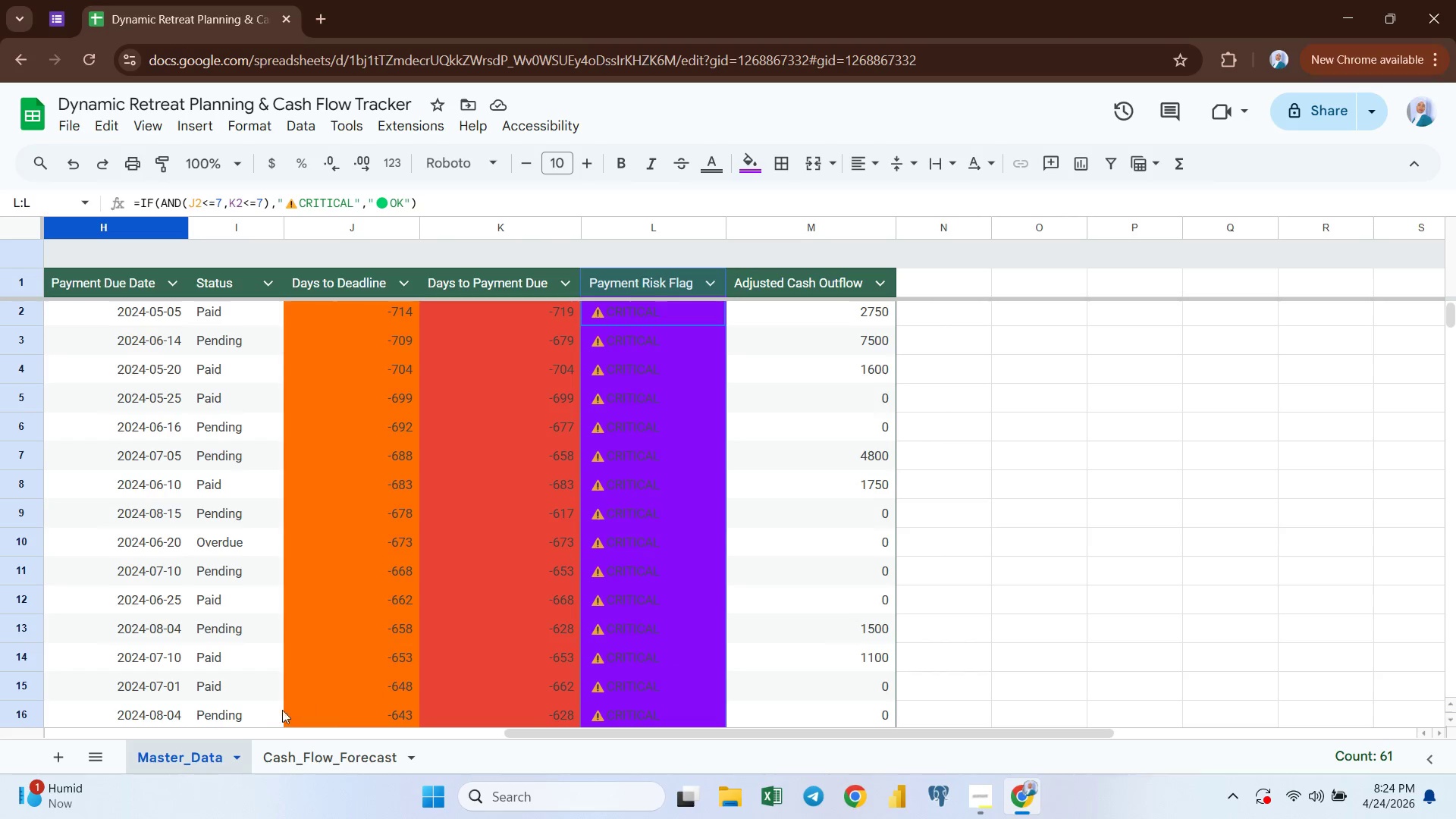 
left_click([306, 764])
 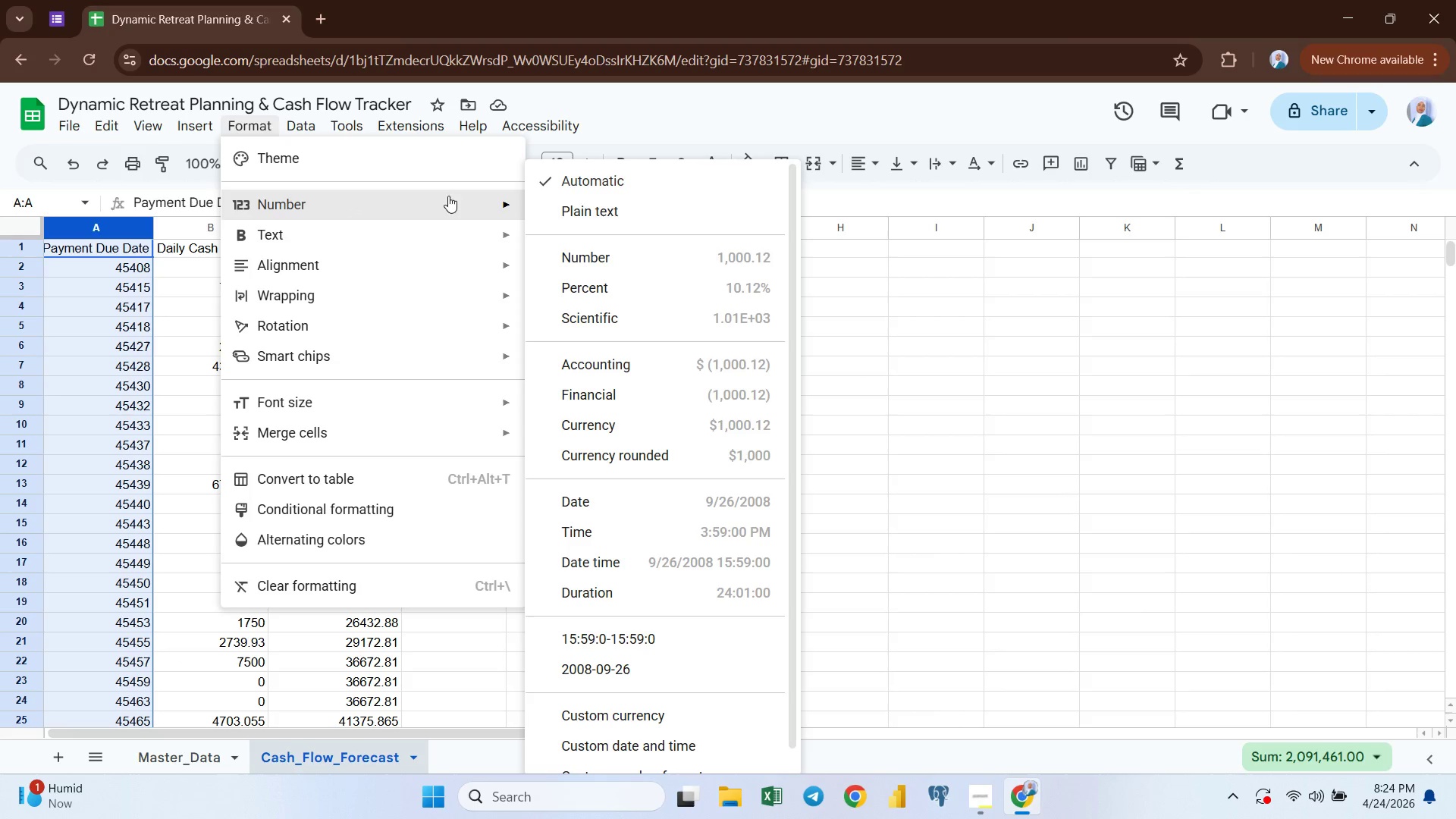 
wait(6.66)
 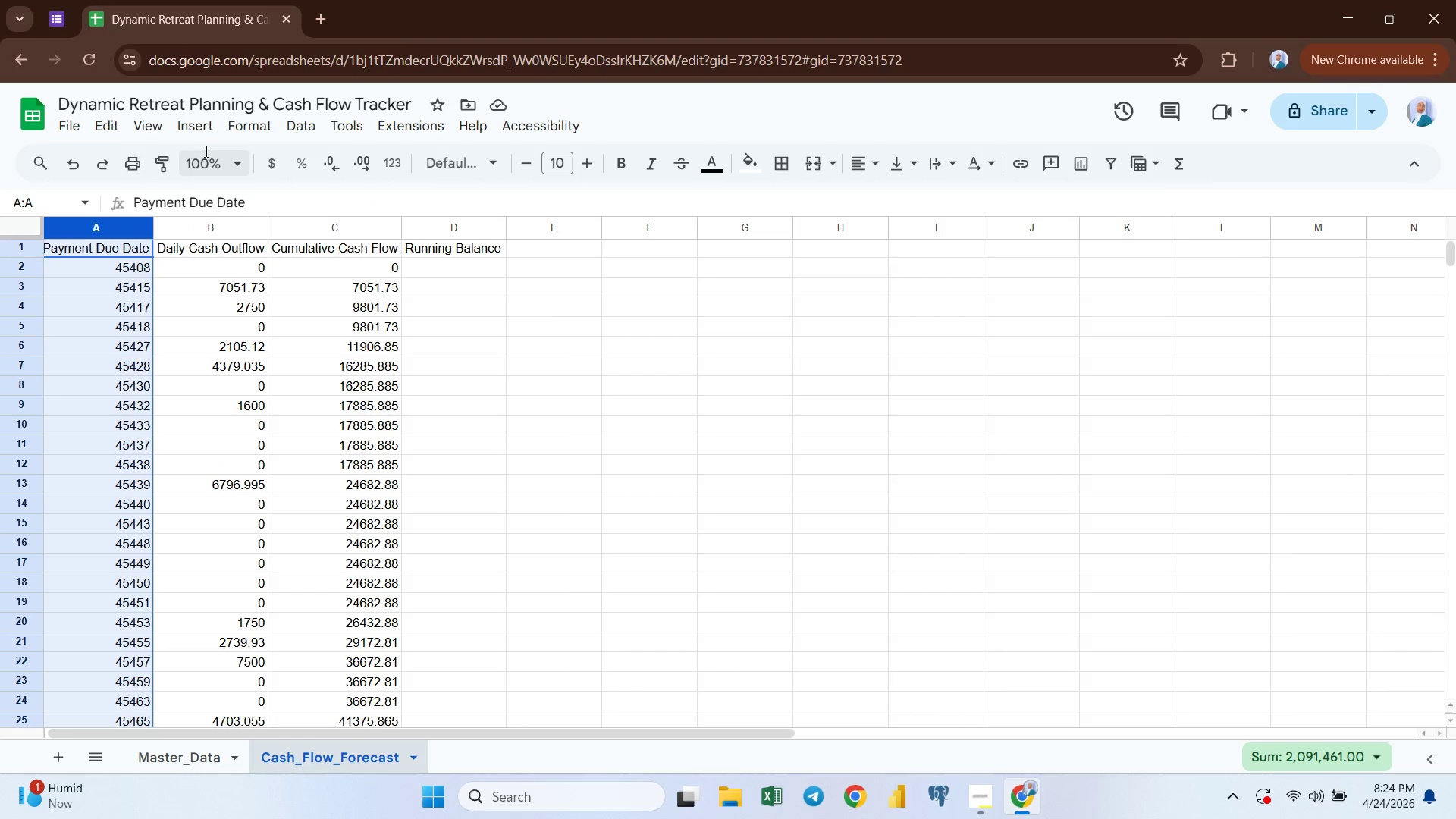 
scroll: coordinate [643, 367], scroll_direction: down, amount: 3.0
 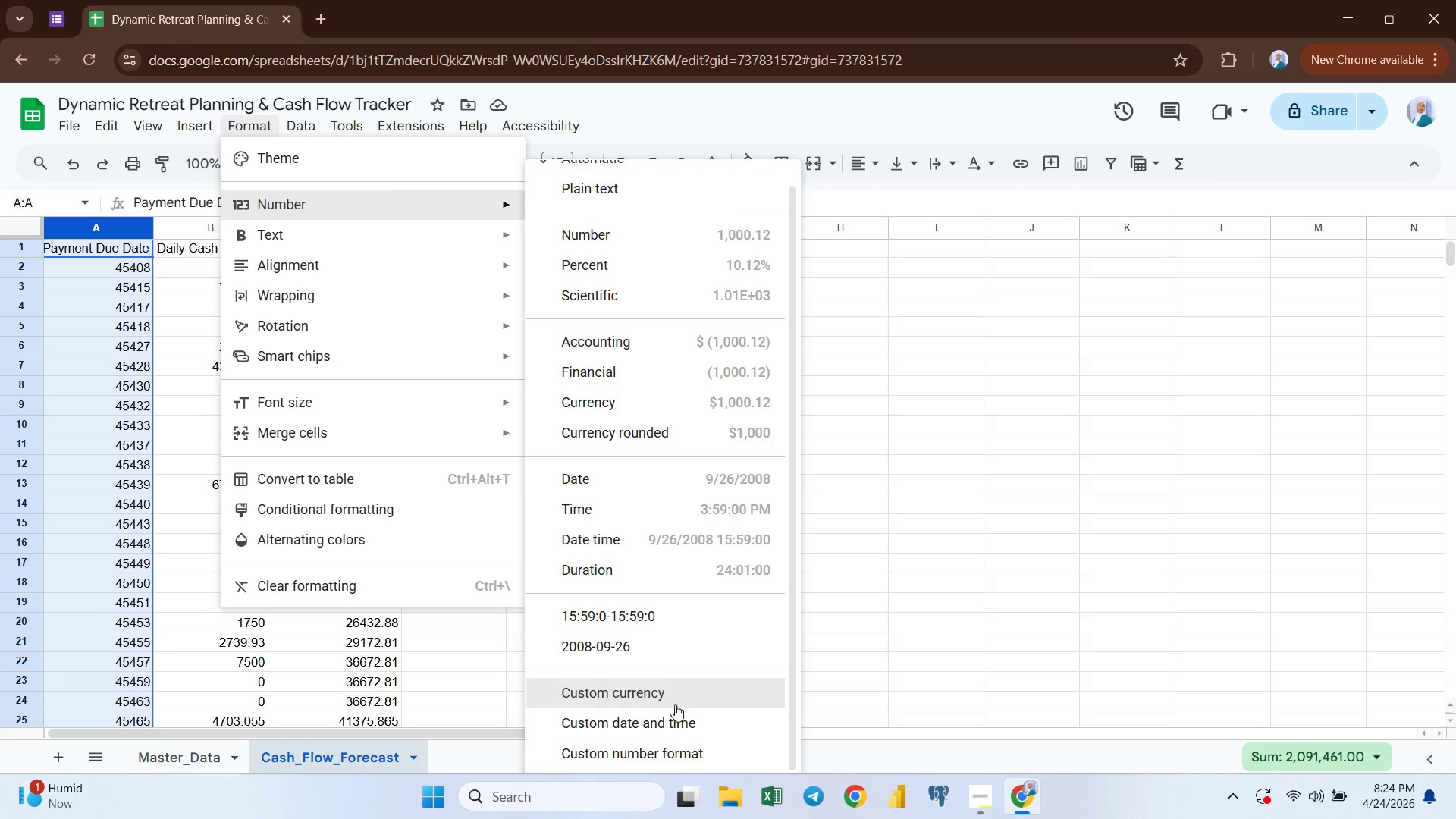 
wait(7.43)
 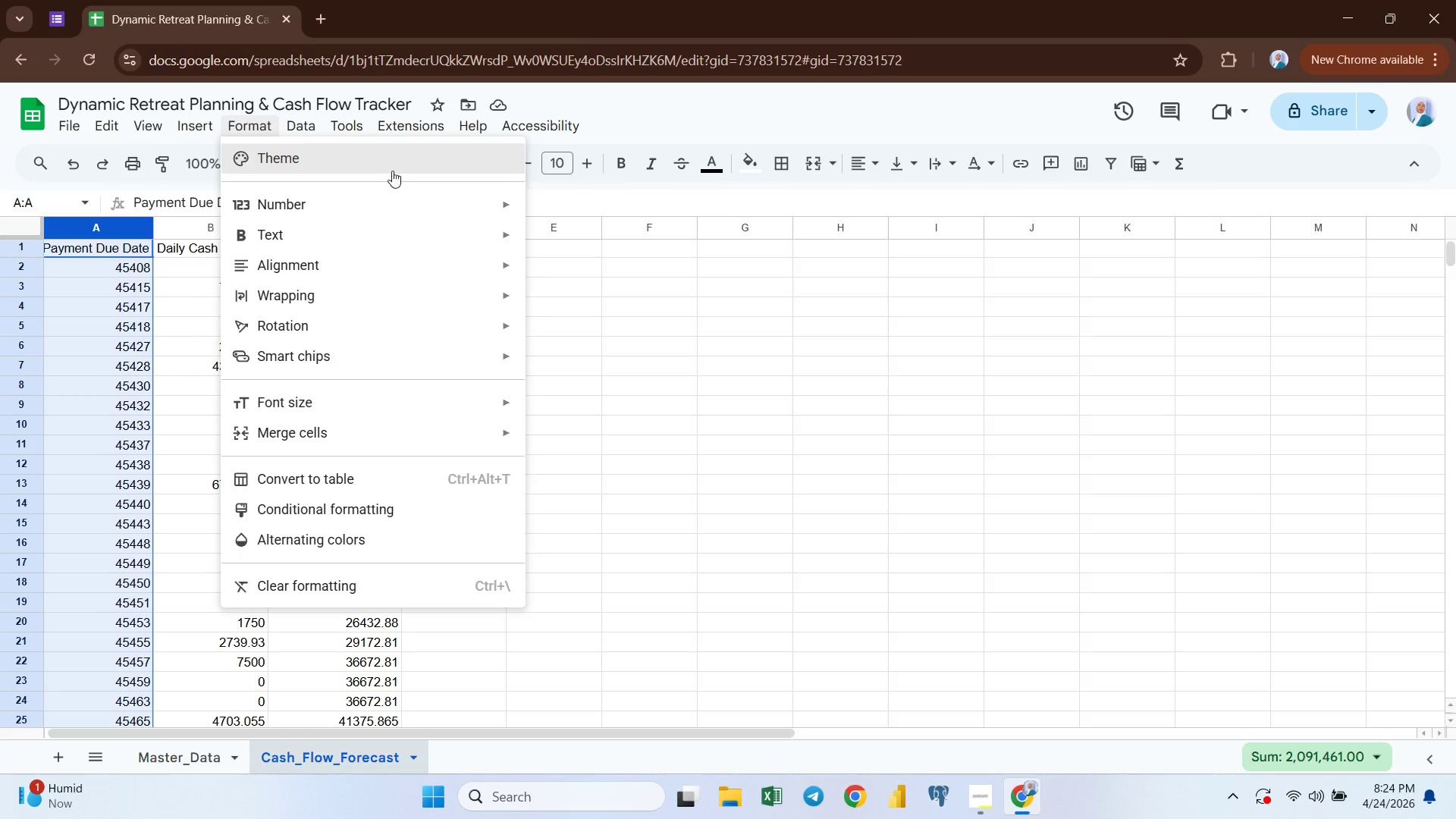 
left_click([659, 723])
 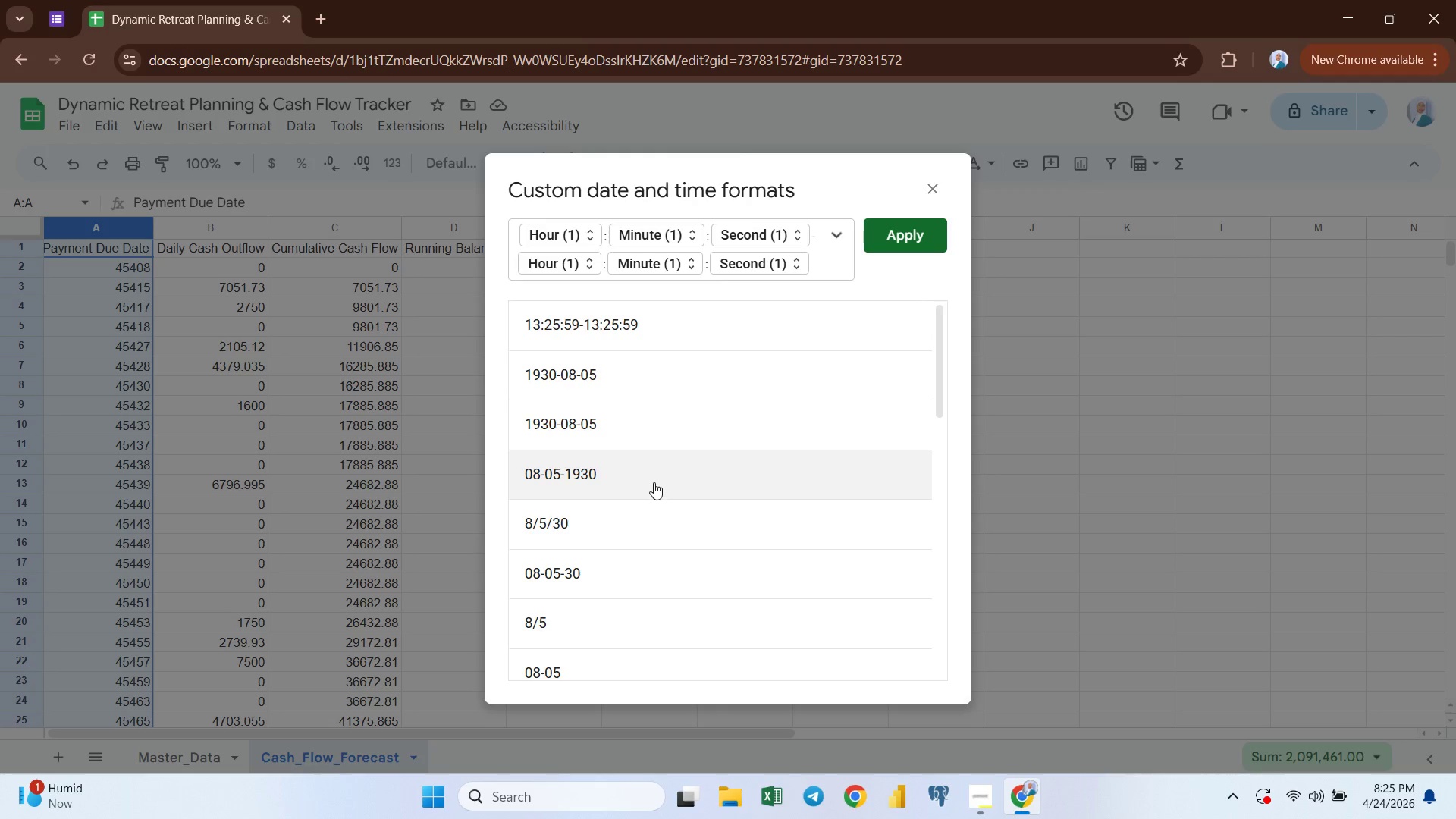 
wait(13.14)
 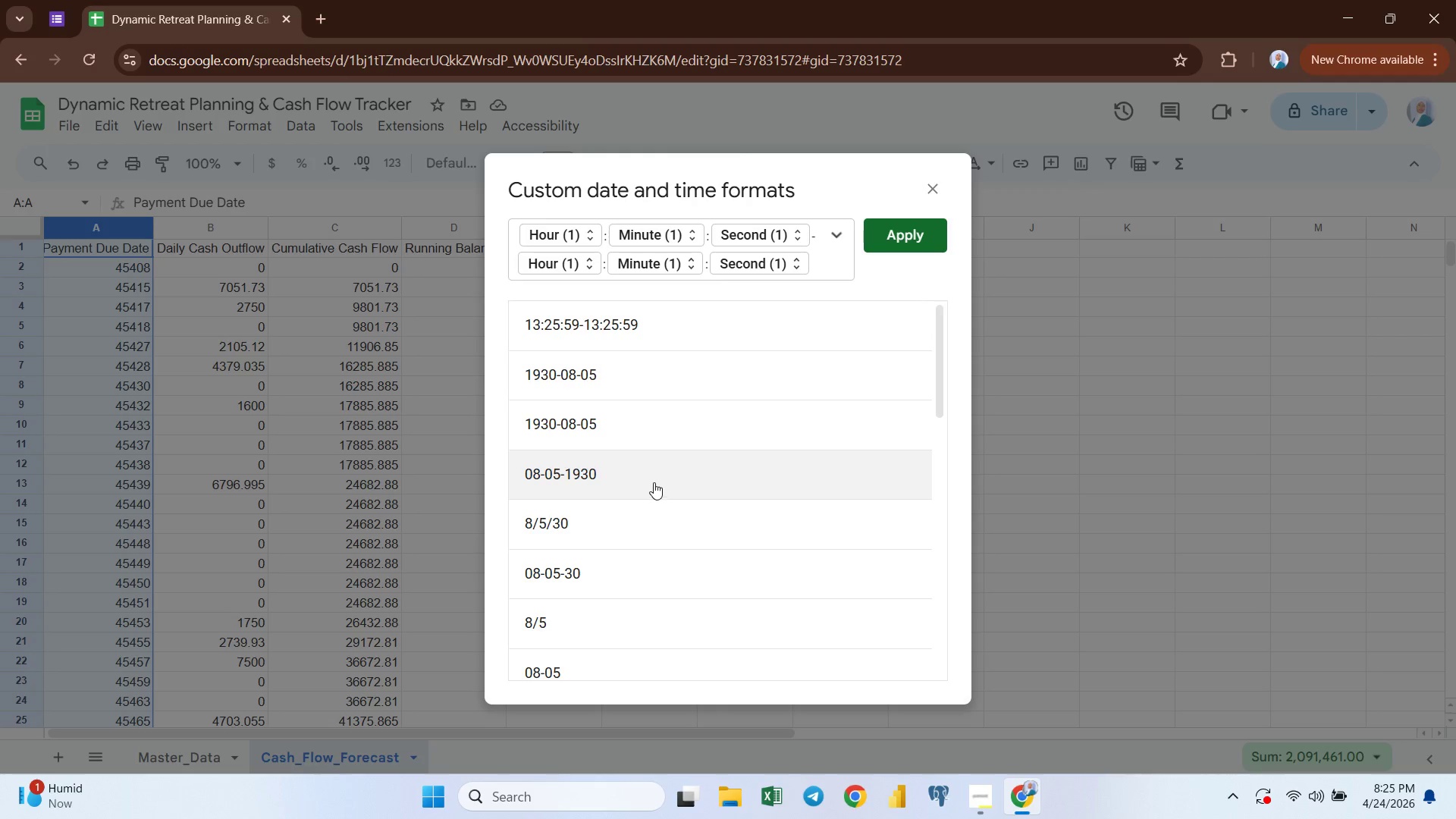 
left_click([653, 482])
 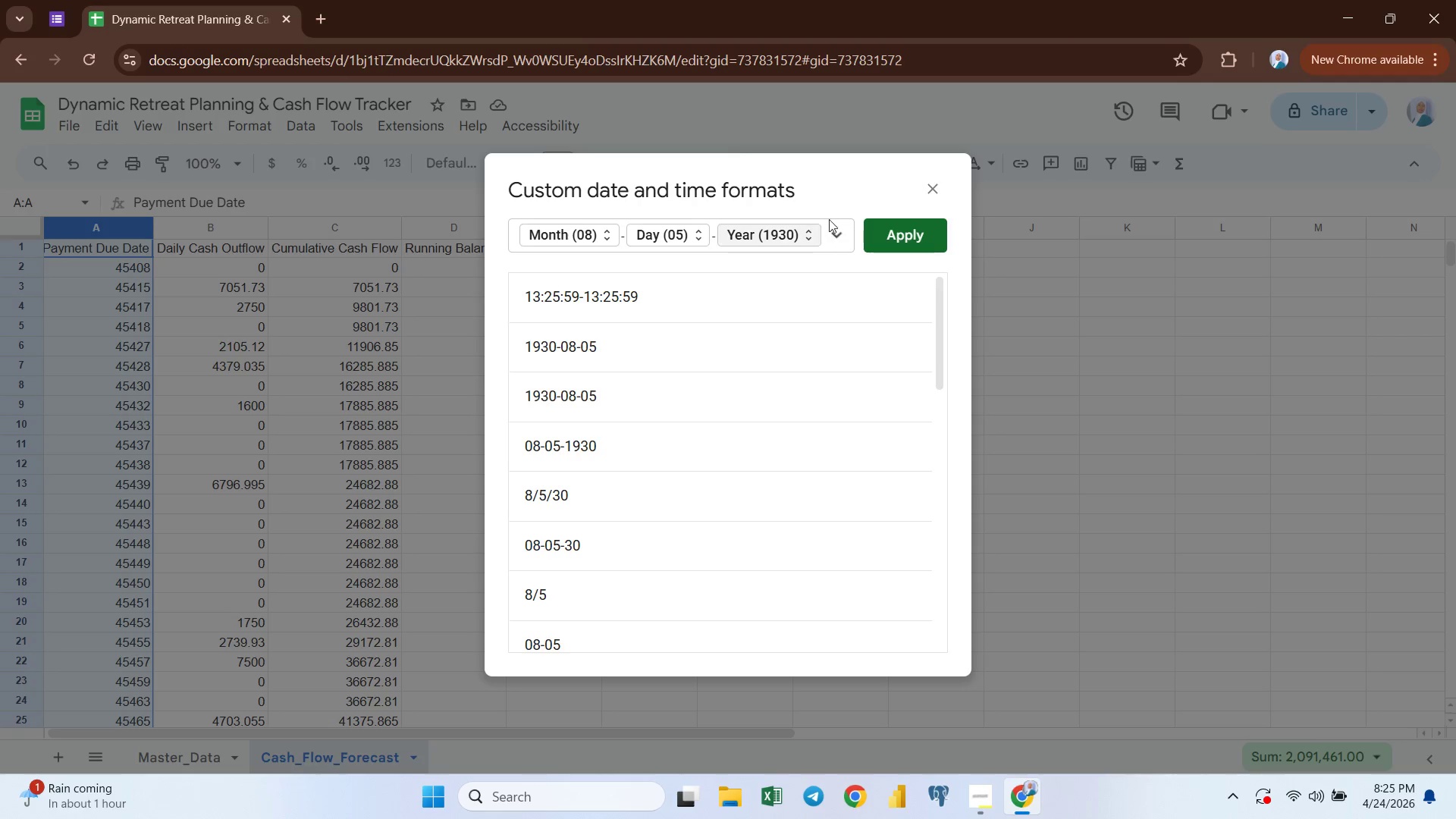 
left_click([898, 232])
 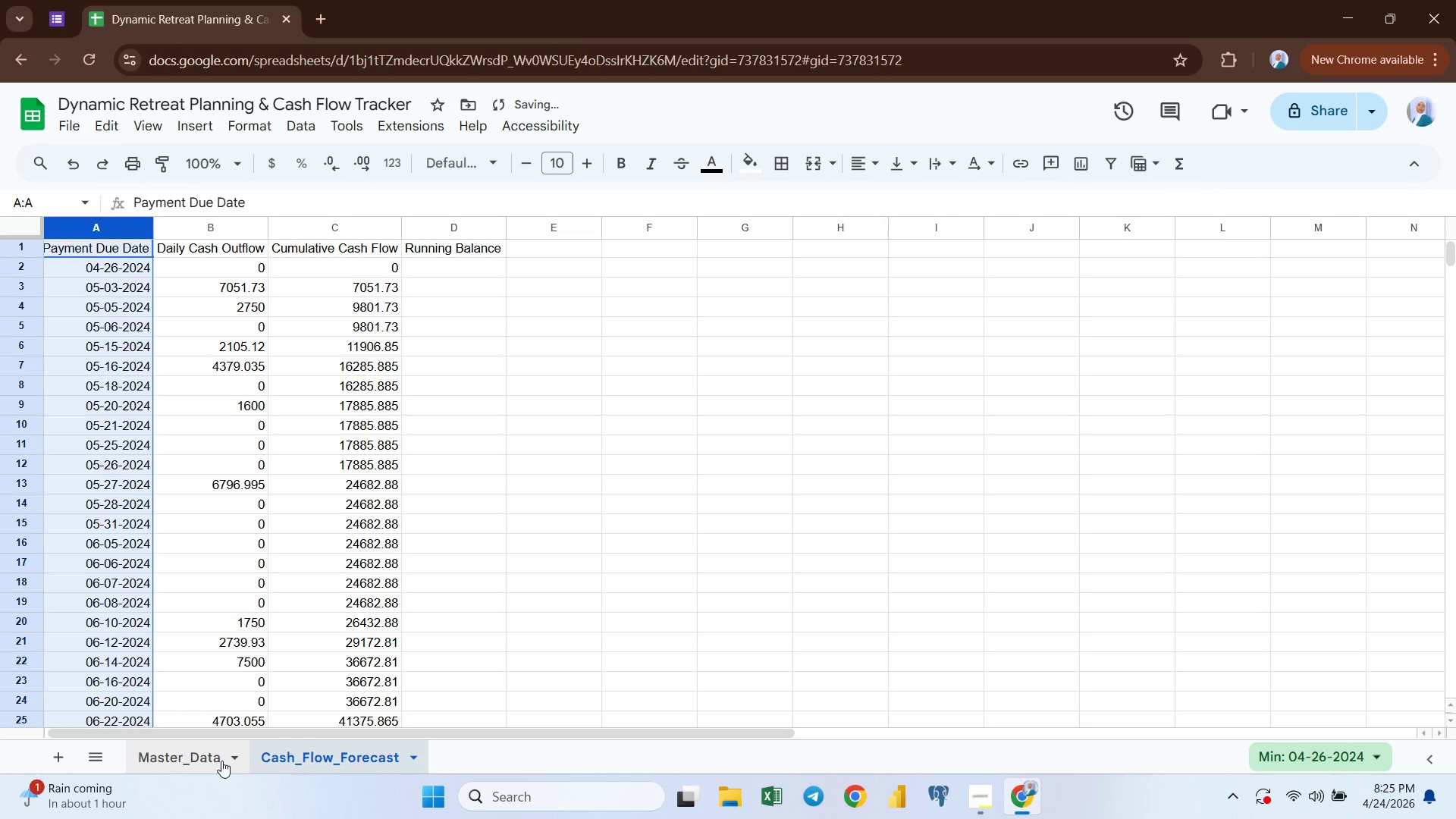 
left_click([169, 752])
 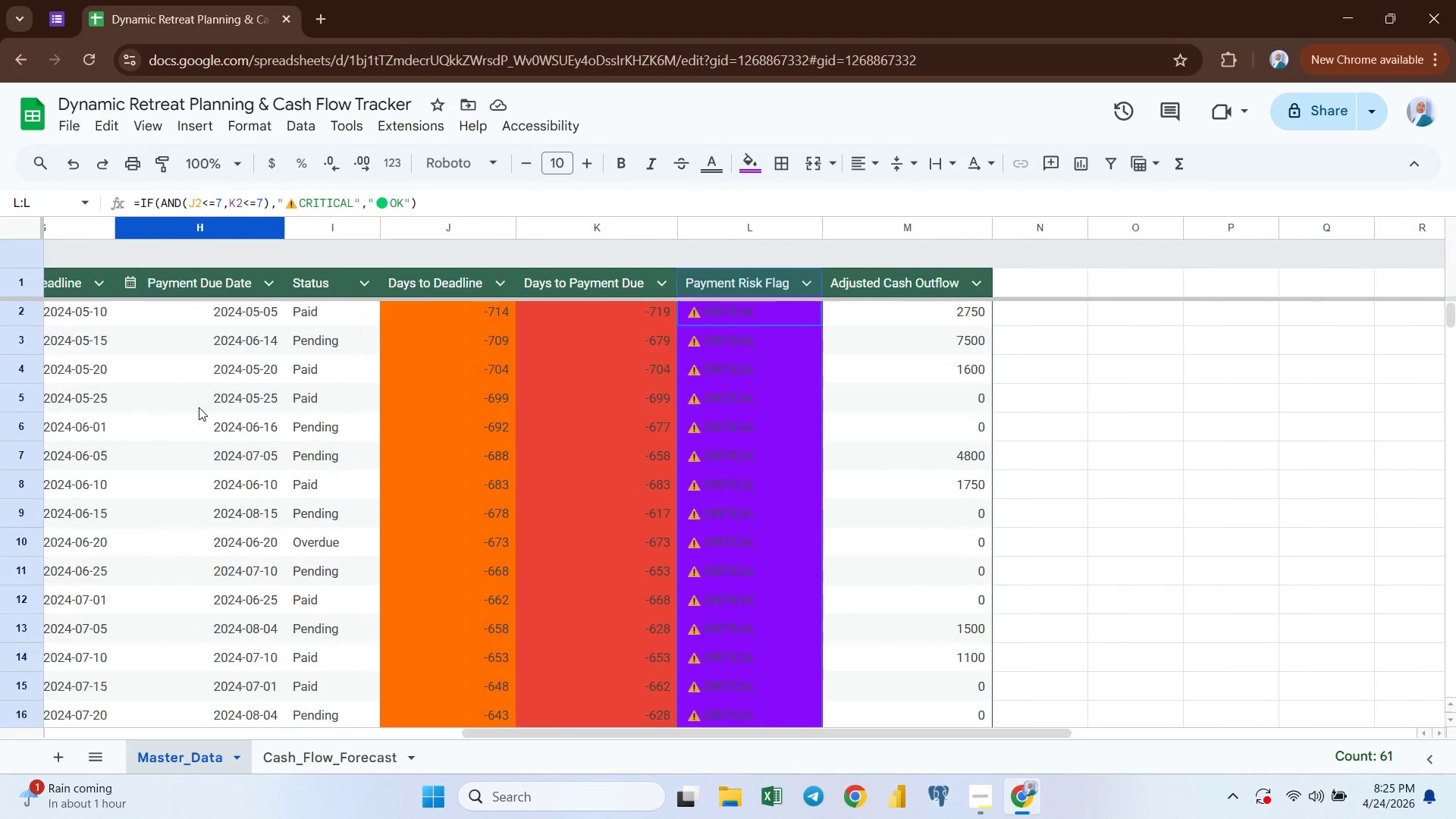 
wait(8.73)
 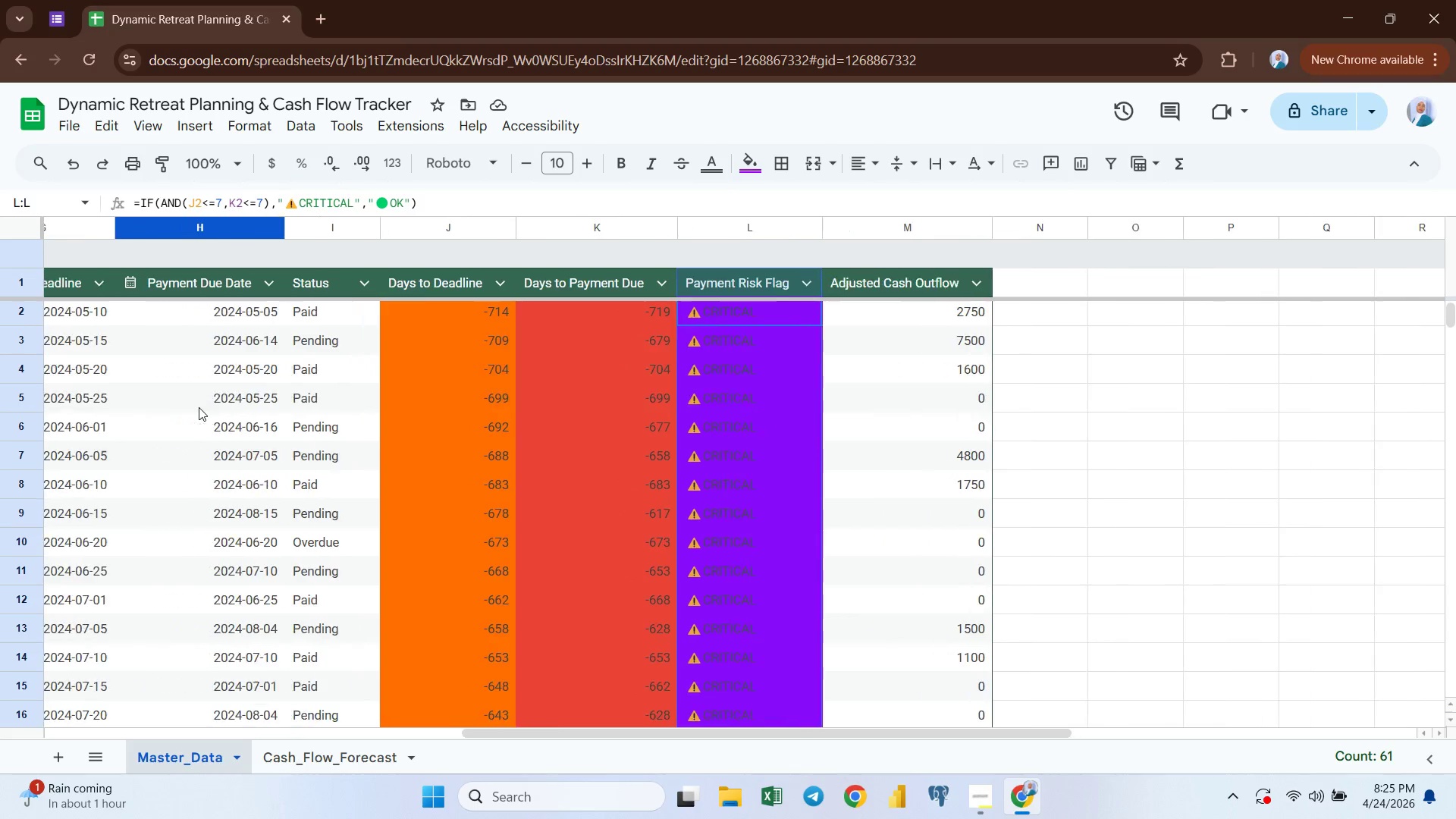 
left_click([293, 764])
 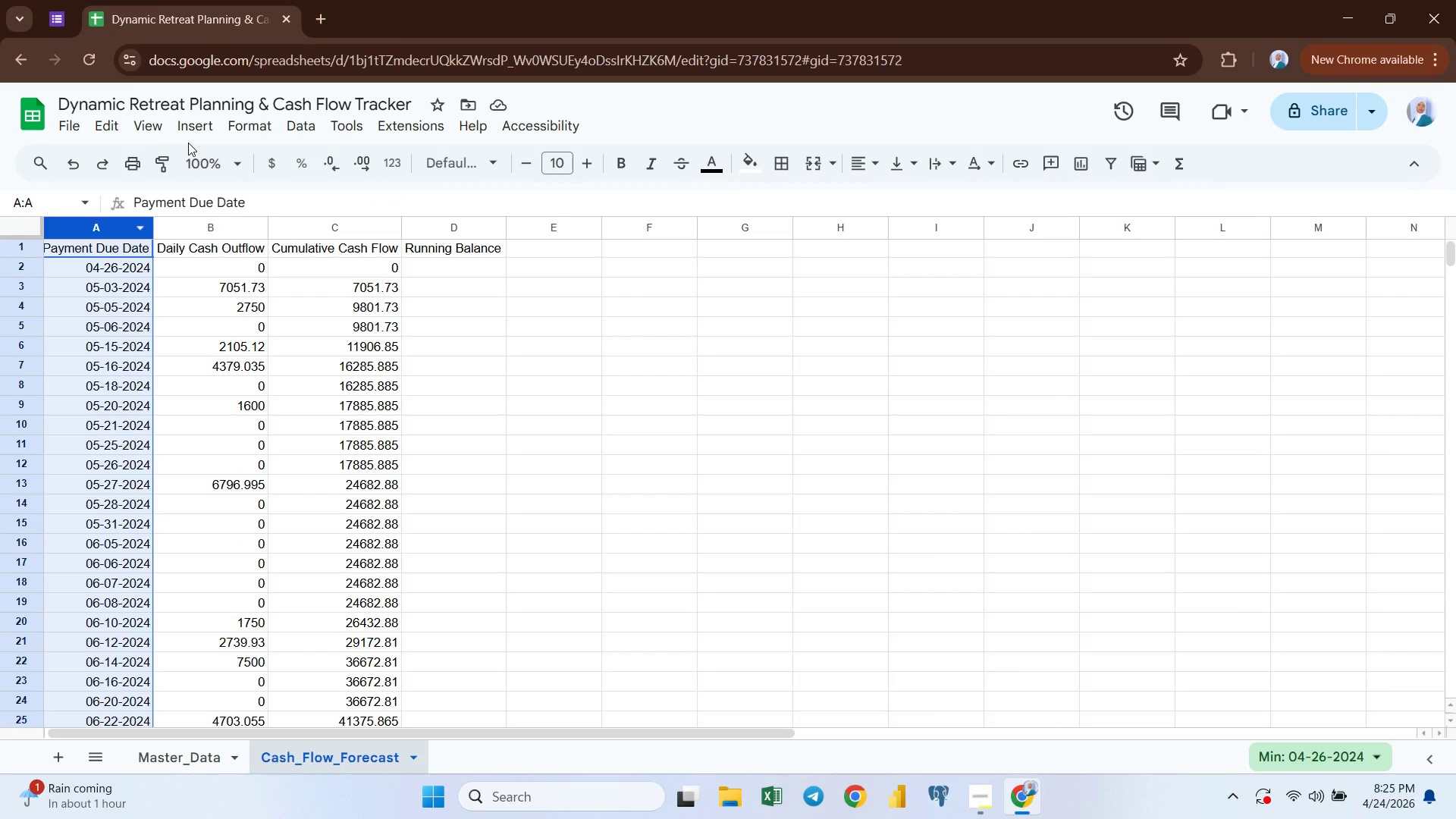 
left_click([243, 123])
 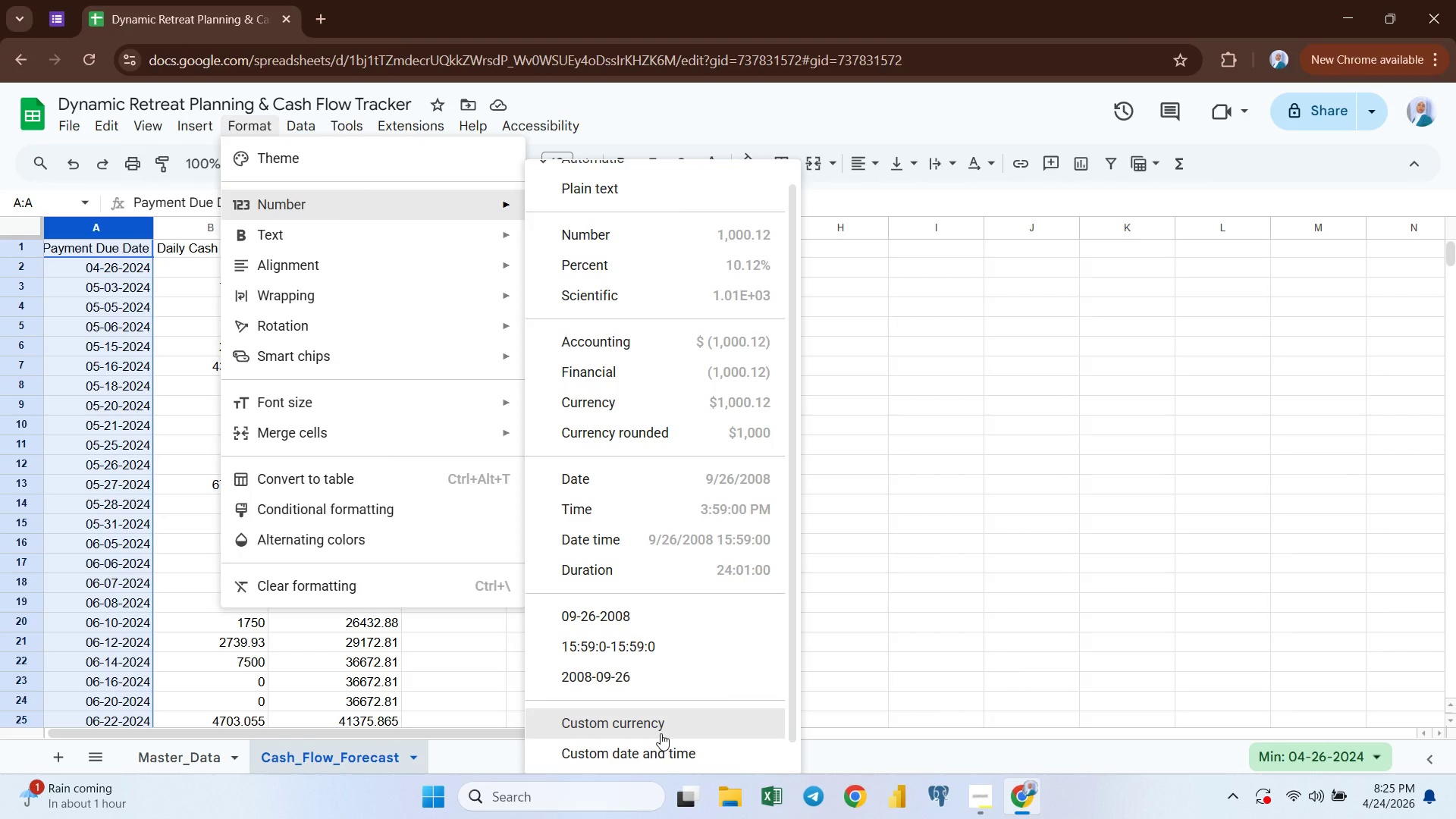 
scroll: coordinate [660, 730], scroll_direction: down, amount: 1.0
 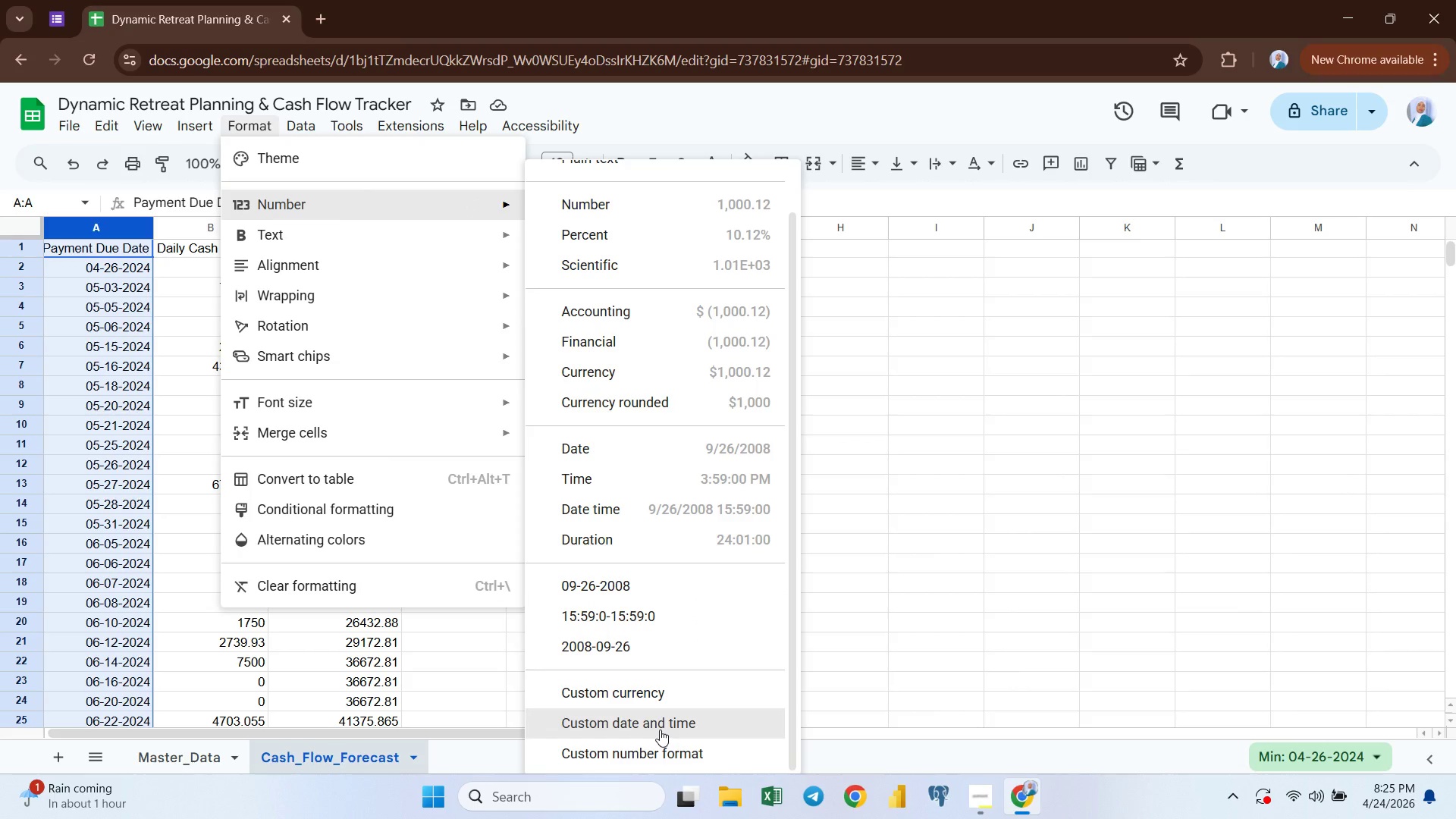 
left_click([660, 730])
 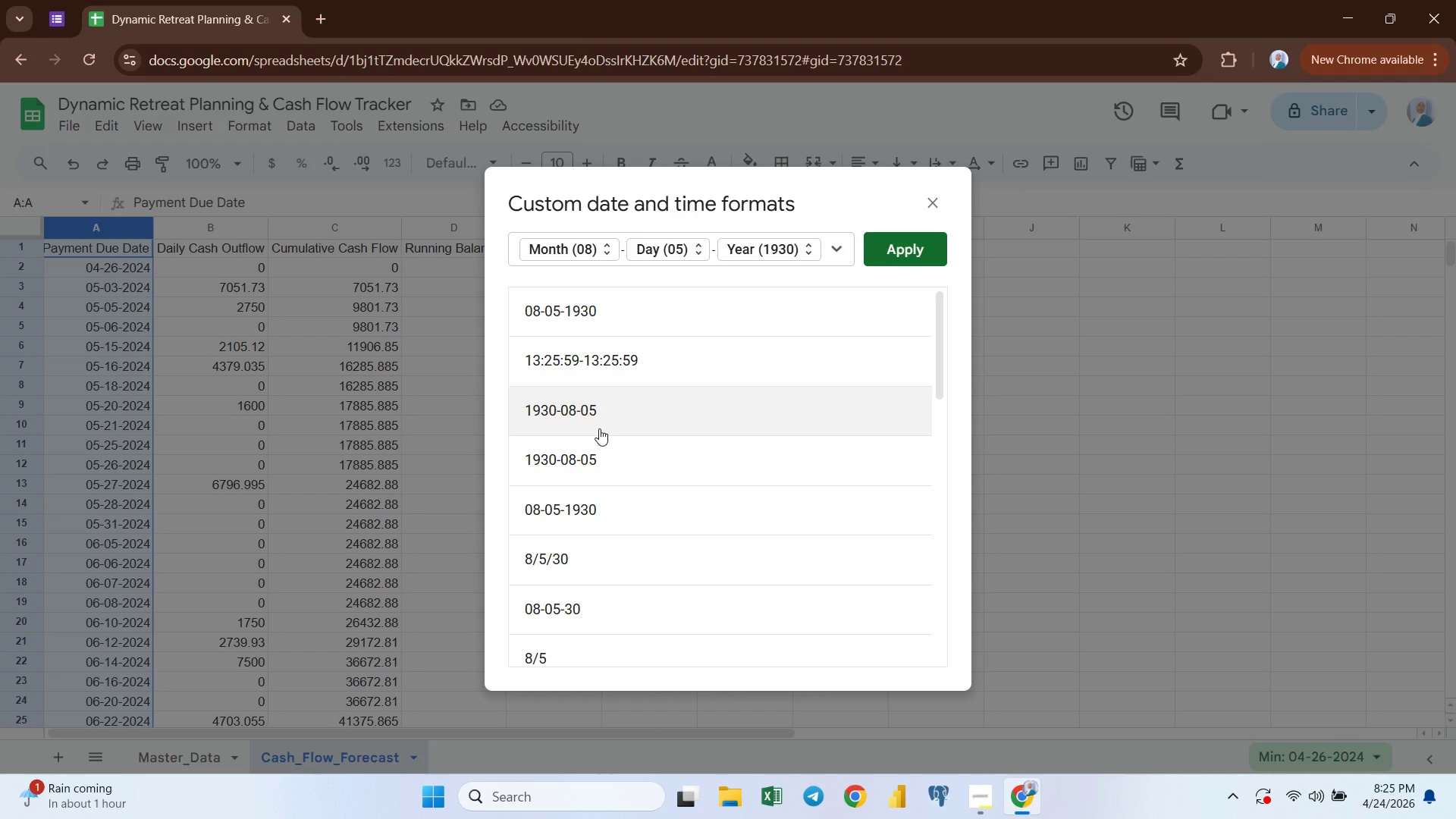 
left_click([597, 419])
 